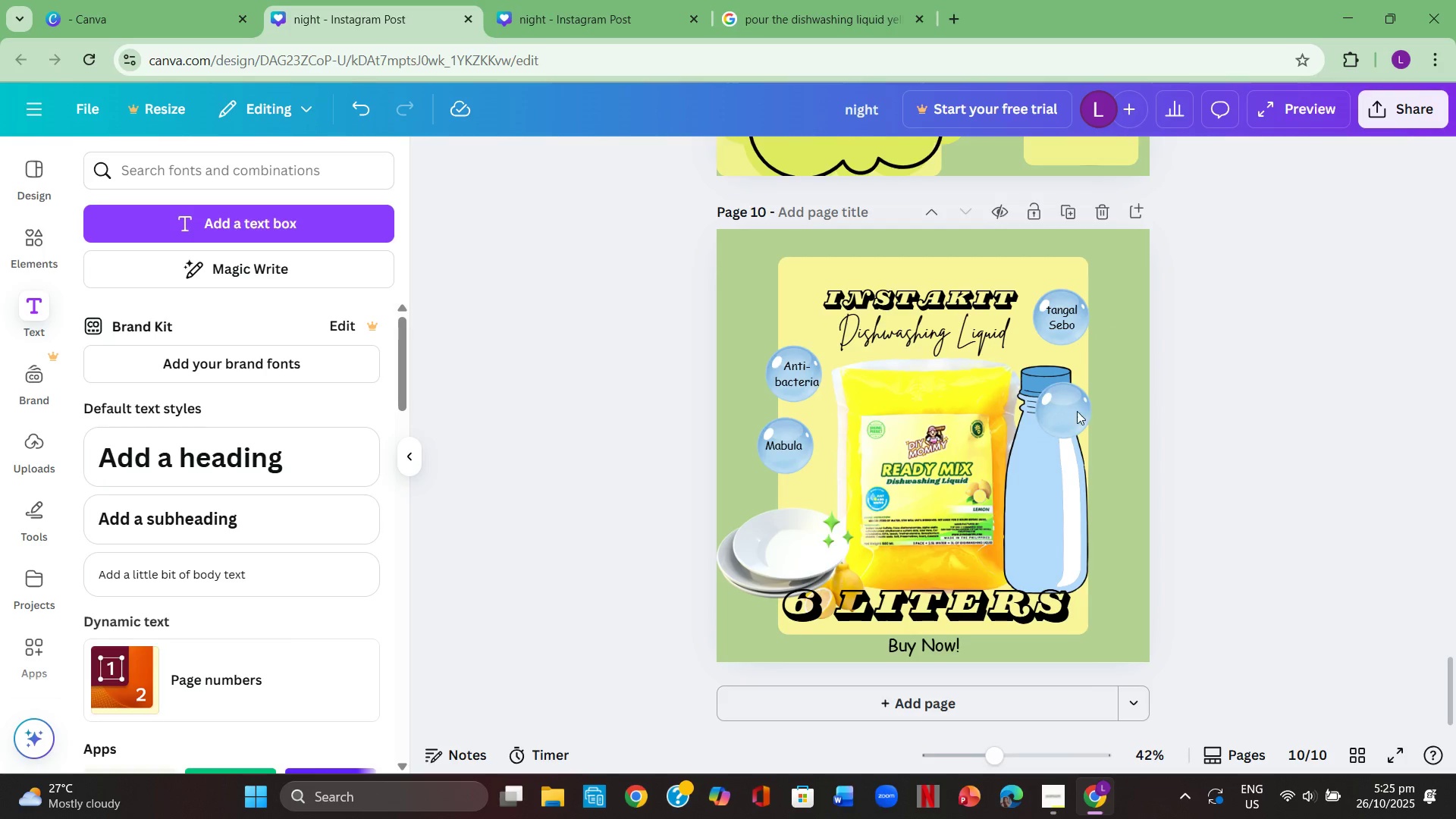 
left_click_drag(start_coordinate=[1074, 411], to_coordinate=[1139, 394])
 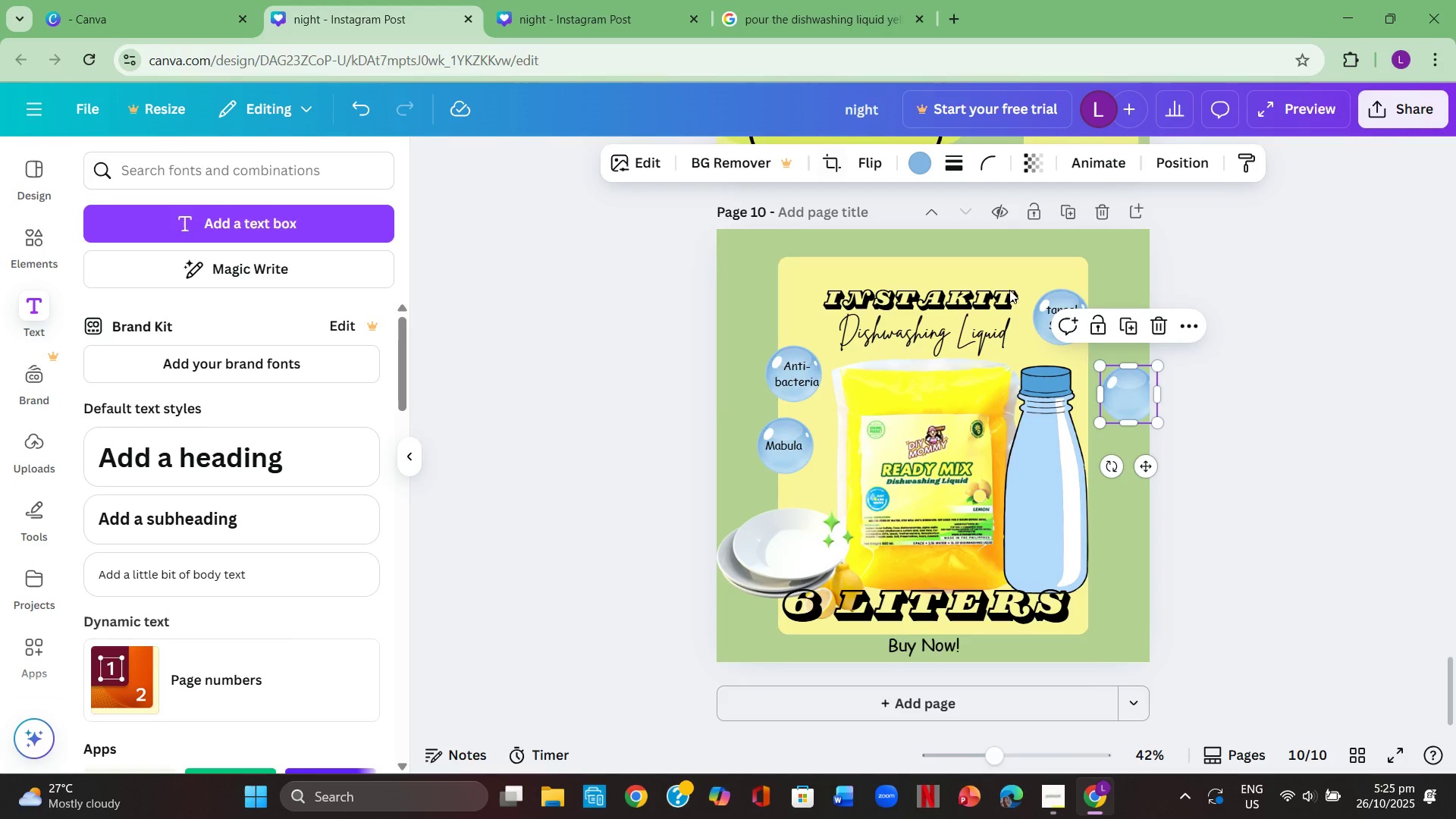 
left_click_drag(start_coordinate=[1123, 397], to_coordinate=[1107, 413])
 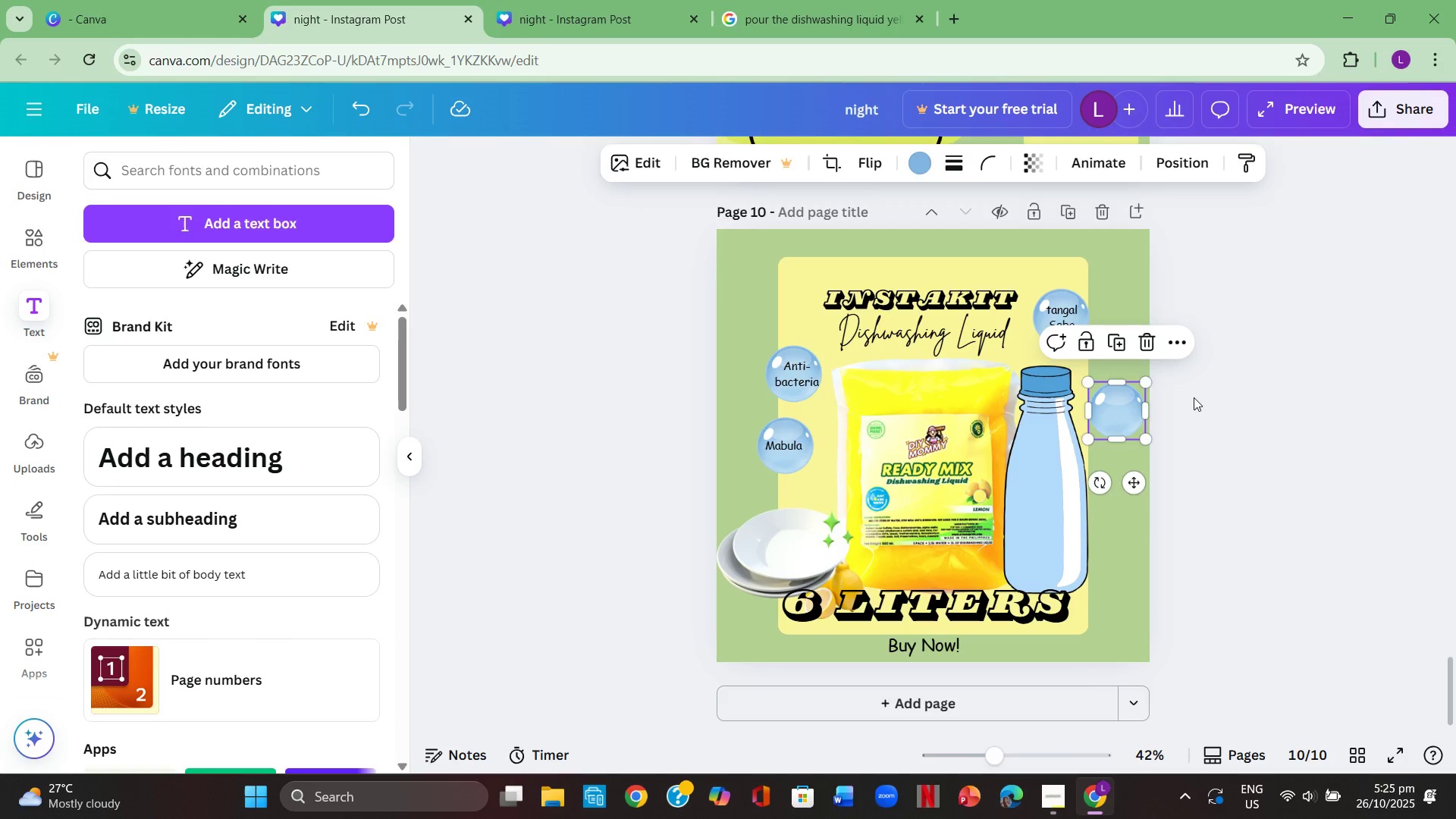 
left_click([1194, 397])
 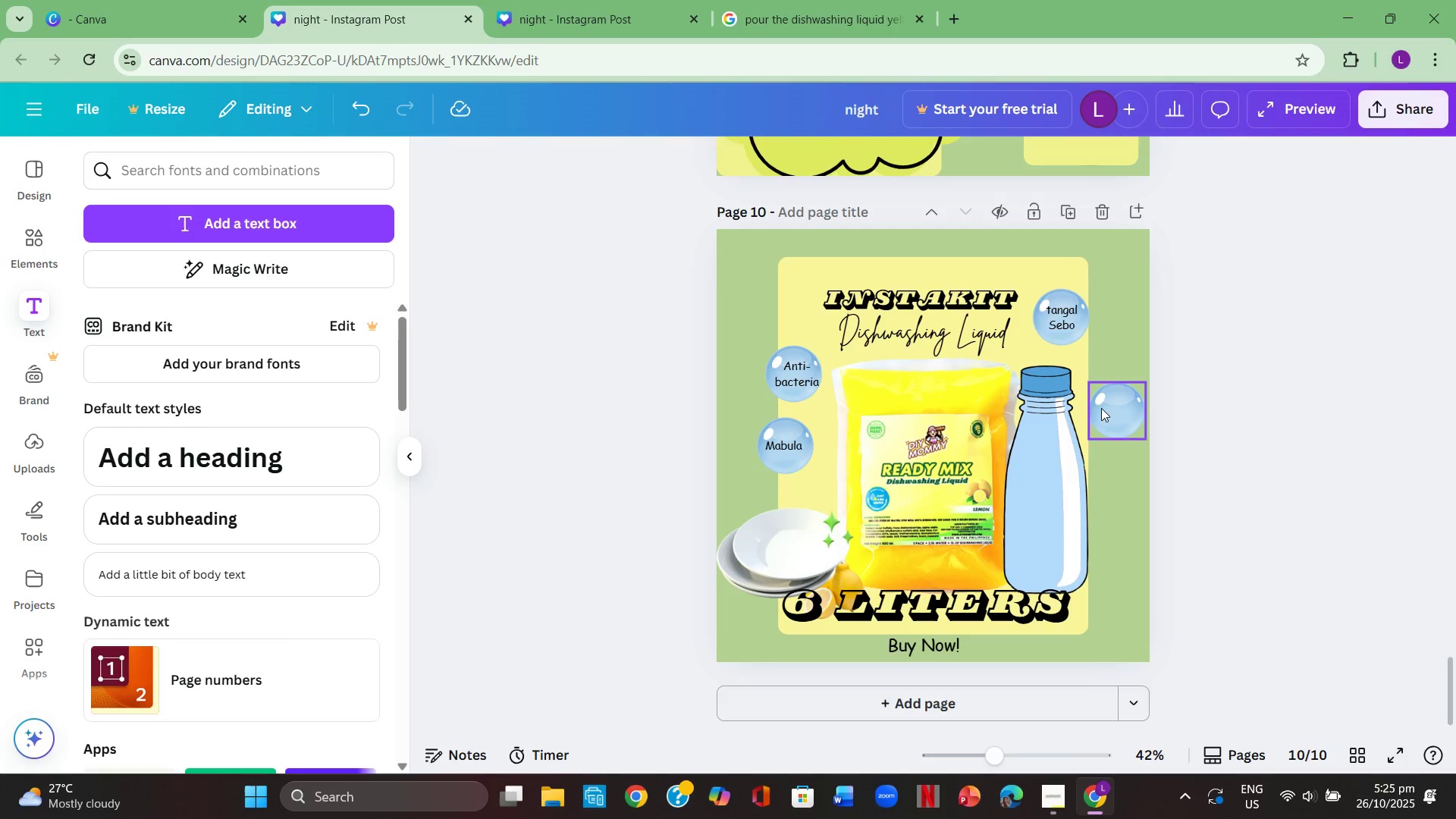 
wait(15.54)
 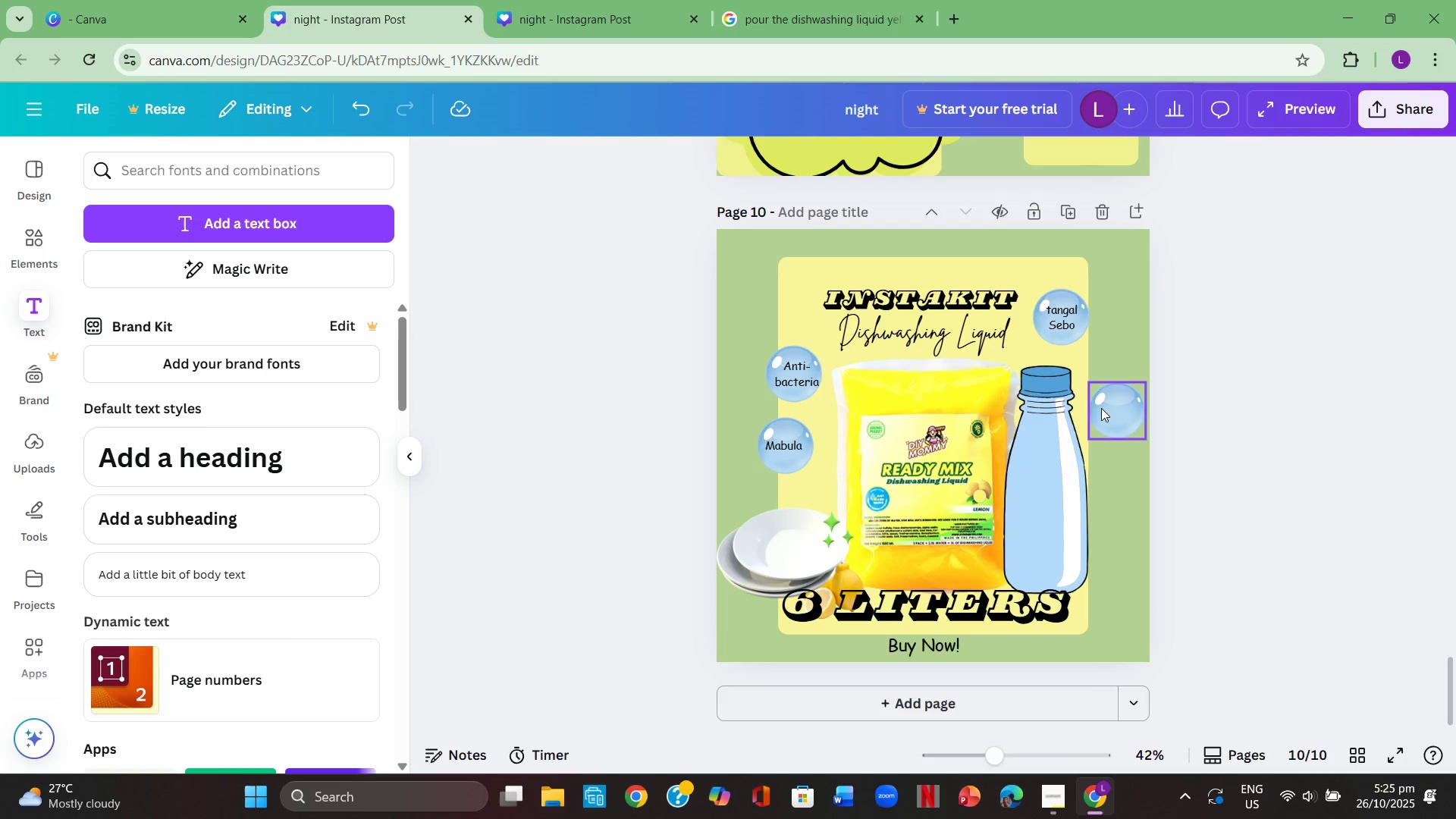 
left_click([1059, 315])
 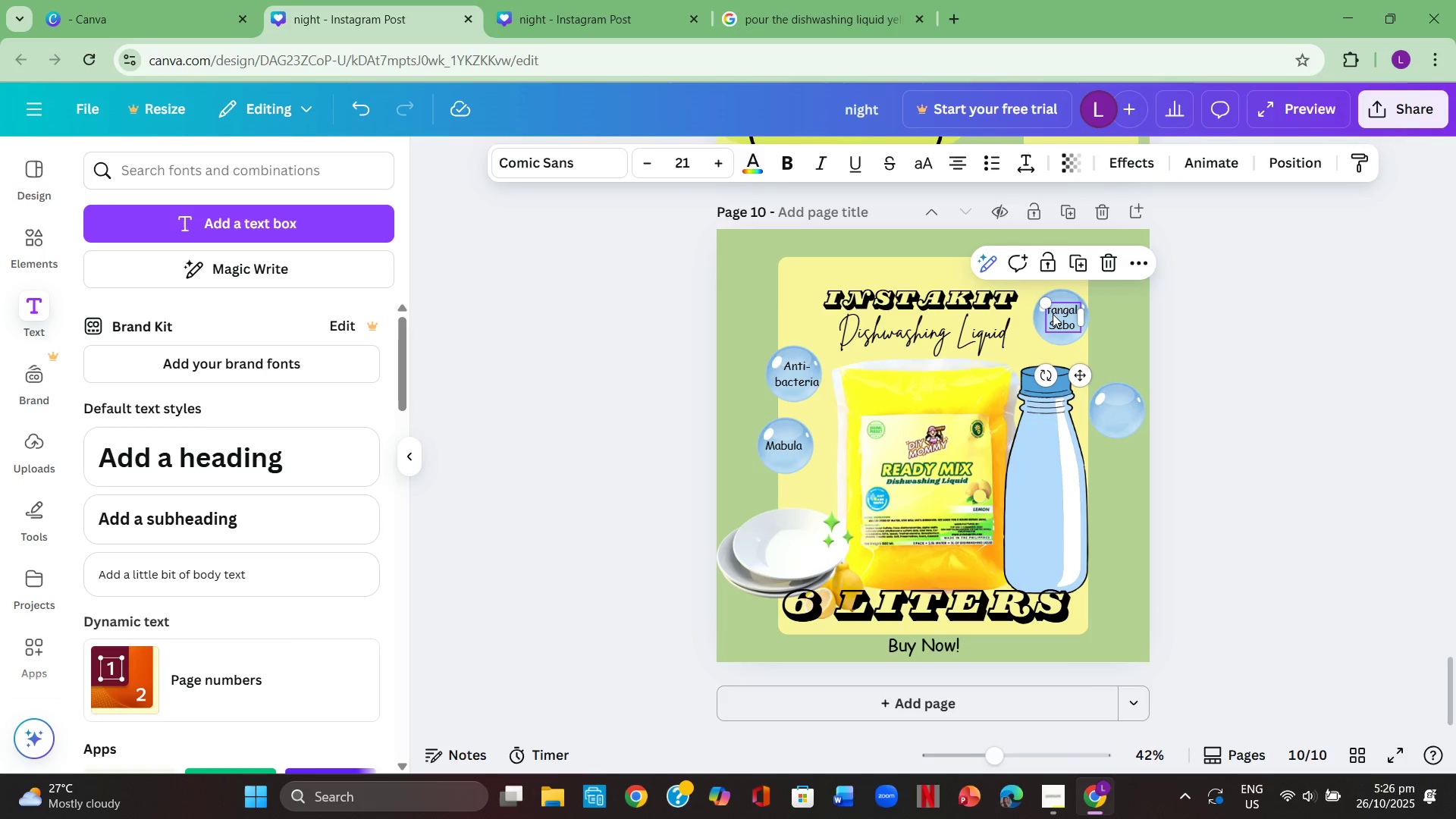 
key(Control+C)
 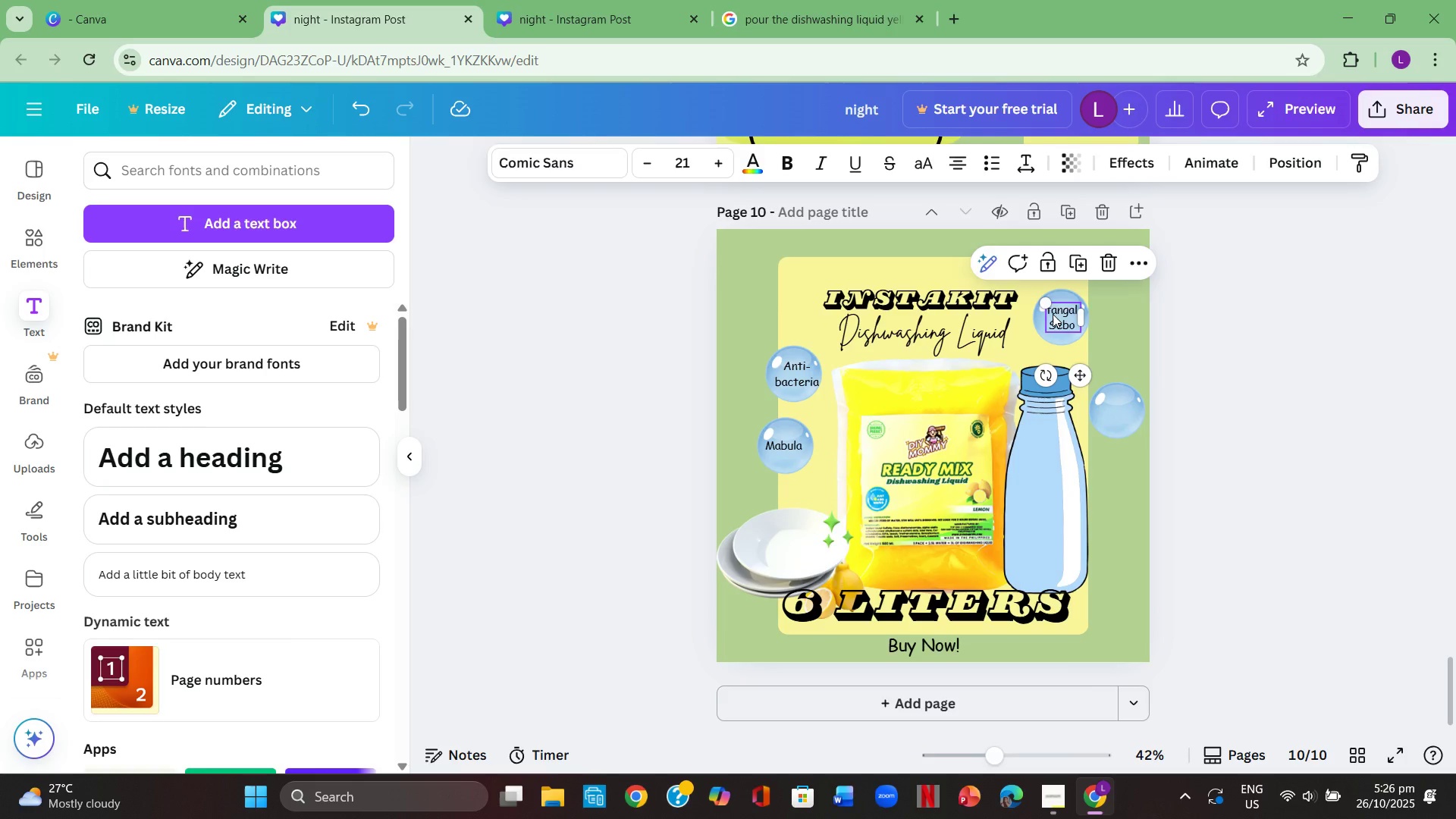 
key(Control+ControlLeft)
 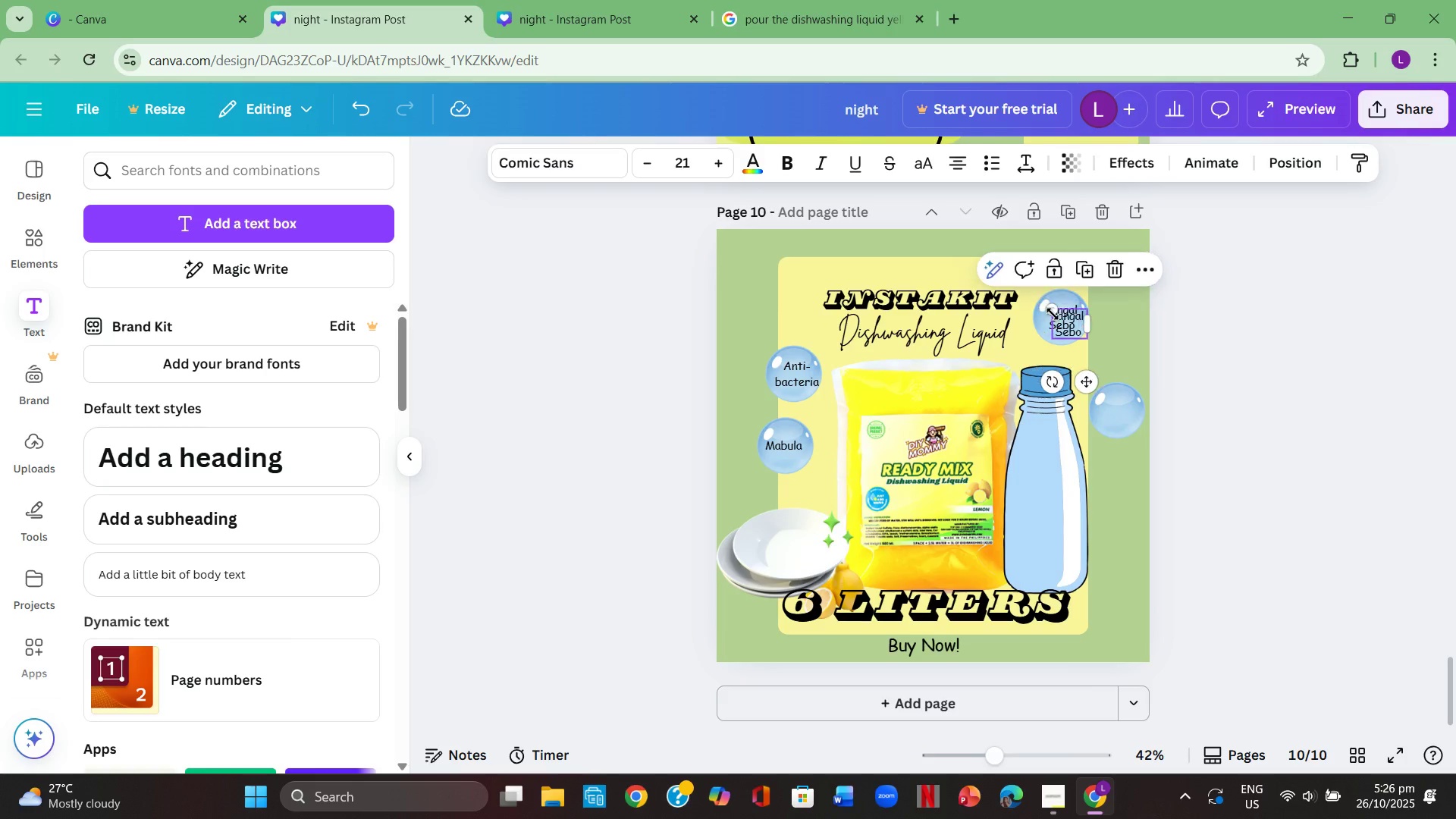 
key(Control+V)
 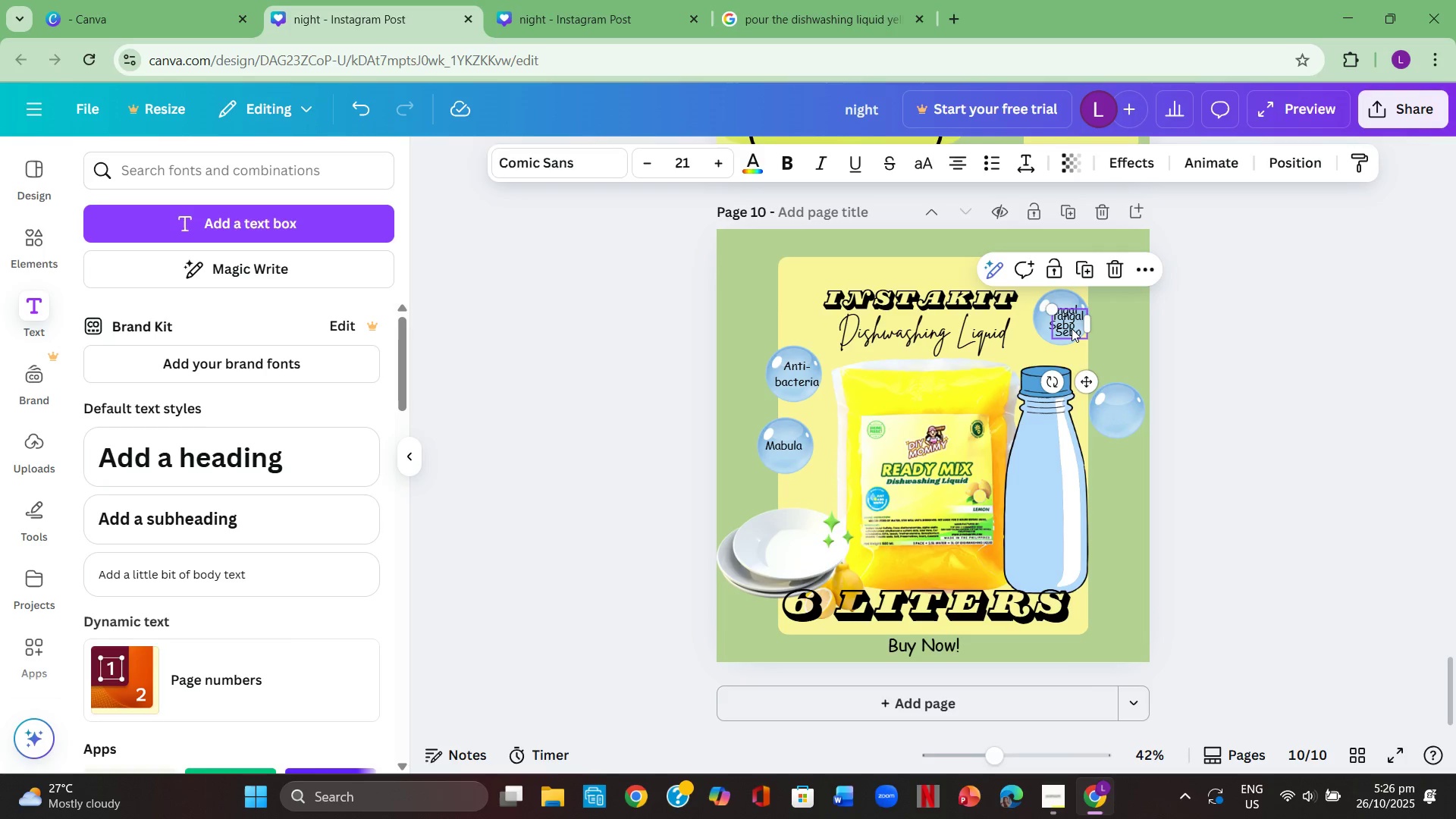 
left_click_drag(start_coordinate=[1070, 329], to_coordinate=[1116, 417])
 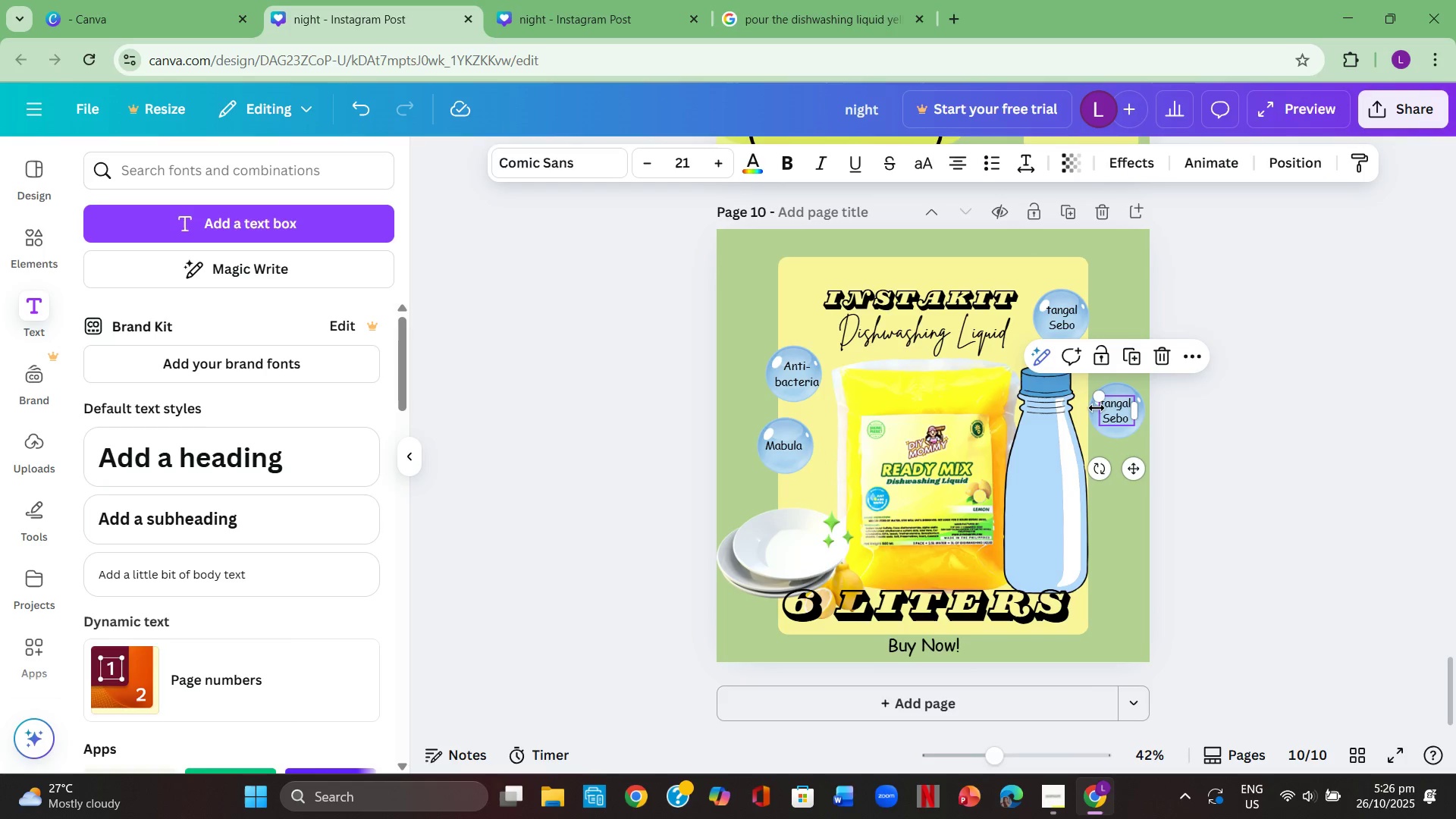 
double_click([1097, 408])
 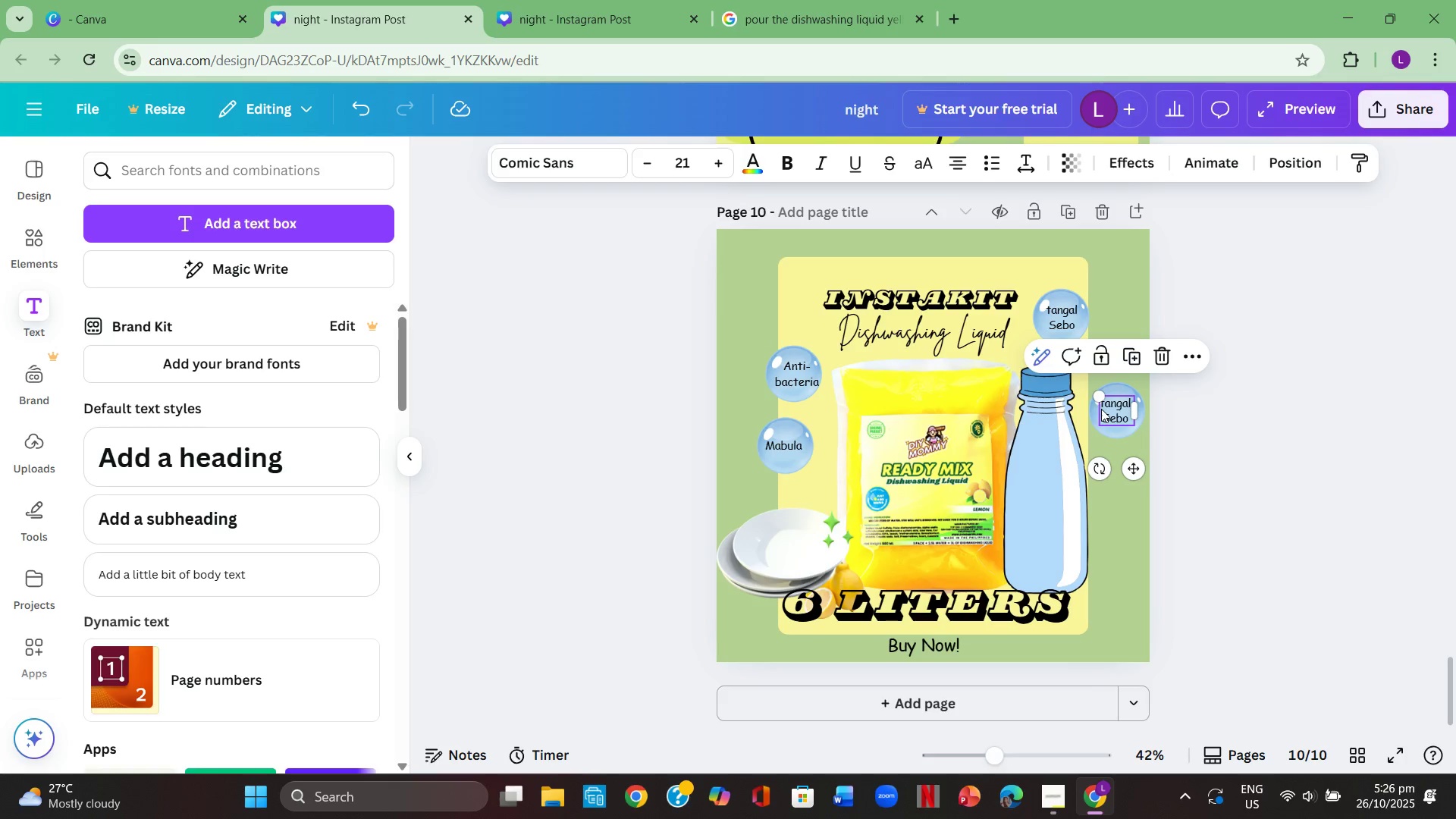 
double_click([1101, 409])
 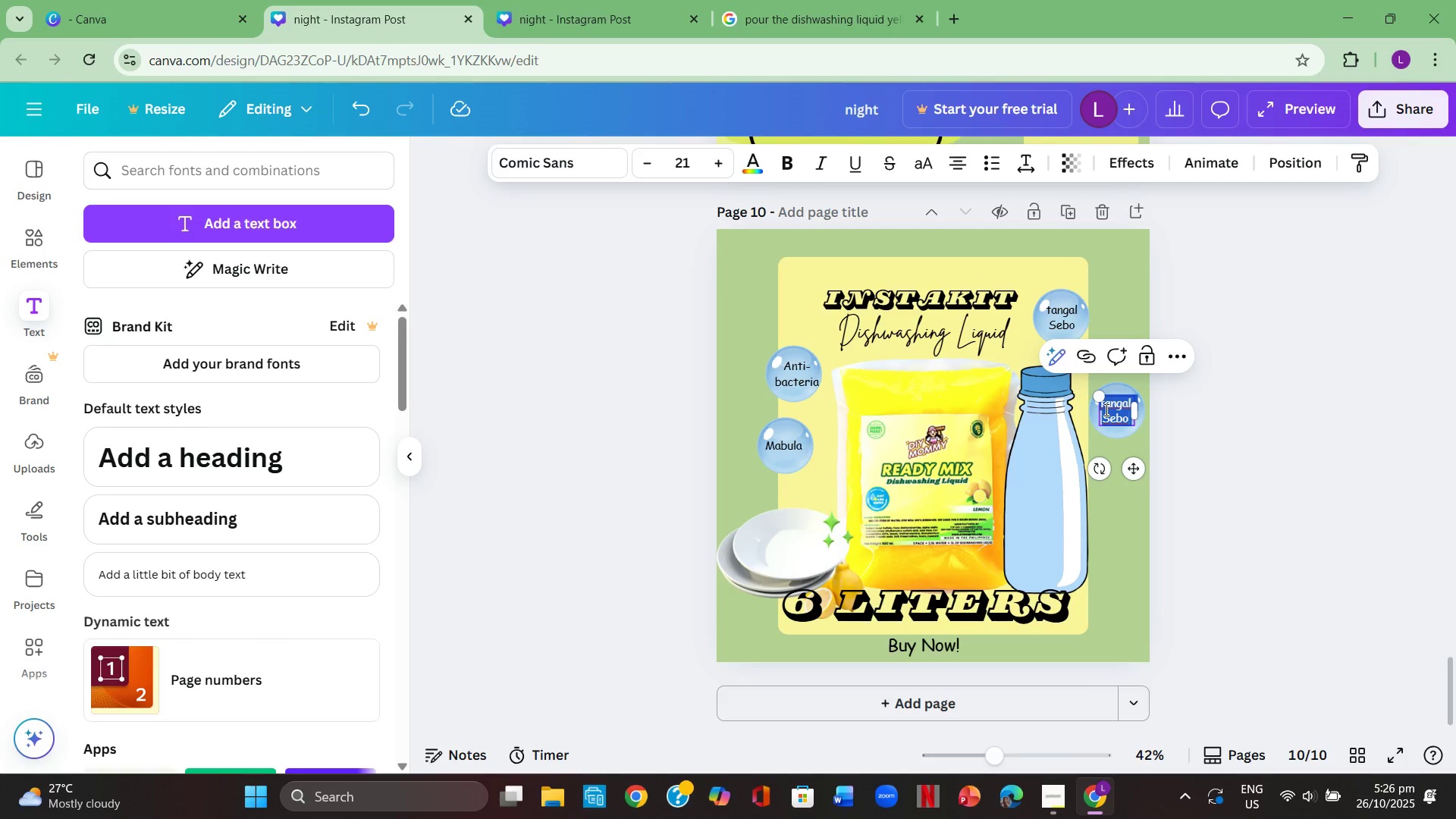 
key(Backspace)
type(Add )
 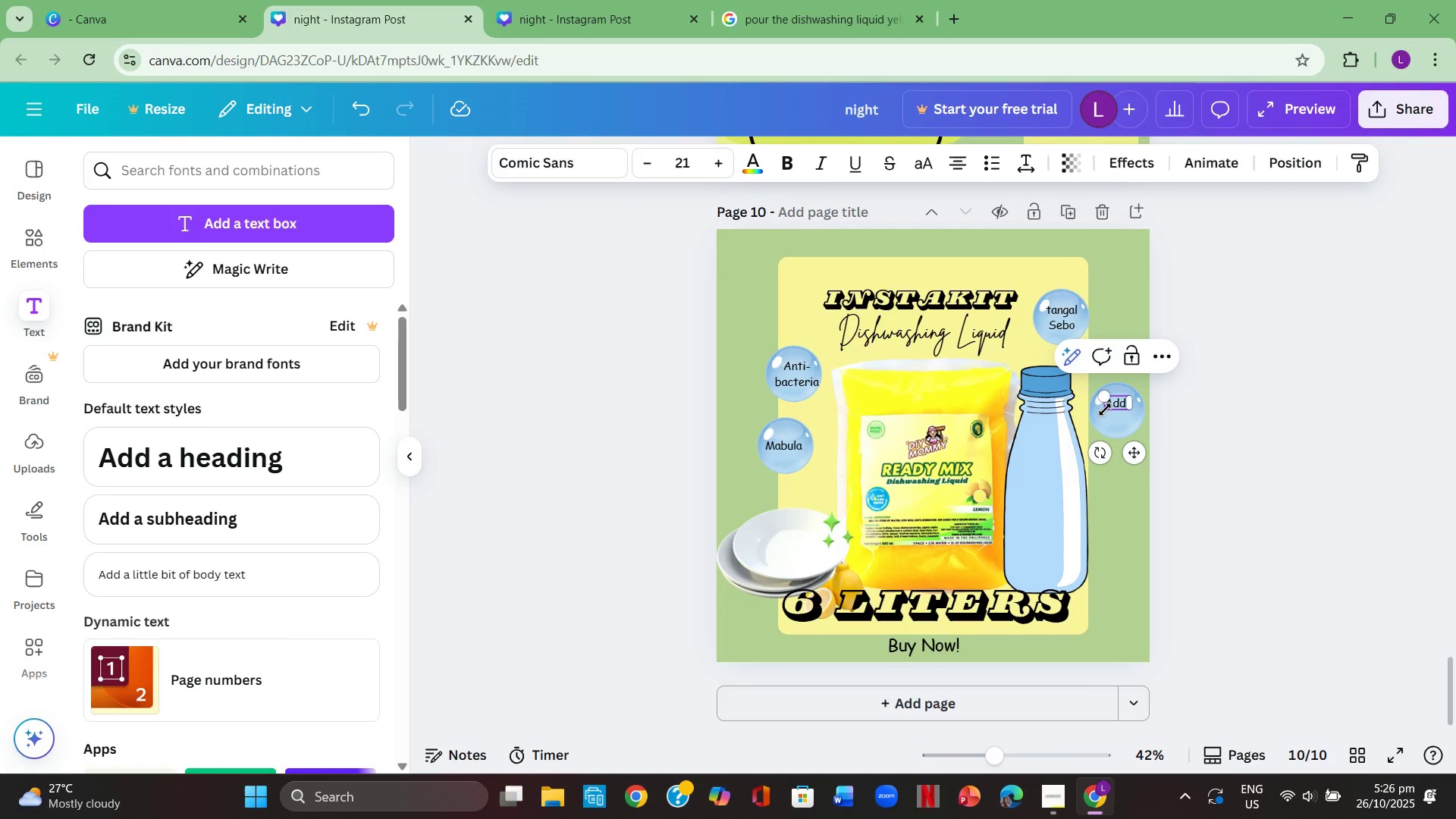 
key(Enter)
 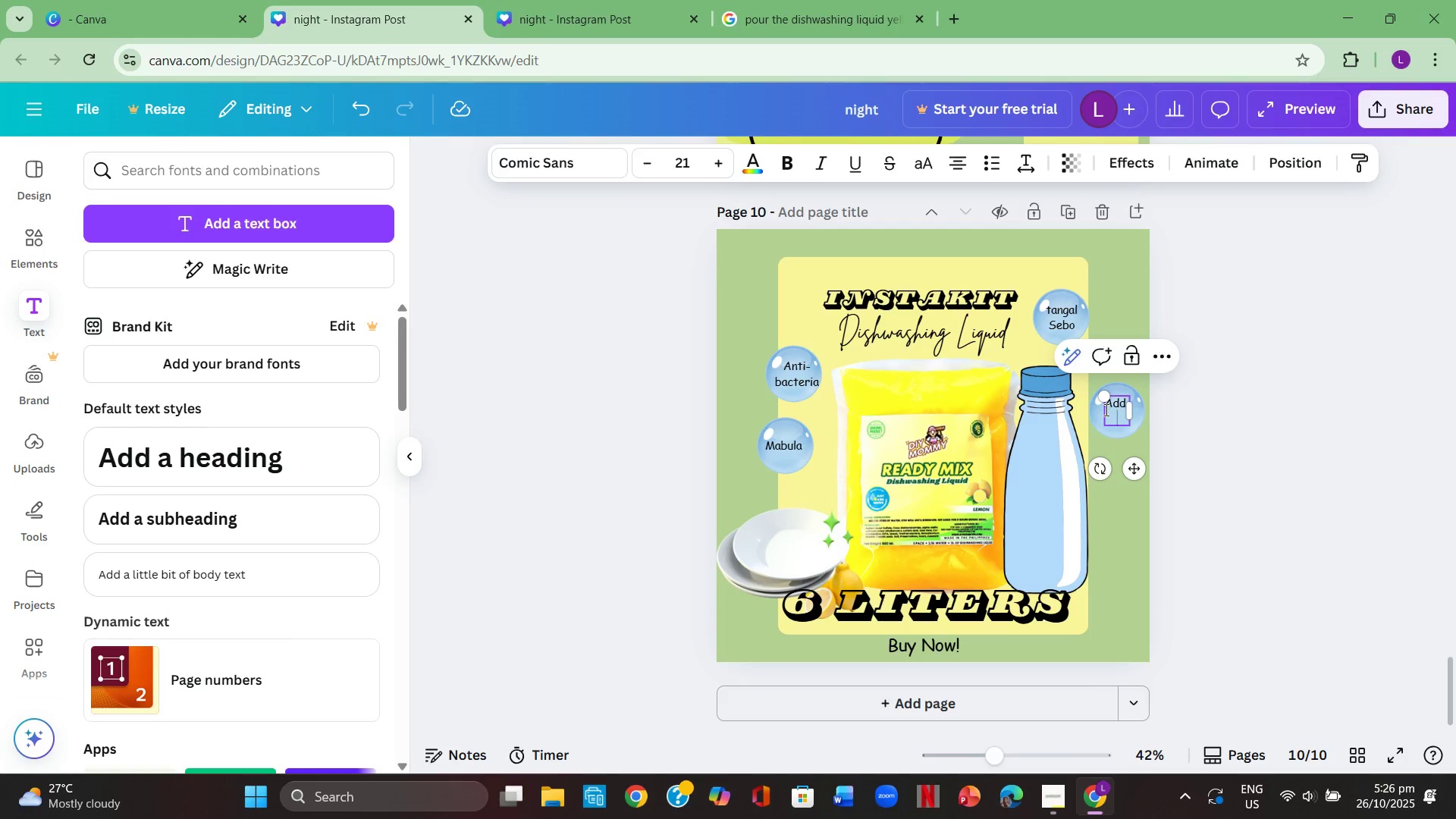 
type(water)
 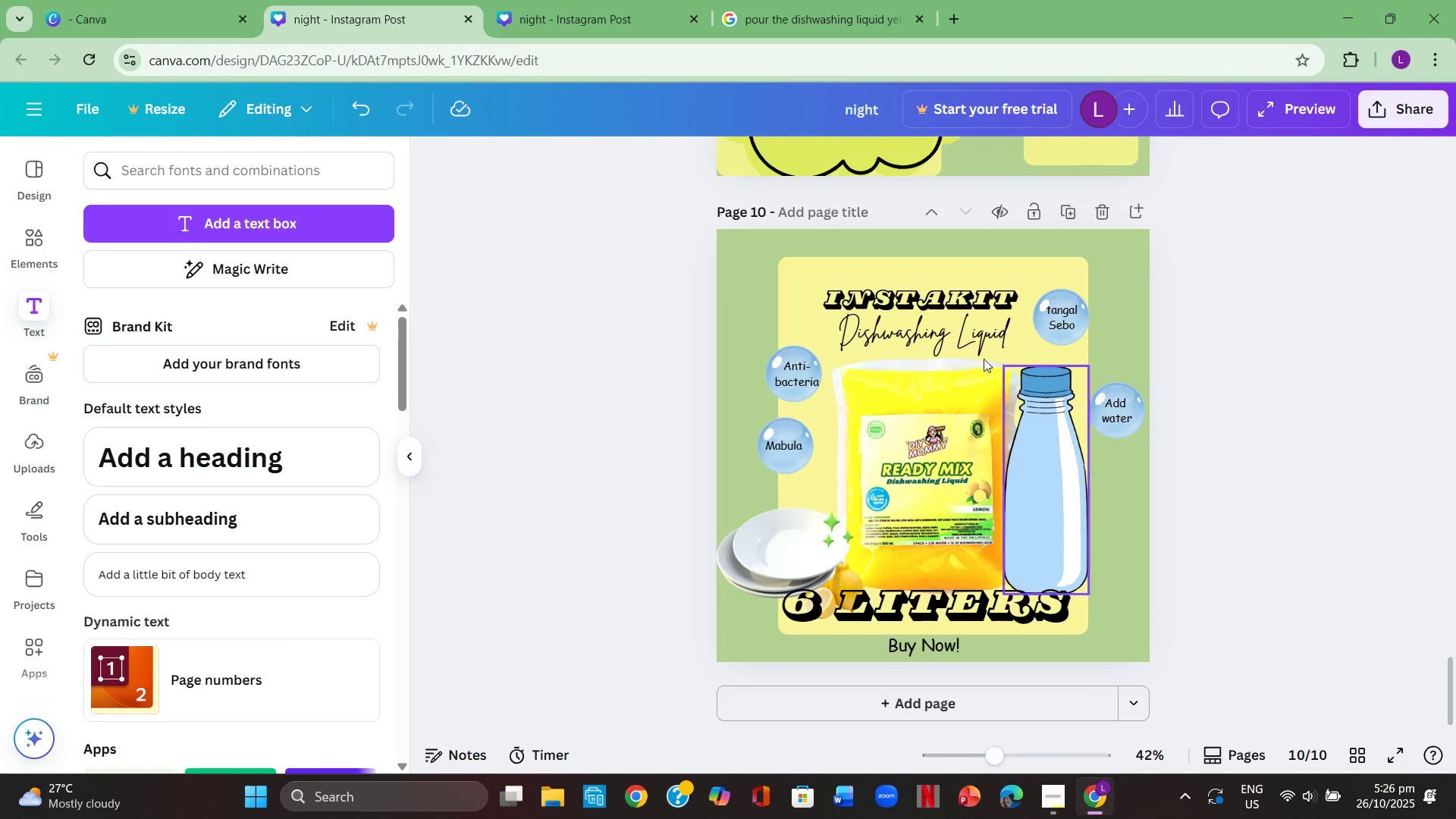 
wait(6.75)
 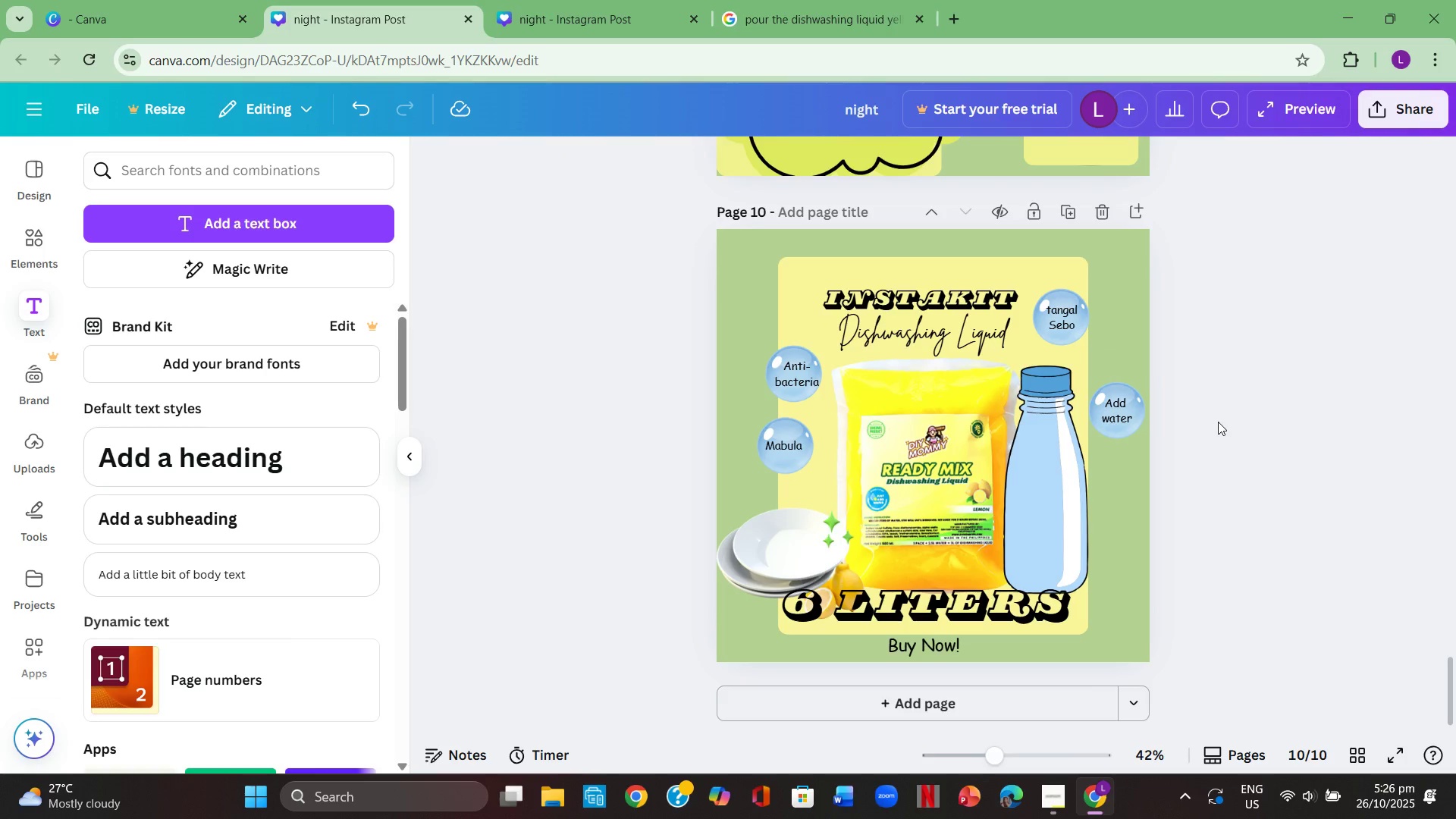 
left_click([37, 246])
 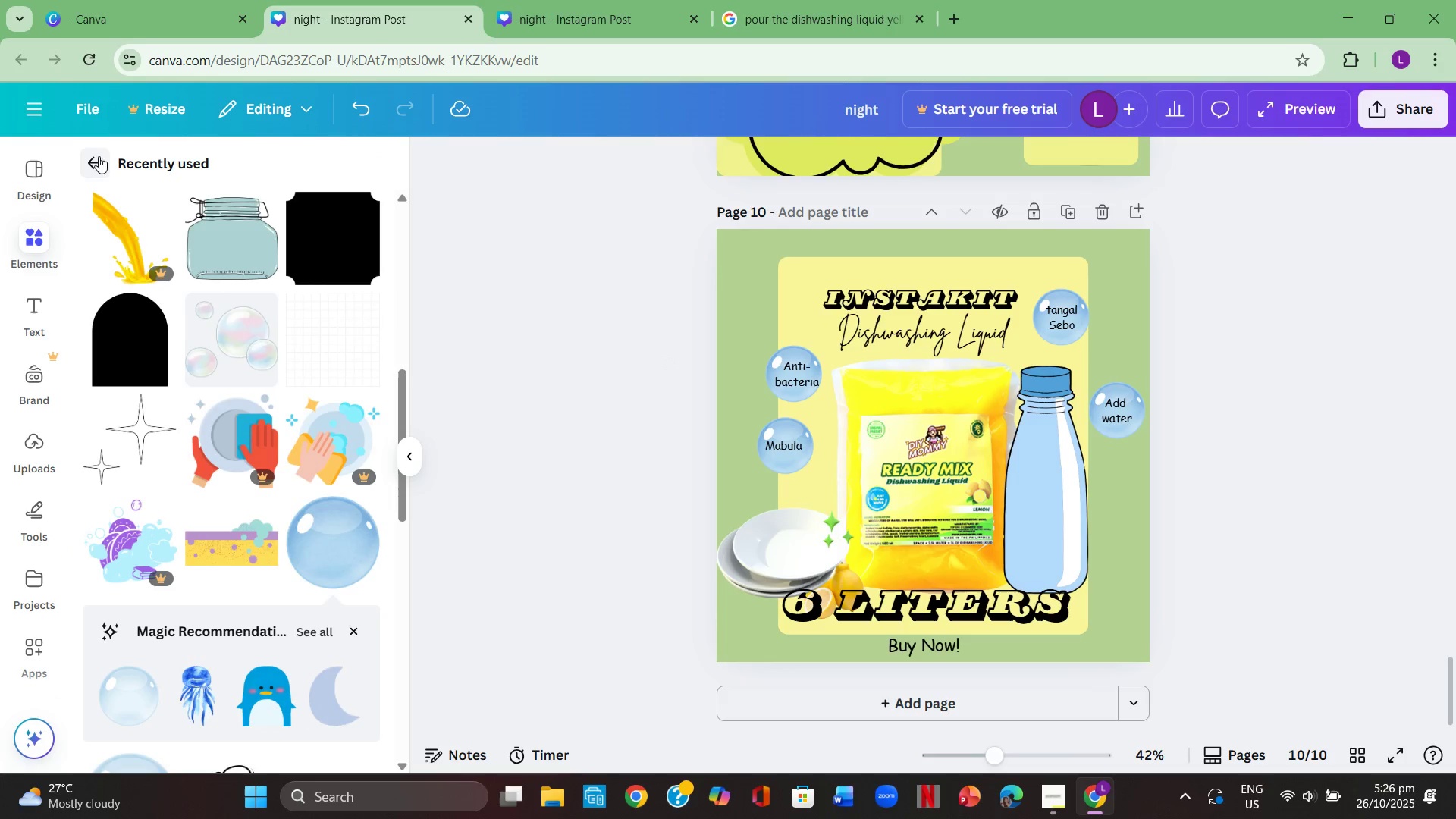 
scroll: coordinate [267, 452], scroll_direction: down, amount: 9.0
 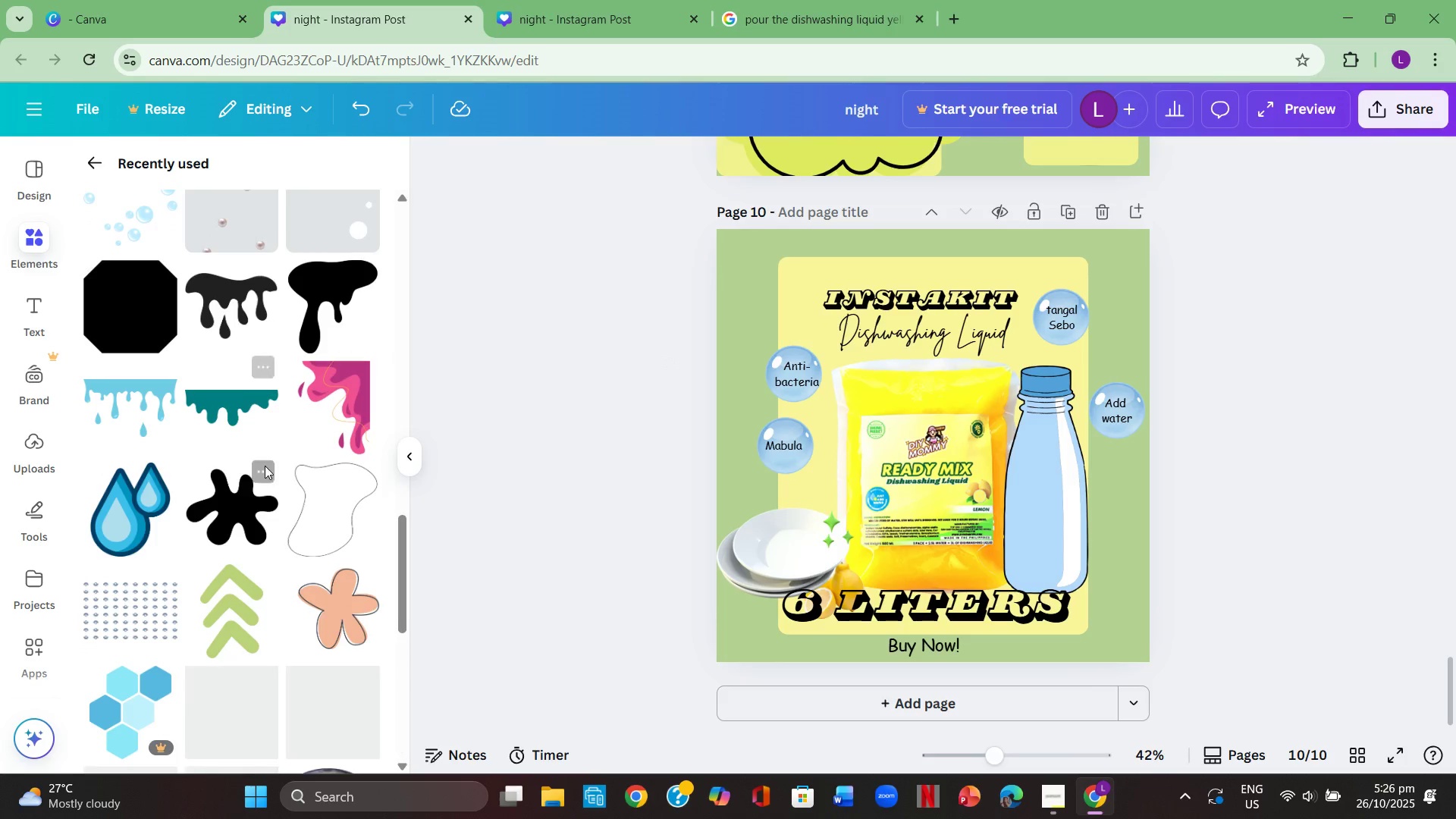 
scroll: coordinate [259, 500], scroll_direction: down, amount: 9.0
 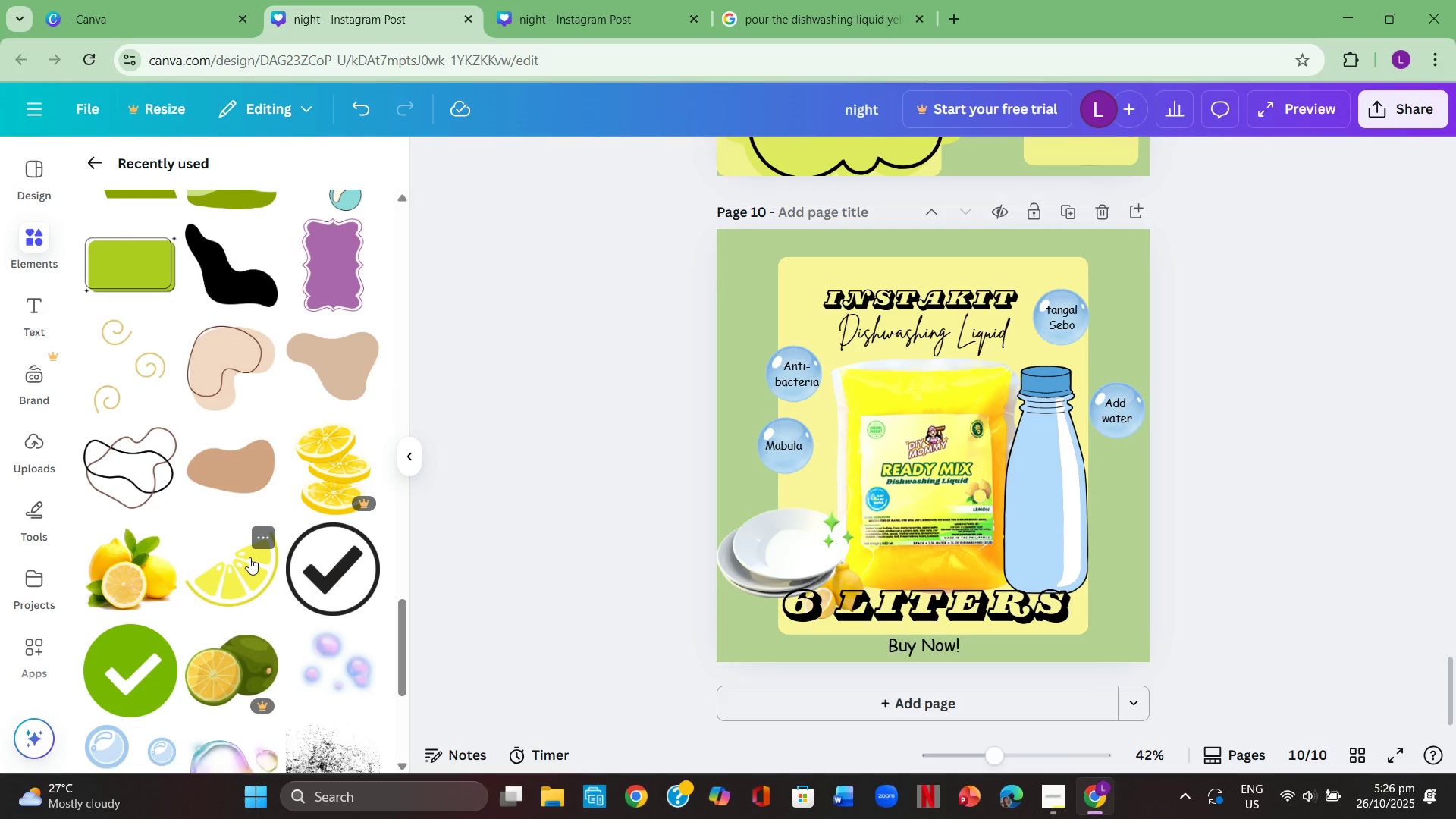 
left_click([249, 557])
 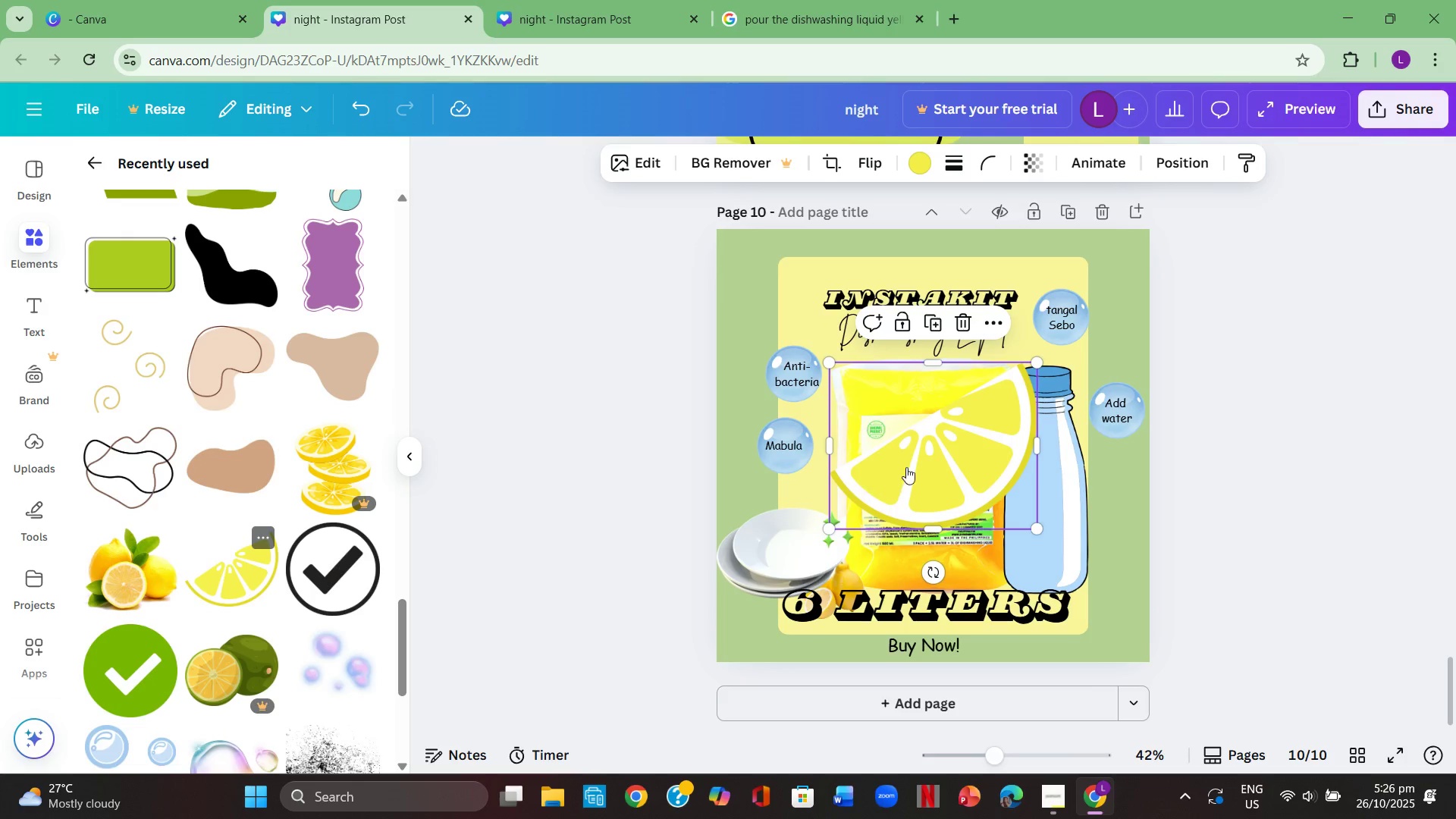 
left_click_drag(start_coordinate=[959, 452], to_coordinate=[1115, 623])
 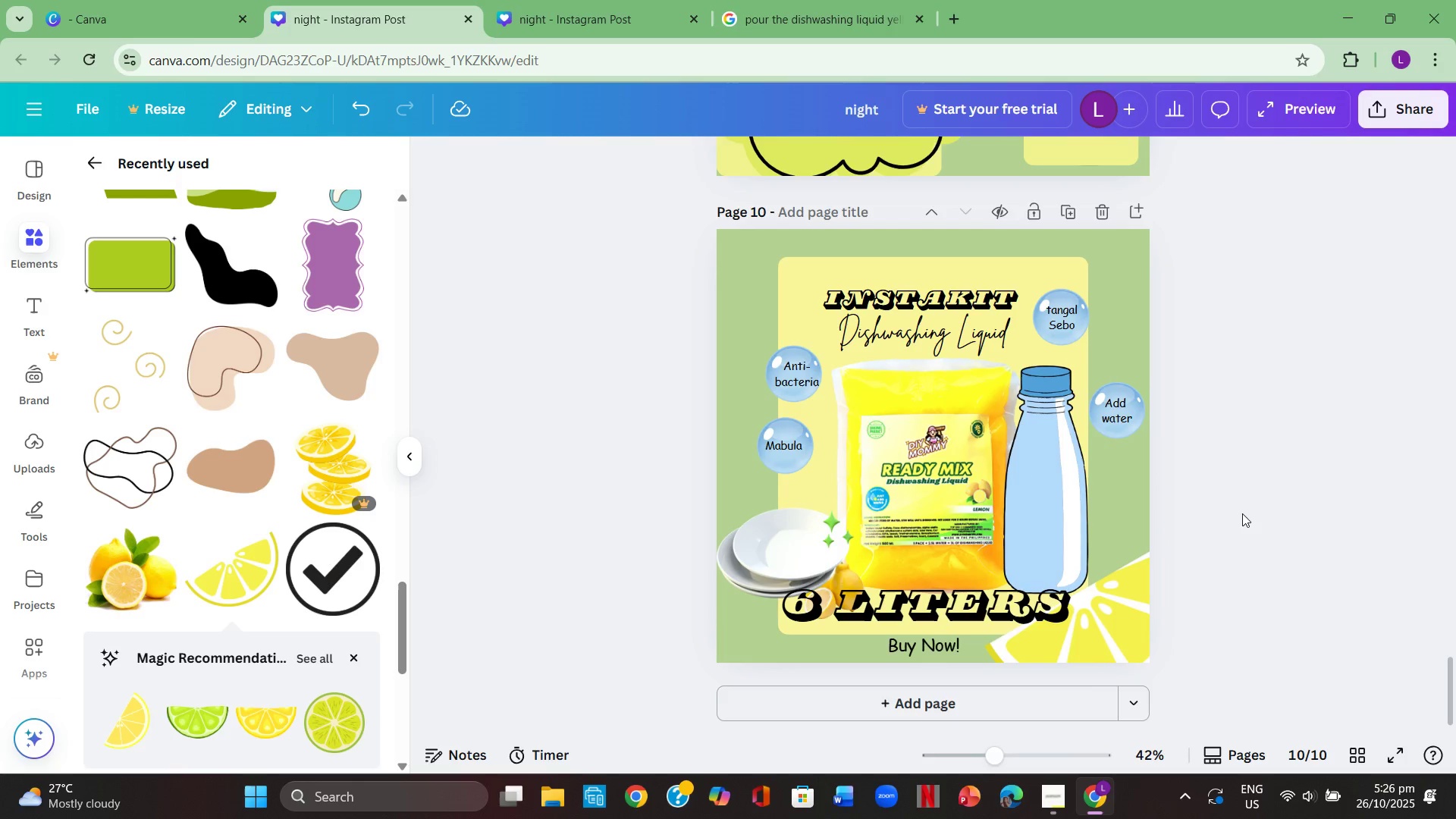 
wait(6.03)
 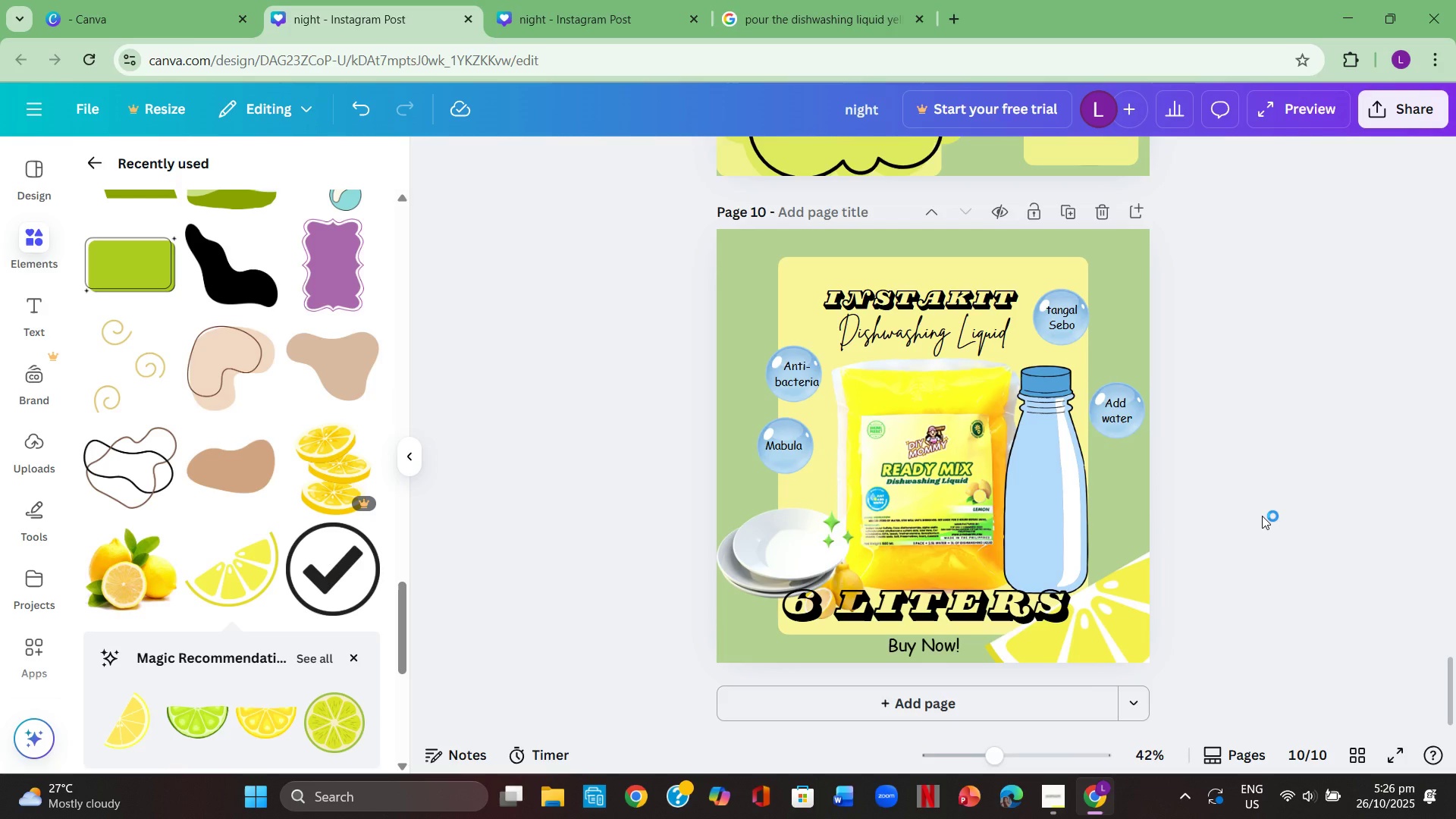 
scroll: coordinate [139, 500], scroll_direction: down, amount: 2.0
 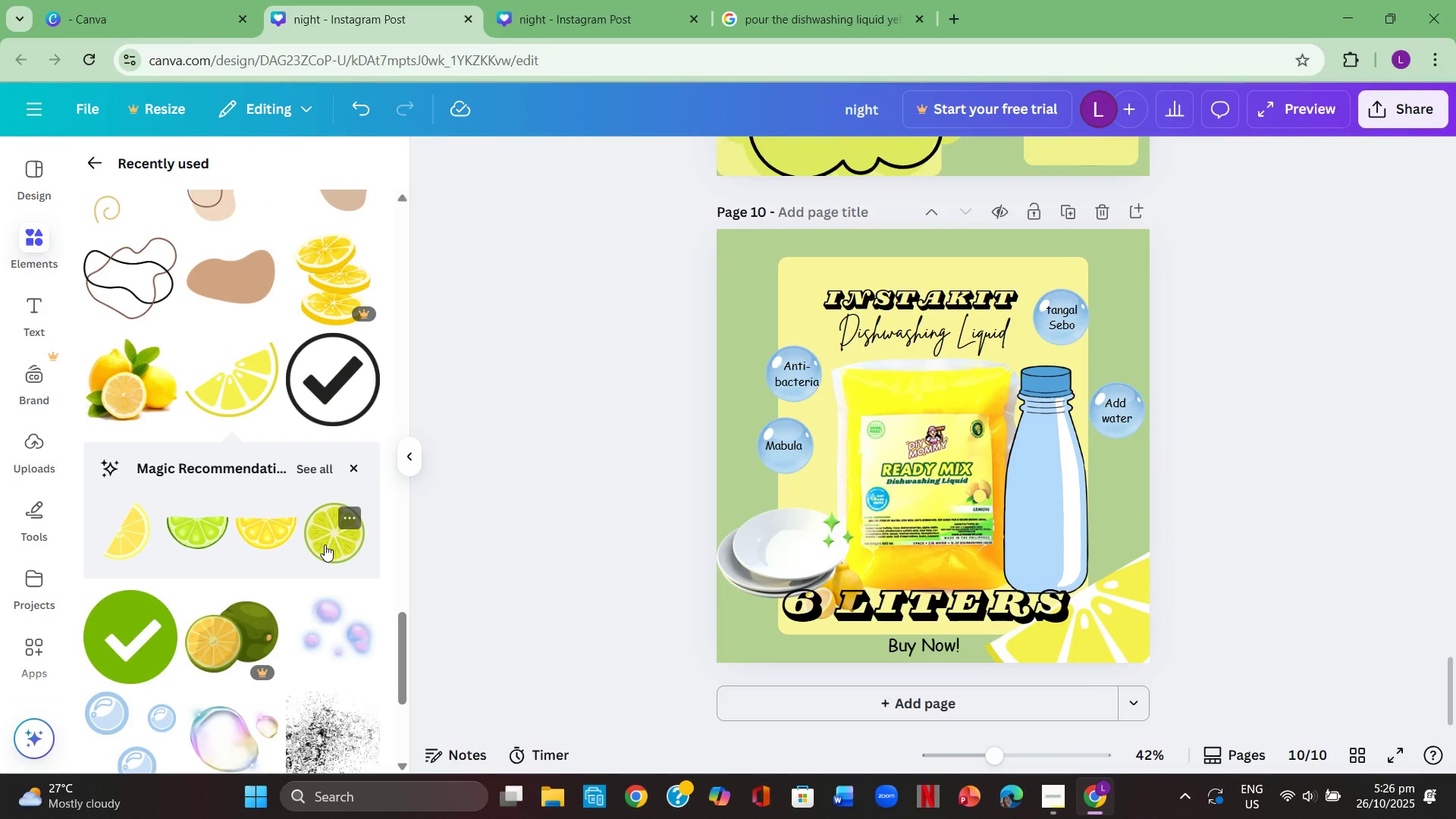 
left_click([325, 544])
 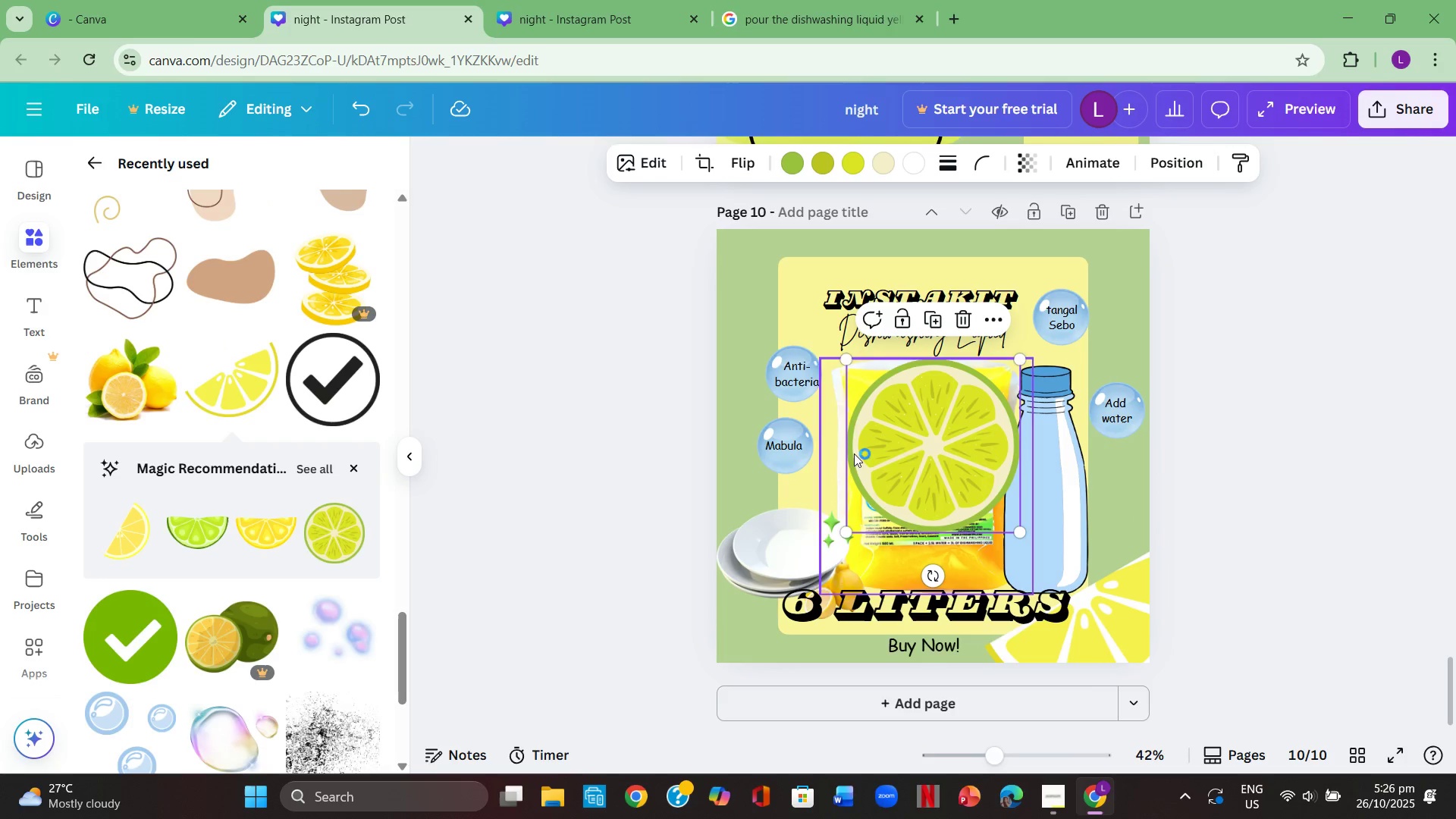 
left_click_drag(start_coordinate=[944, 466], to_coordinate=[749, 261])
 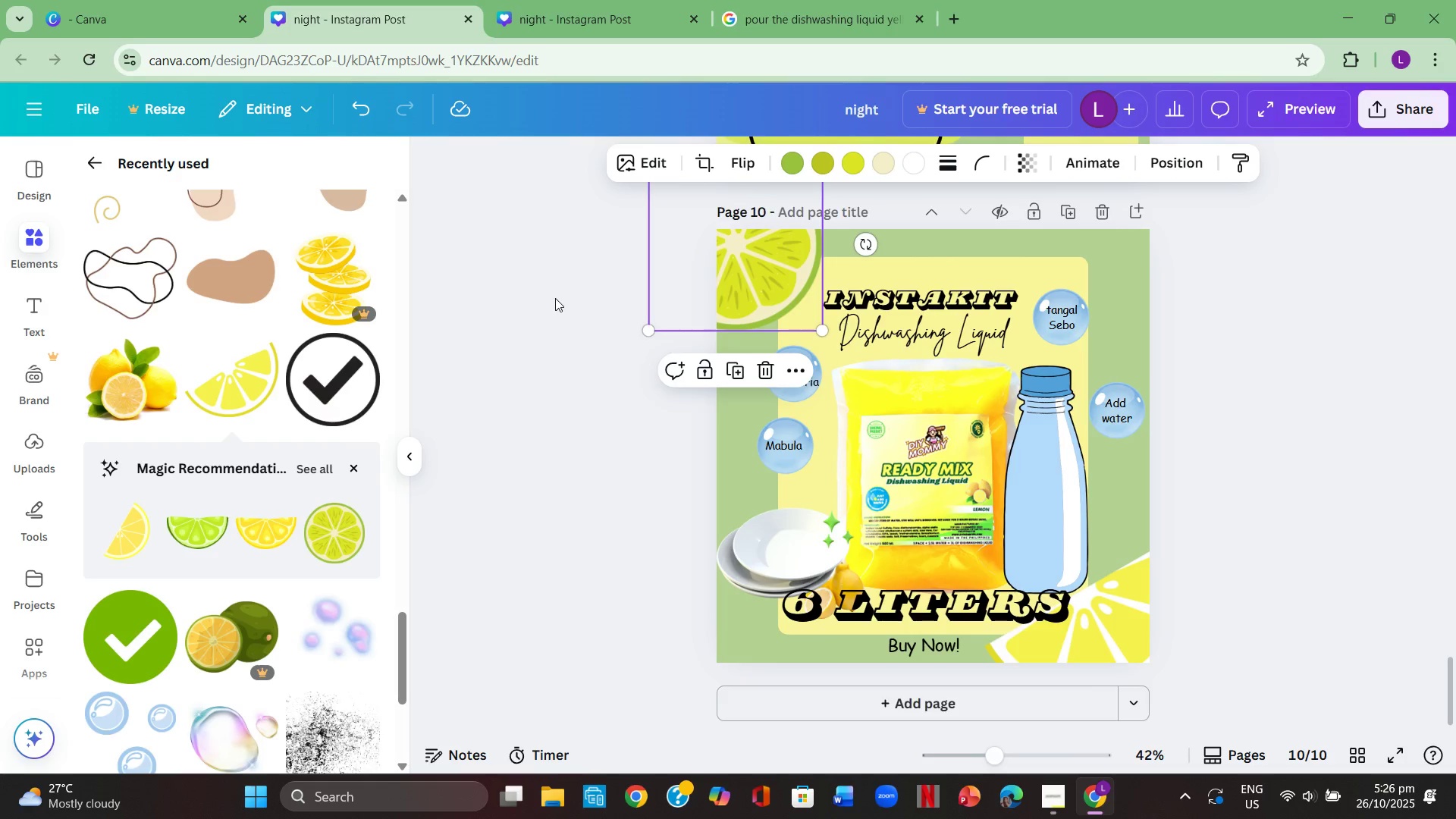 
left_click([555, 298])
 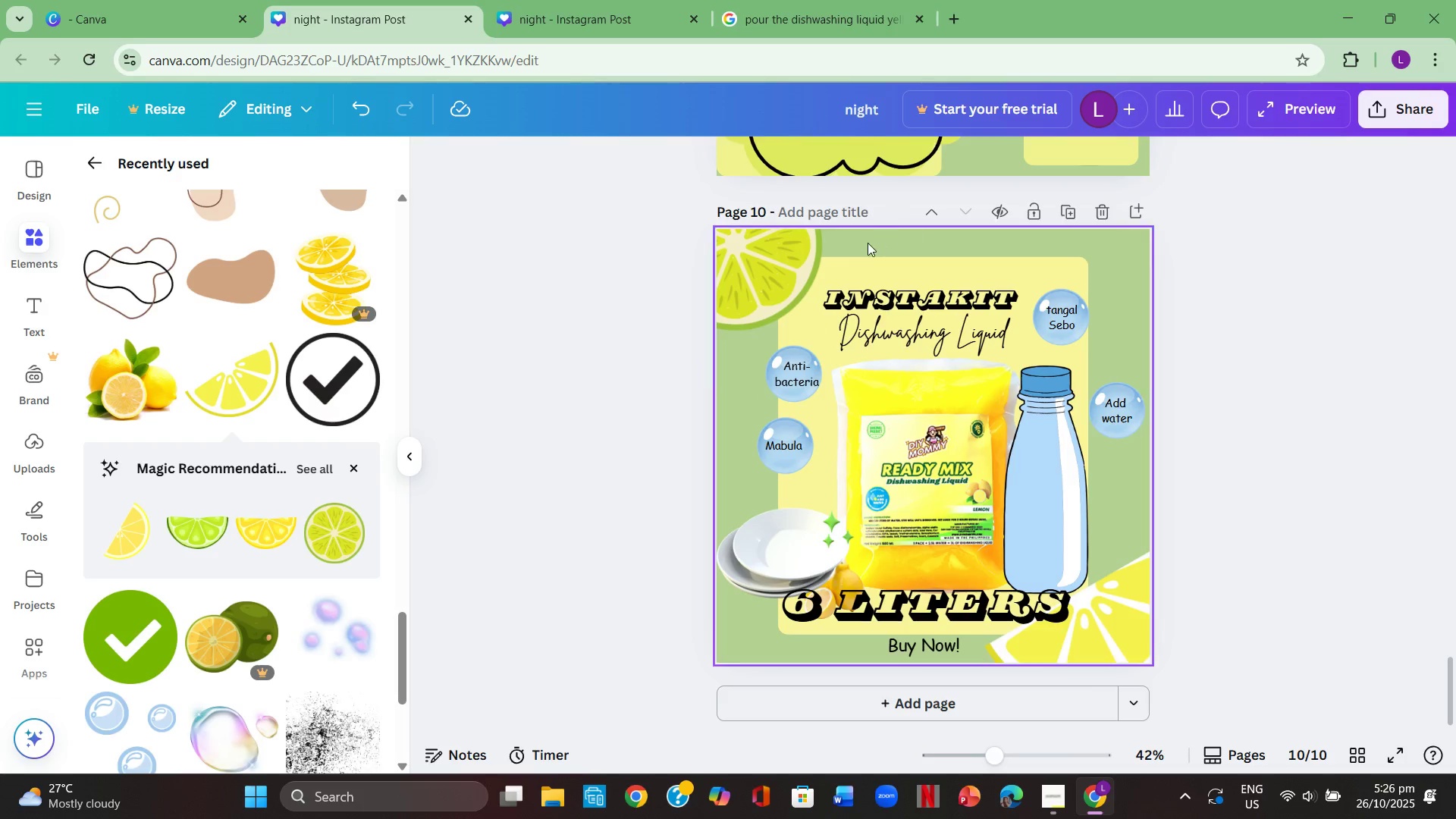 
left_click([789, 277])
 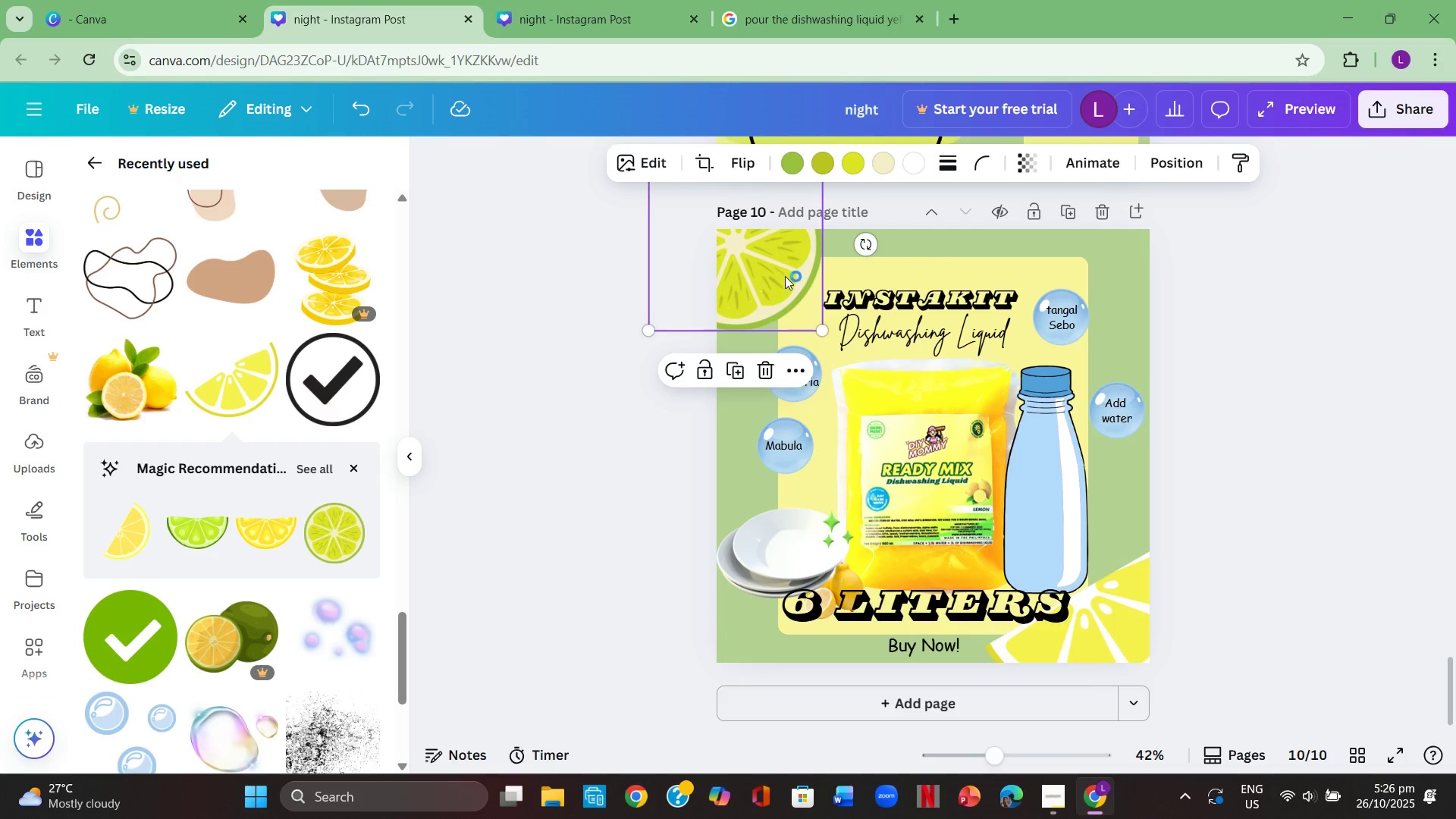 
scroll: coordinate [786, 276], scroll_direction: up, amount: 6.0
 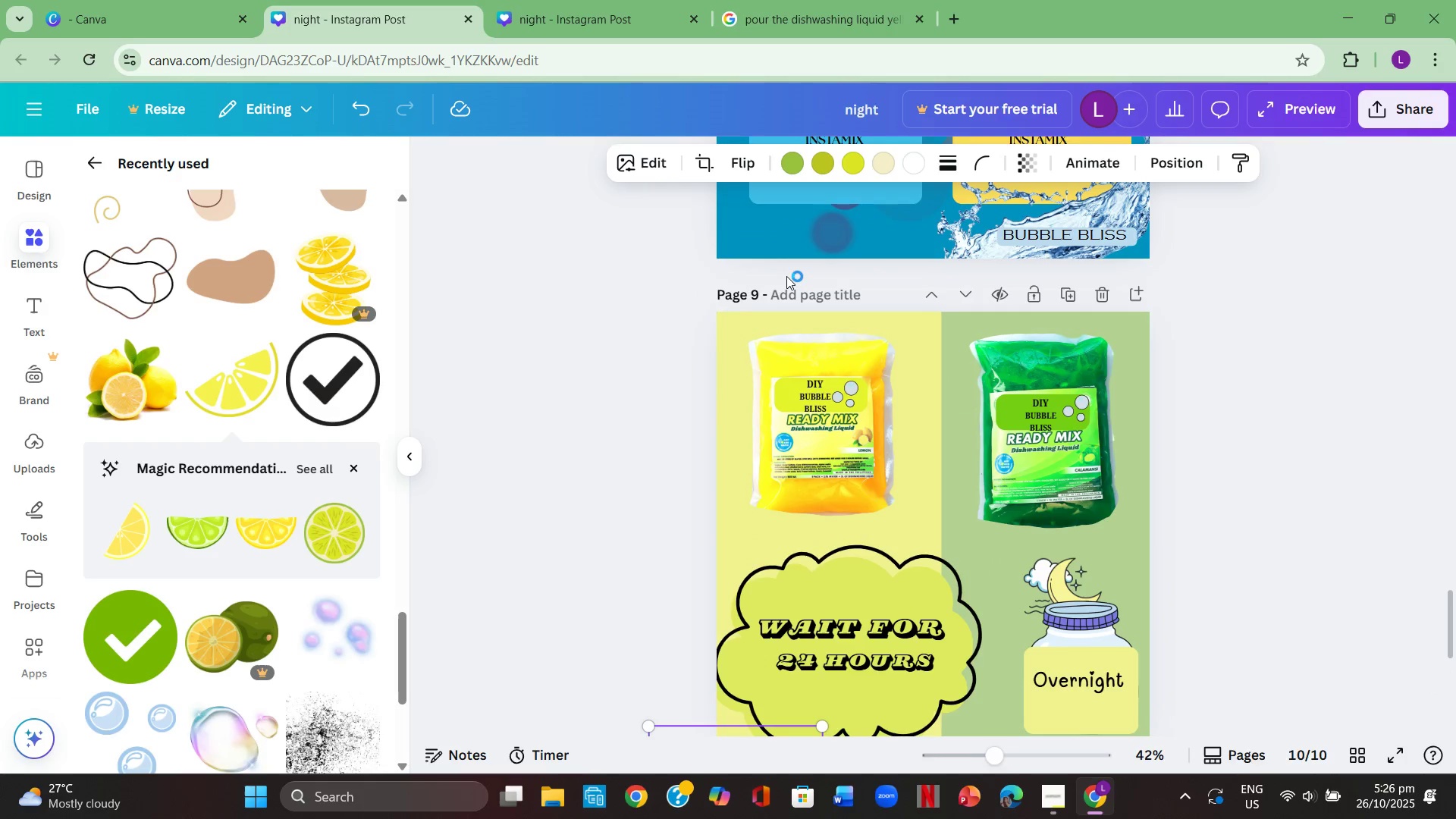 
scroll: coordinate [775, 378], scroll_direction: down, amount: 2.0
 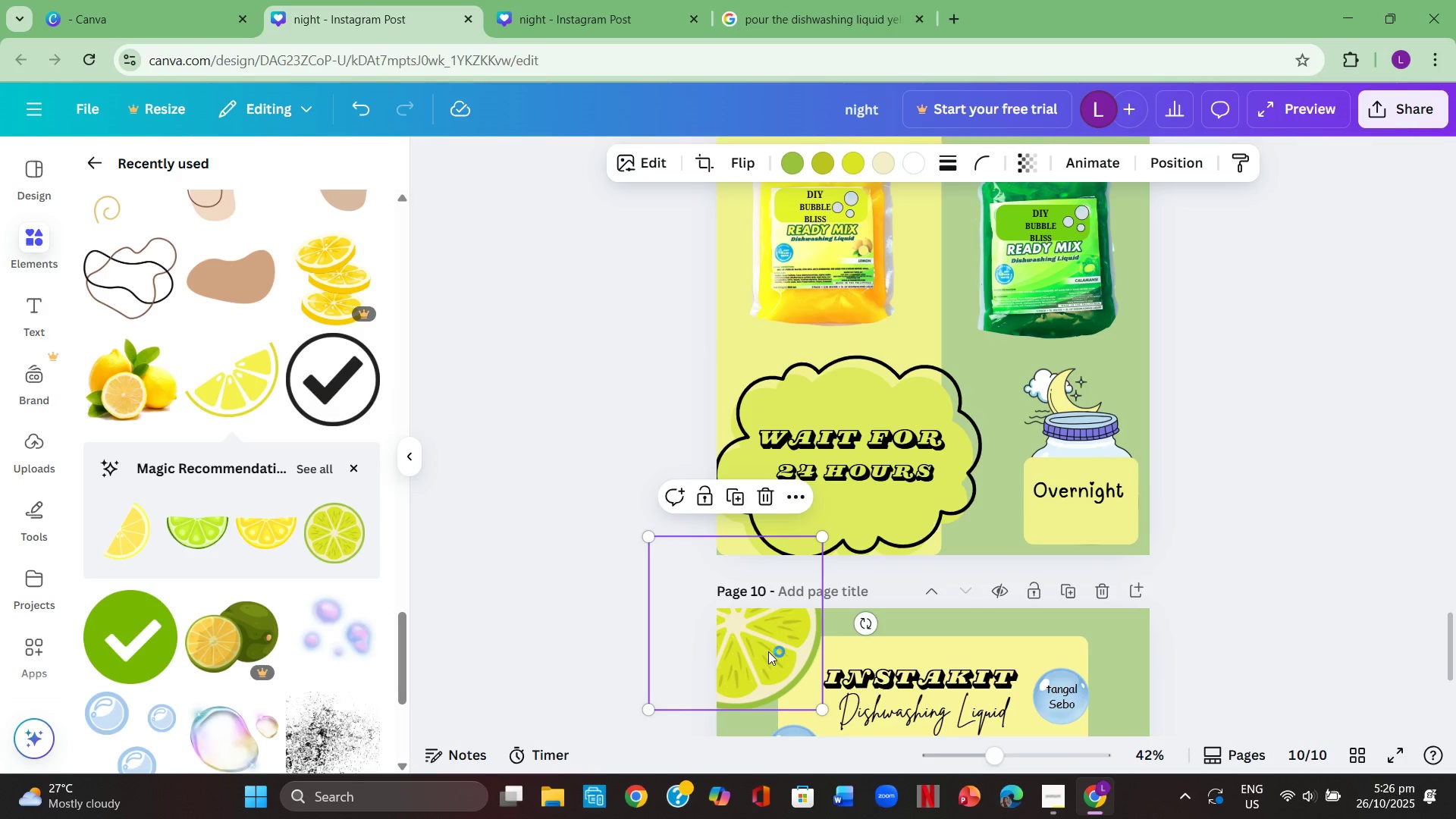 
left_click([768, 651])
 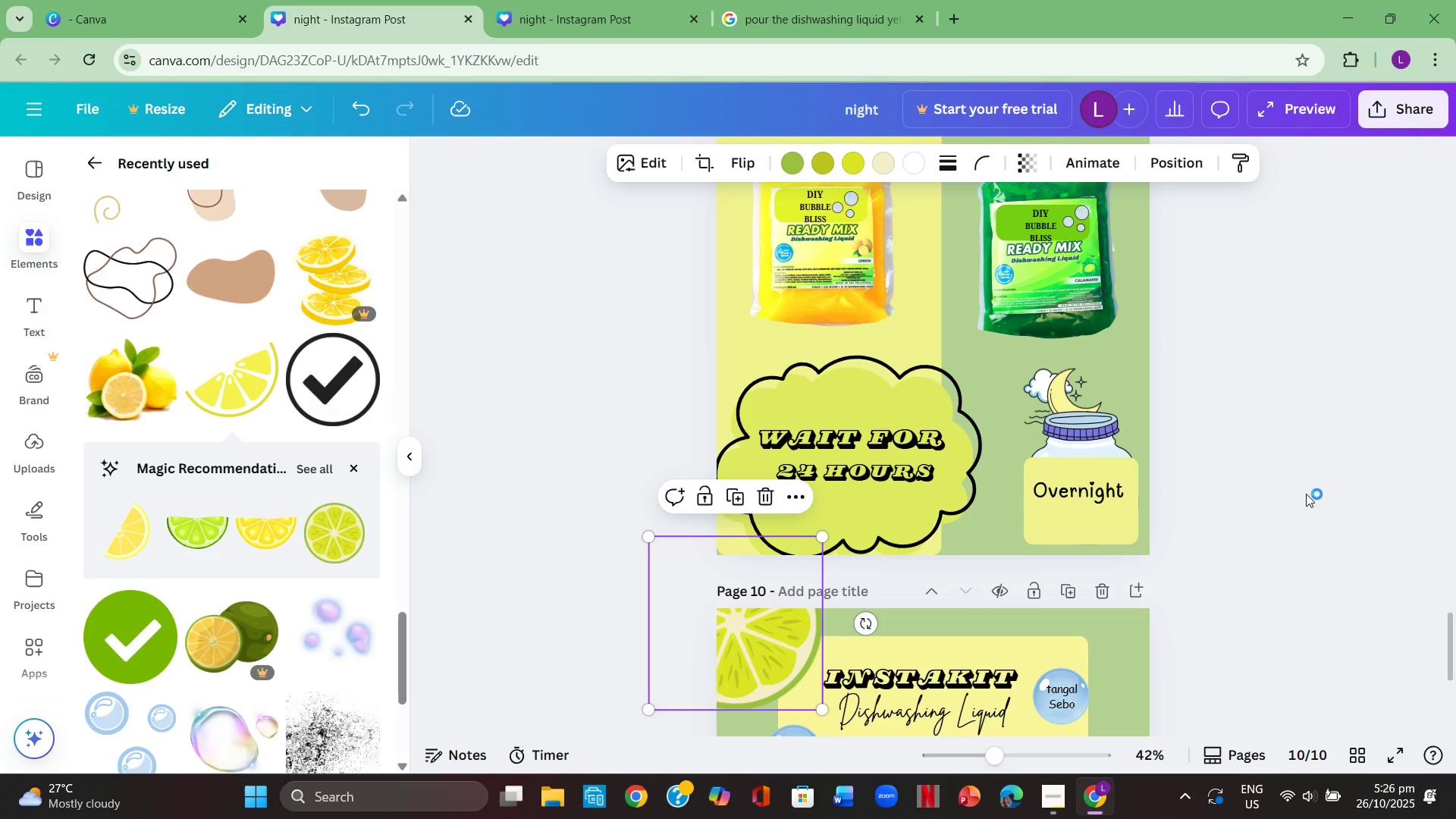 
left_click([1302, 493])
 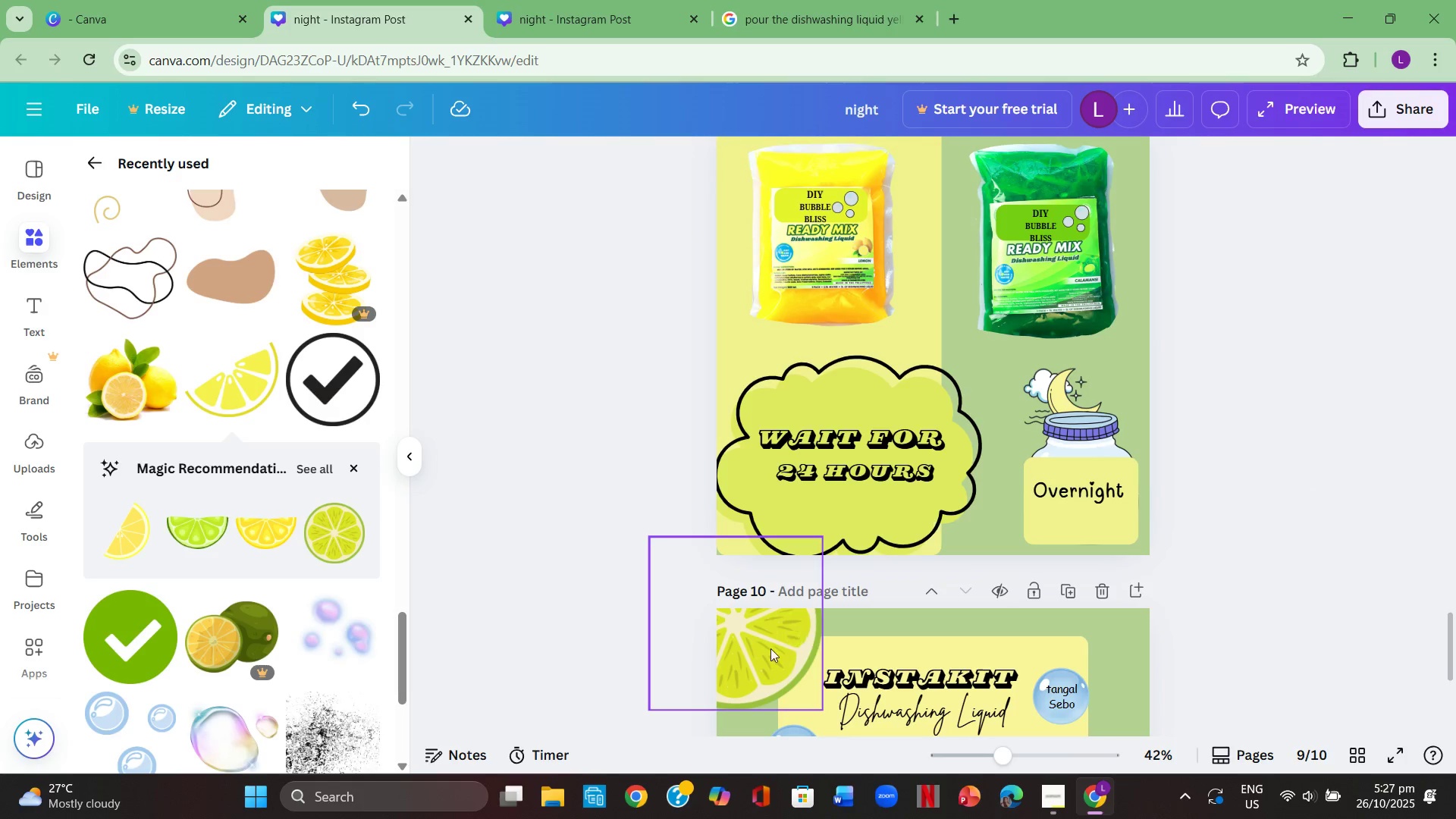 
left_click([764, 654])
 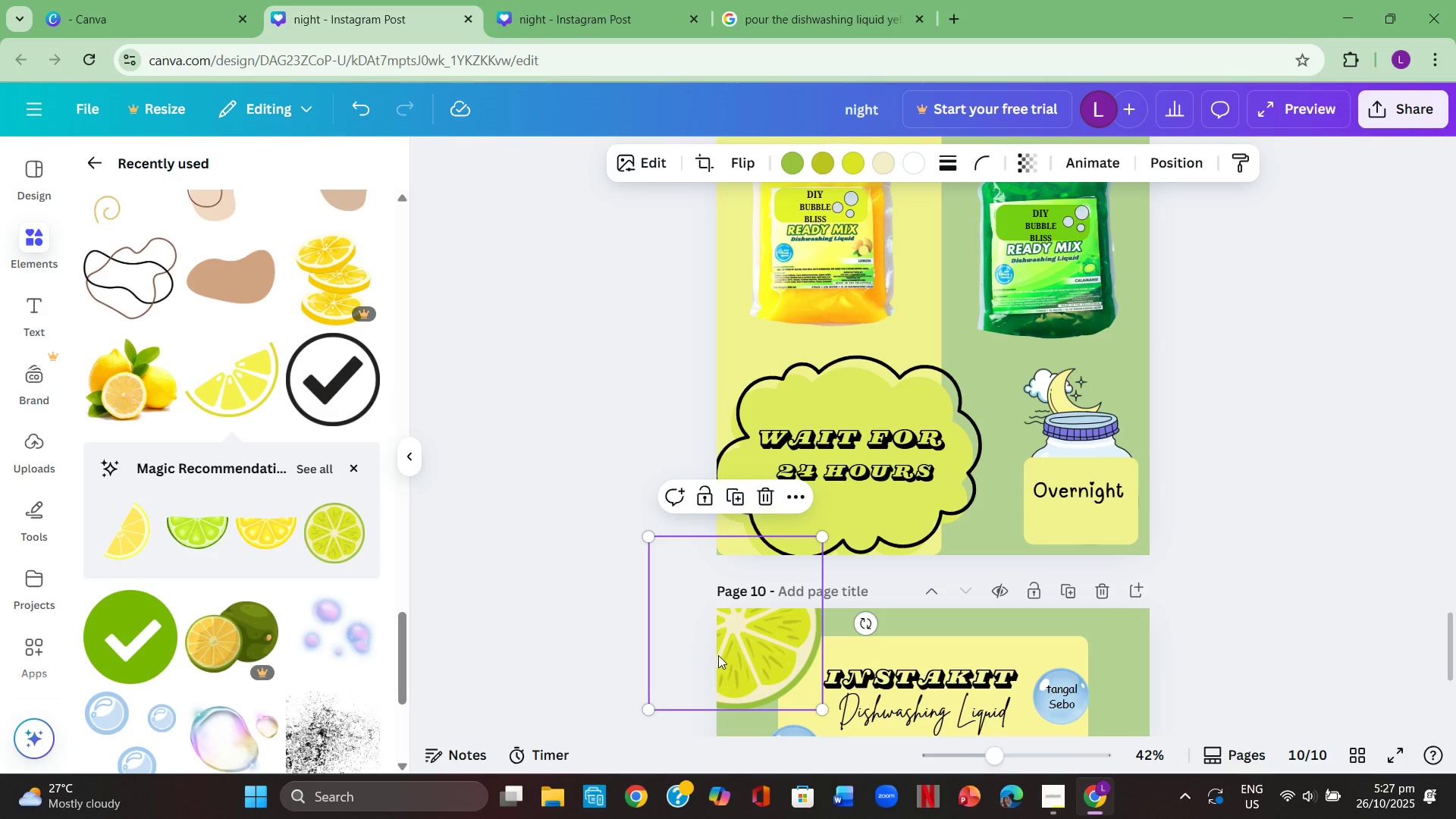 
key(Control+ControlLeft)
 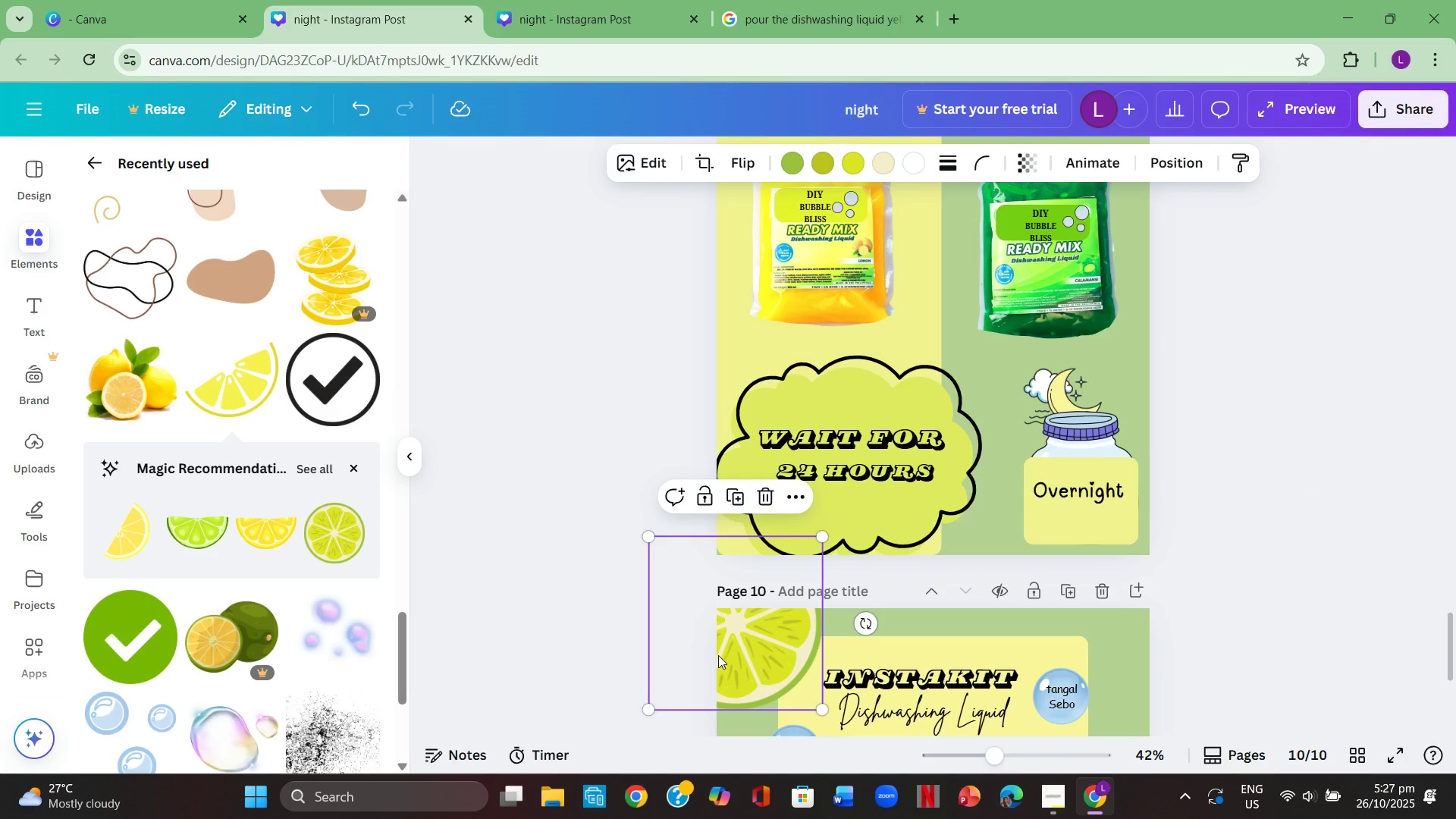 
key(Control+C)
 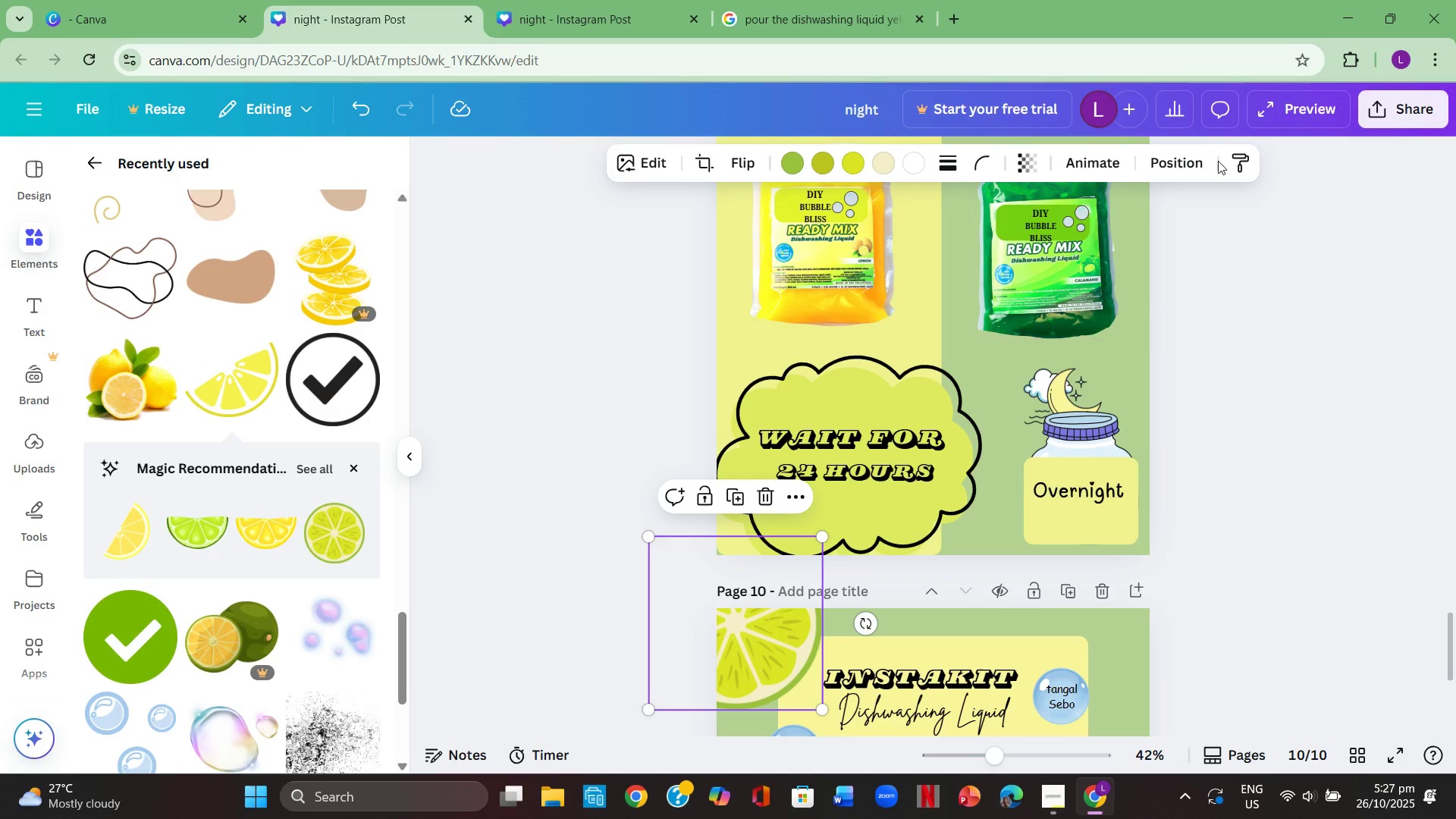 
scroll: coordinate [1254, 360], scroll_direction: up, amount: 1.0
 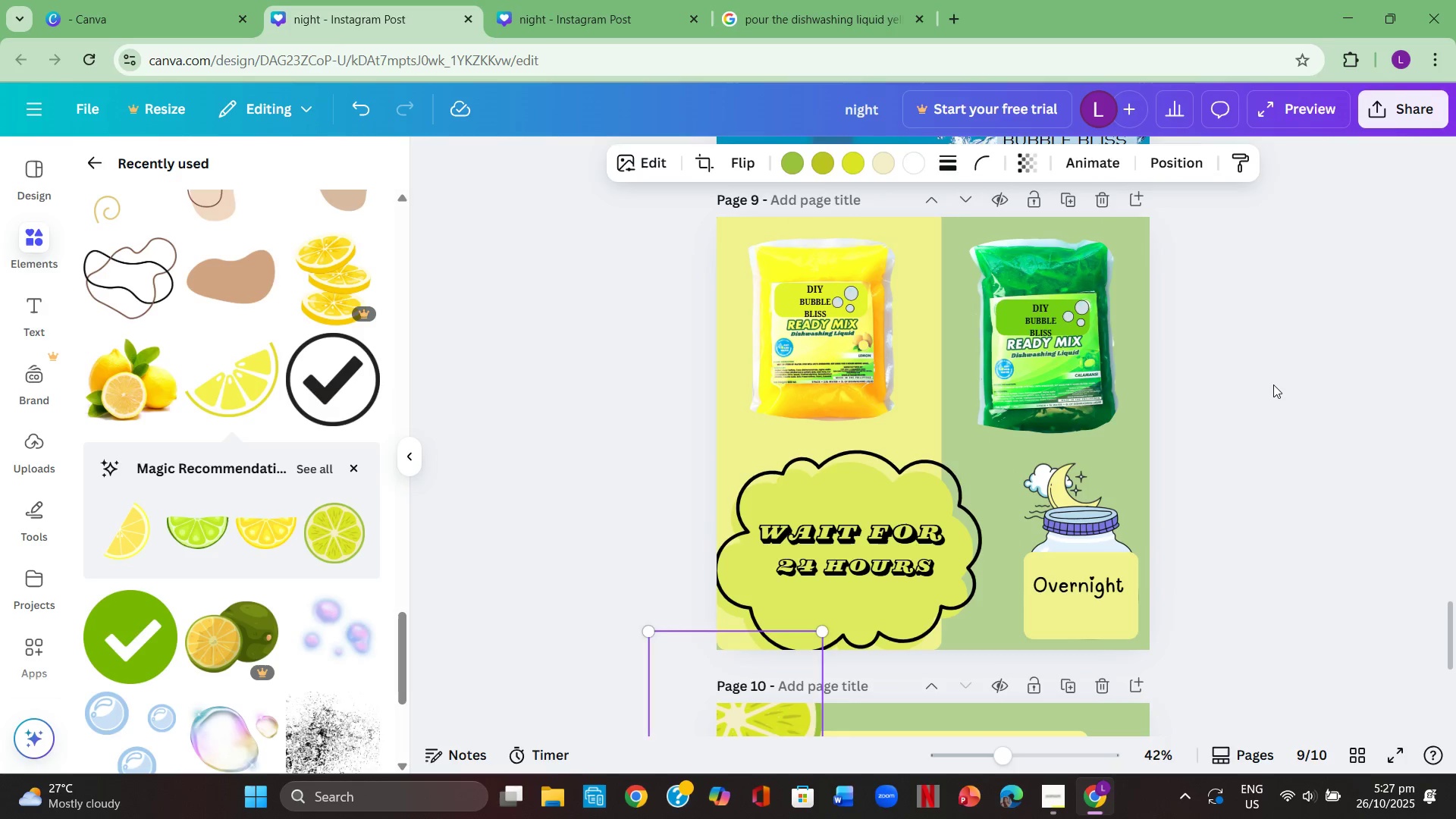 
double_click([1273, 384])
 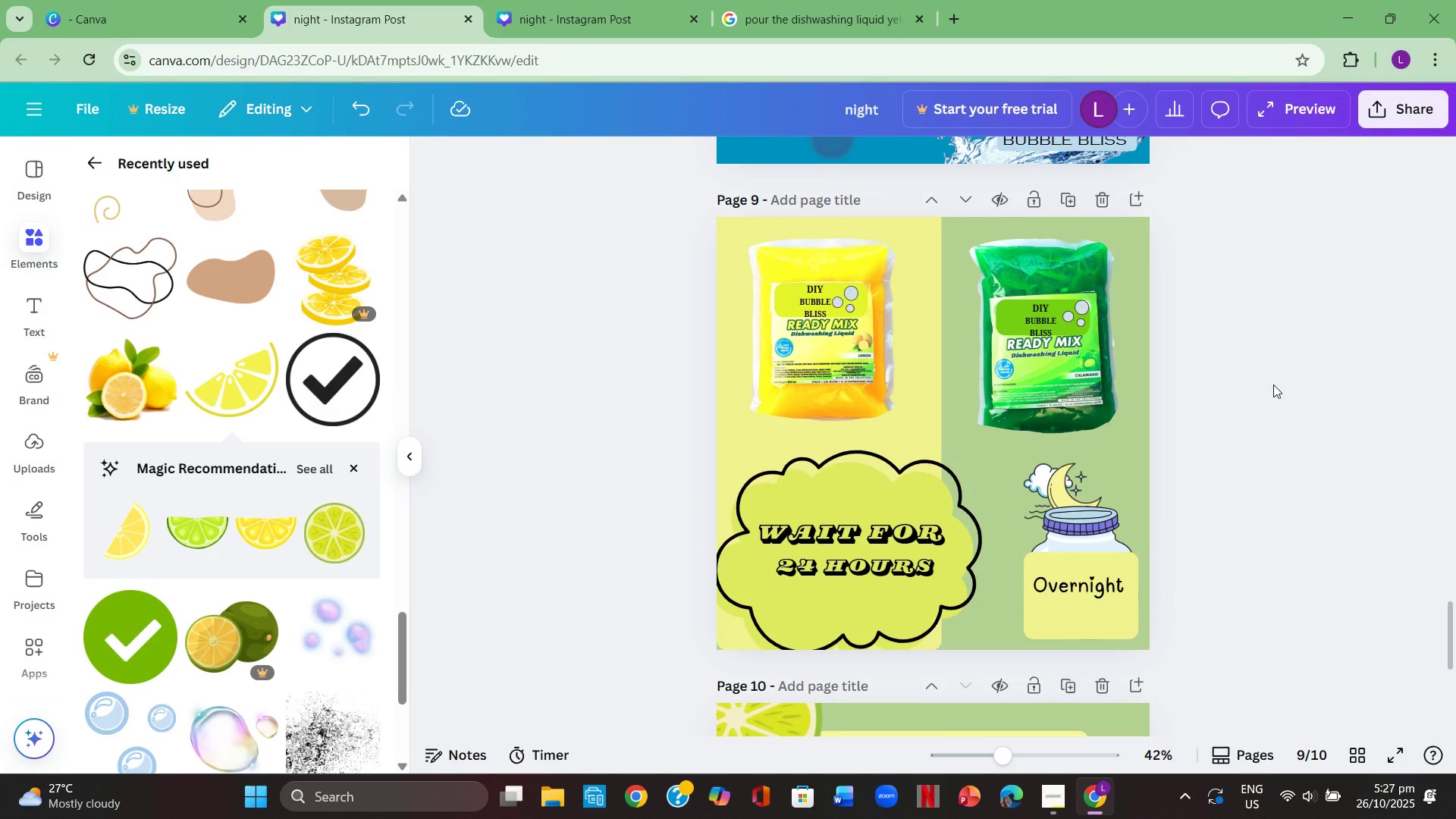 
key(Control+ControlLeft)
 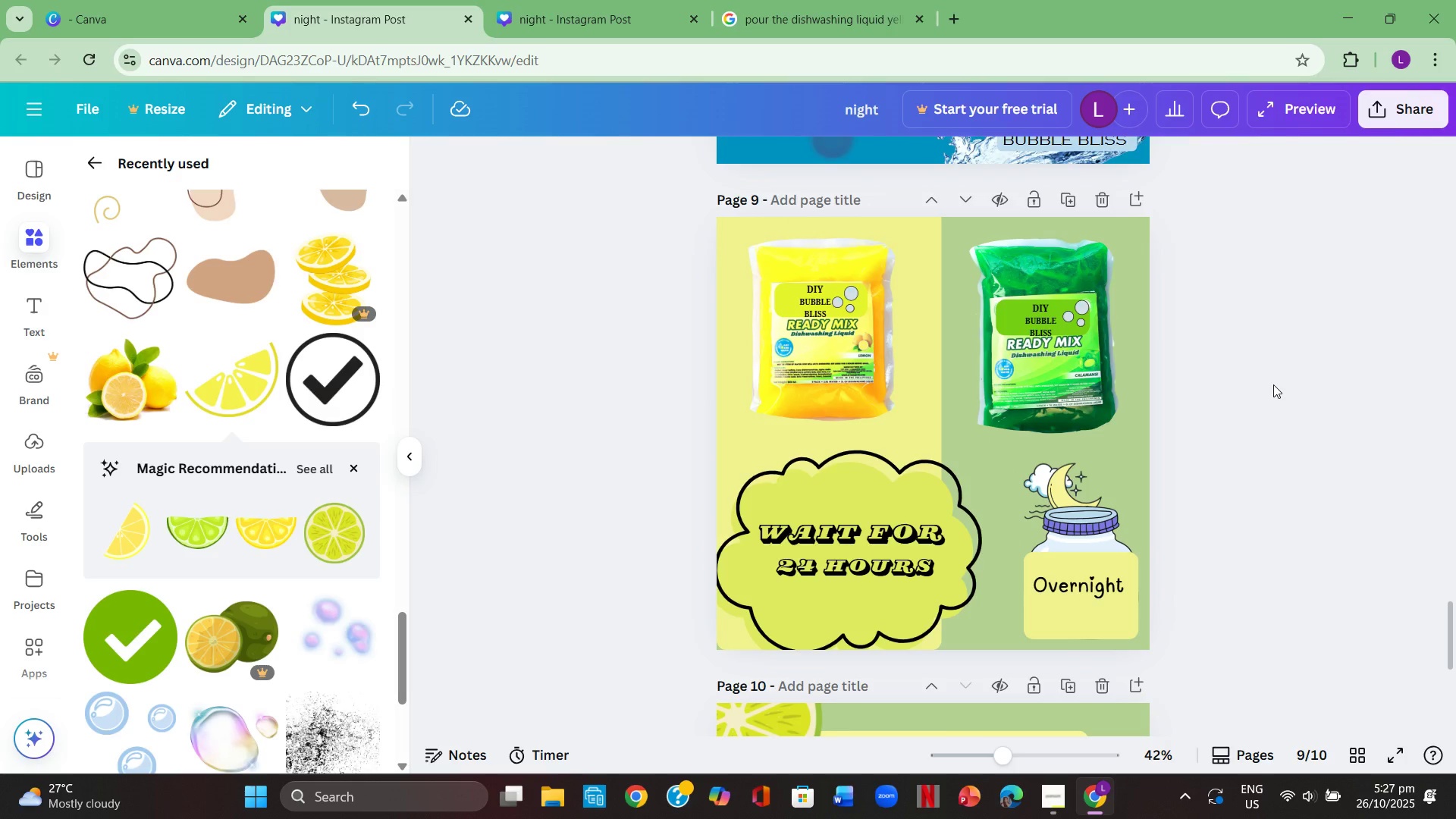 
key(Control+V)
 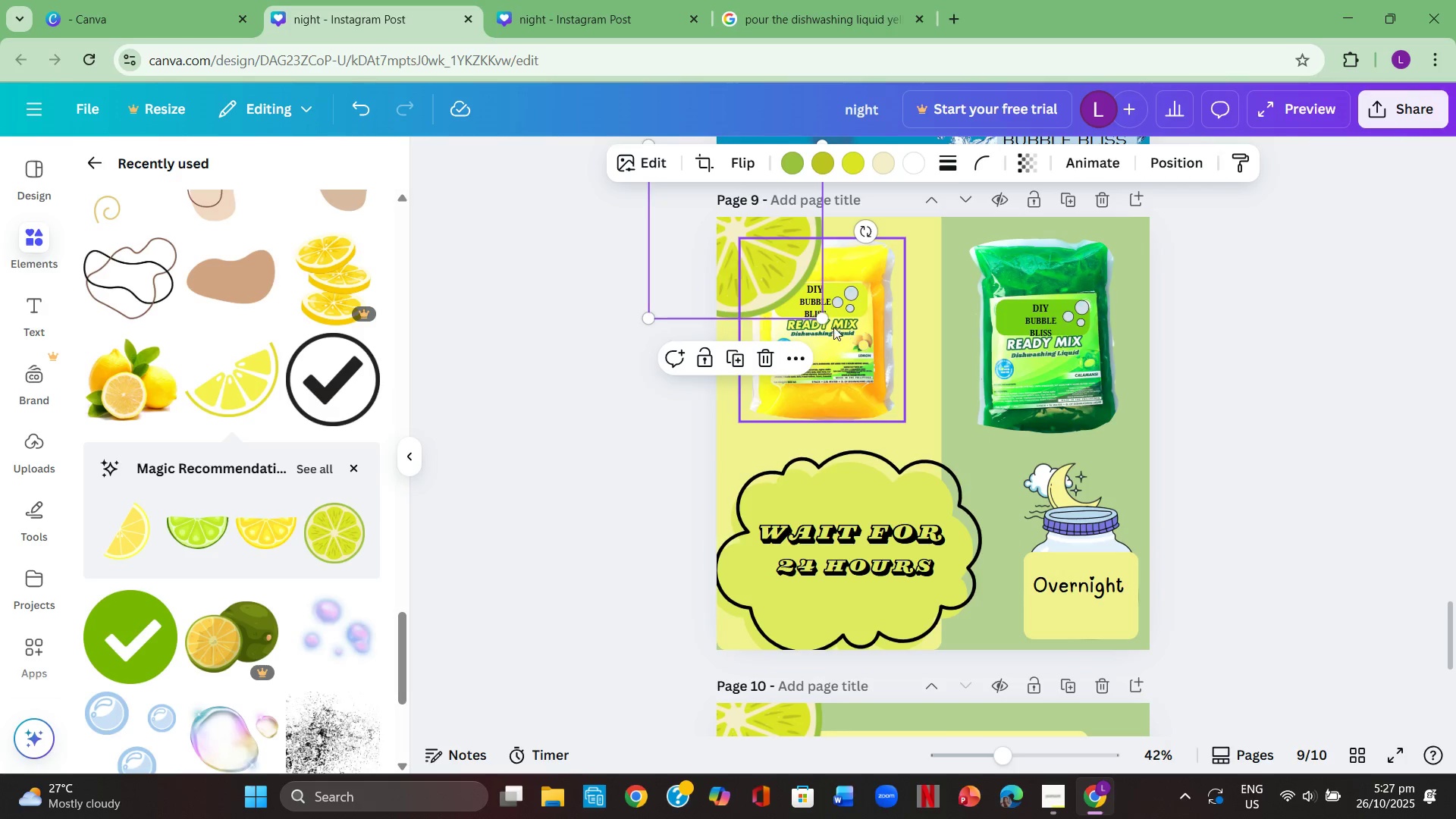 
left_click_drag(start_coordinate=[780, 253], to_coordinate=[1217, 488])
 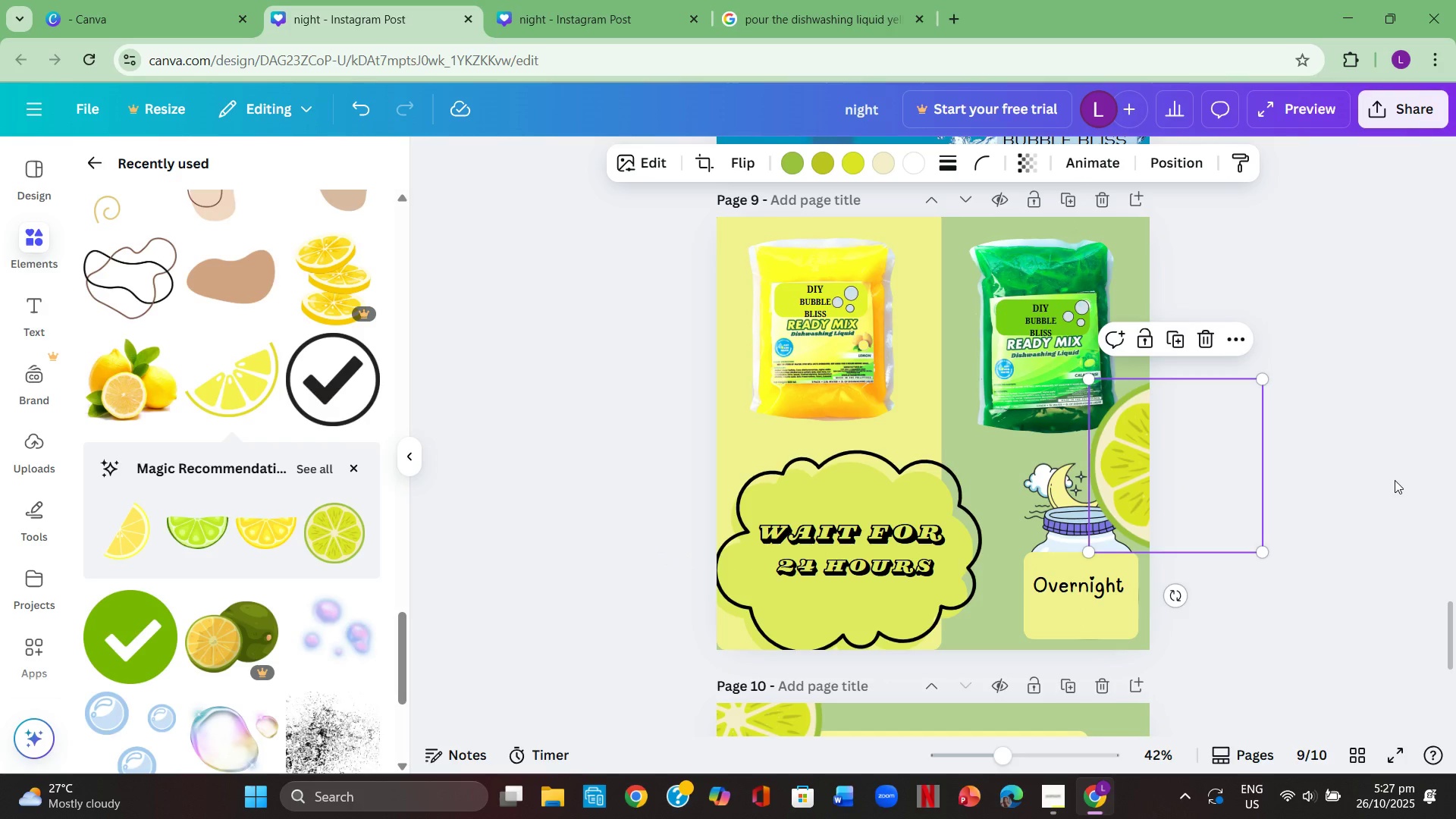 
left_click([1395, 480])
 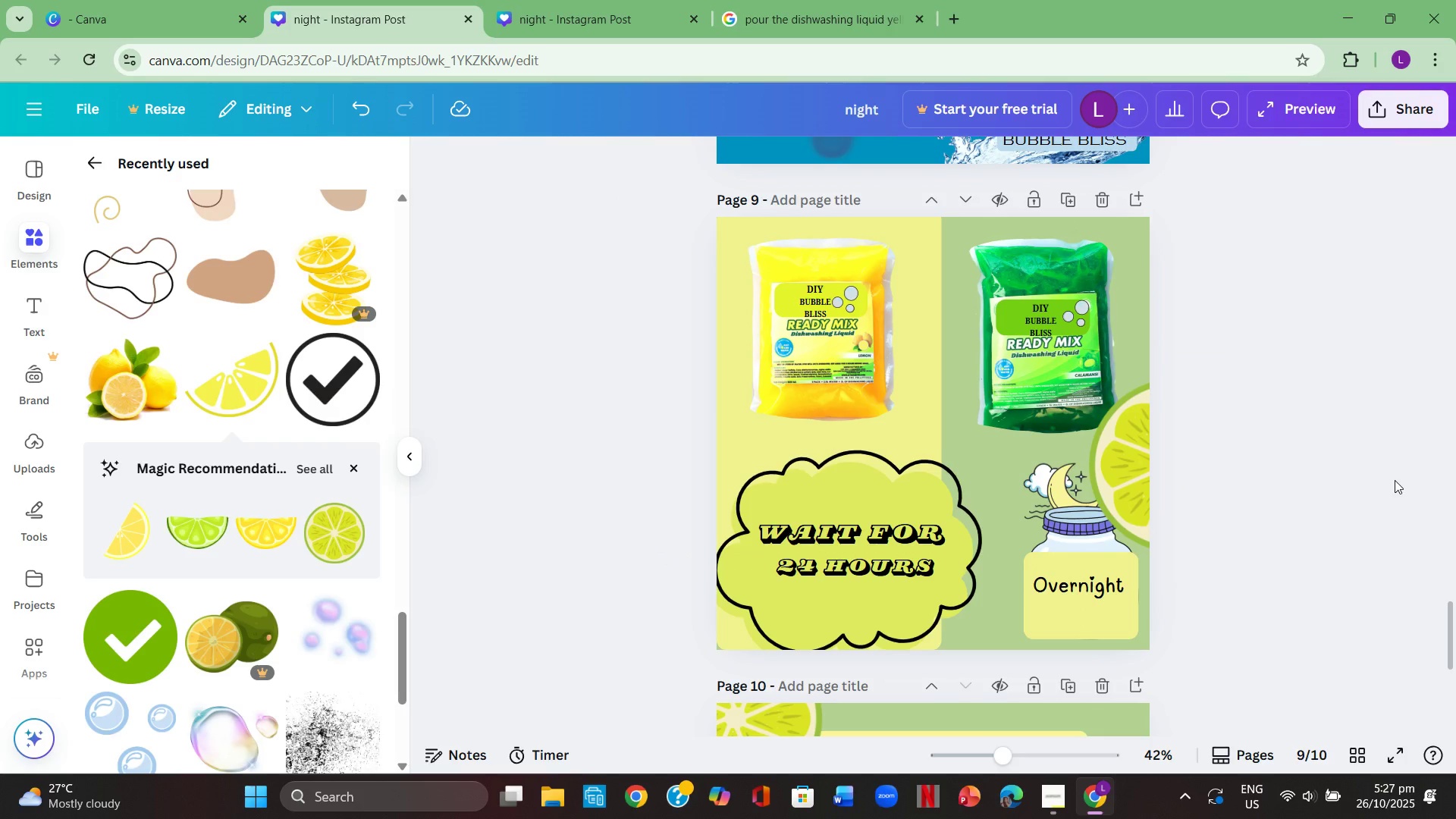 
scroll: coordinate [1395, 480], scroll_direction: down, amount: 4.0
 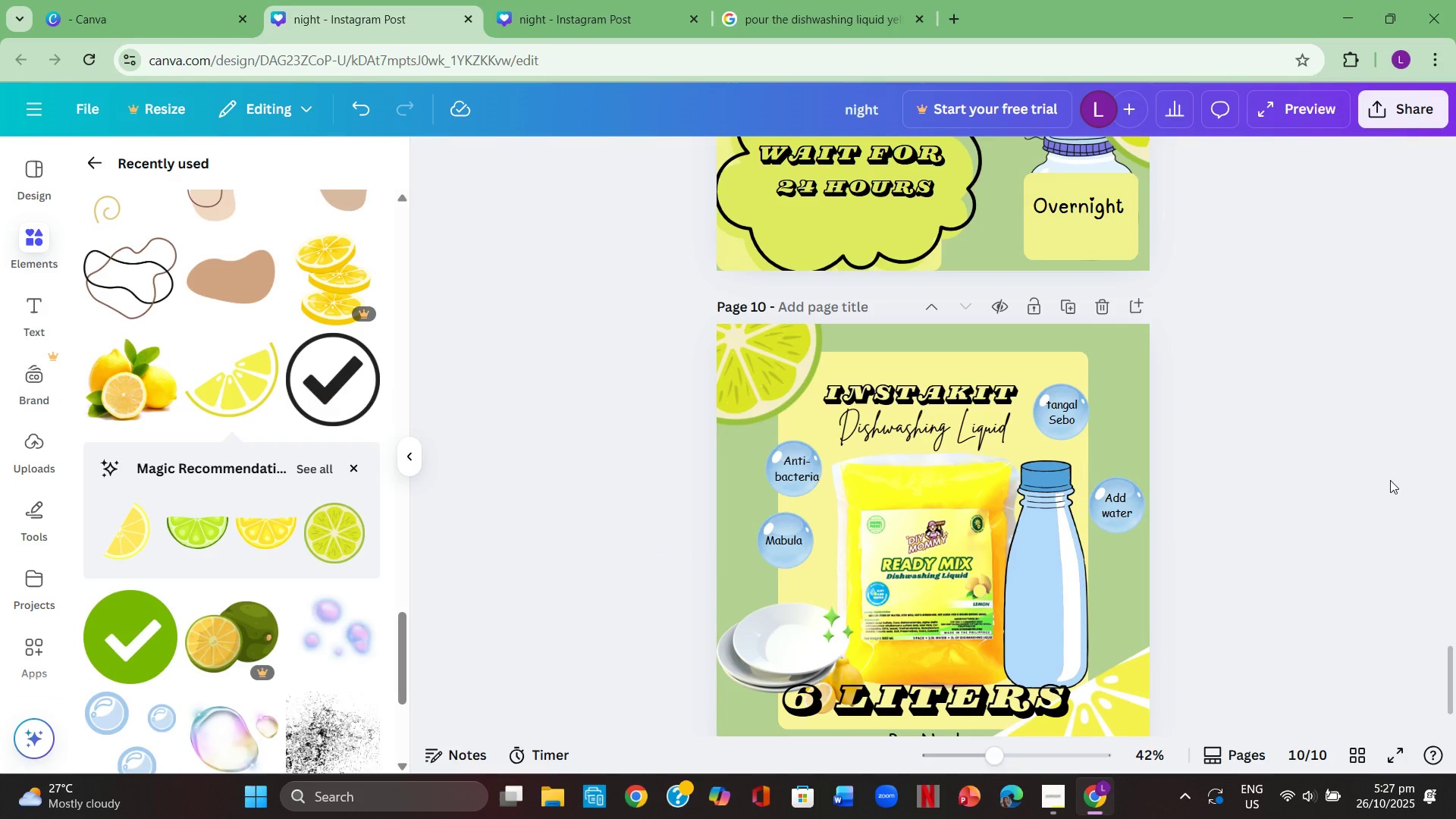 
scroll: coordinate [1389, 479], scroll_direction: up, amount: 3.0
 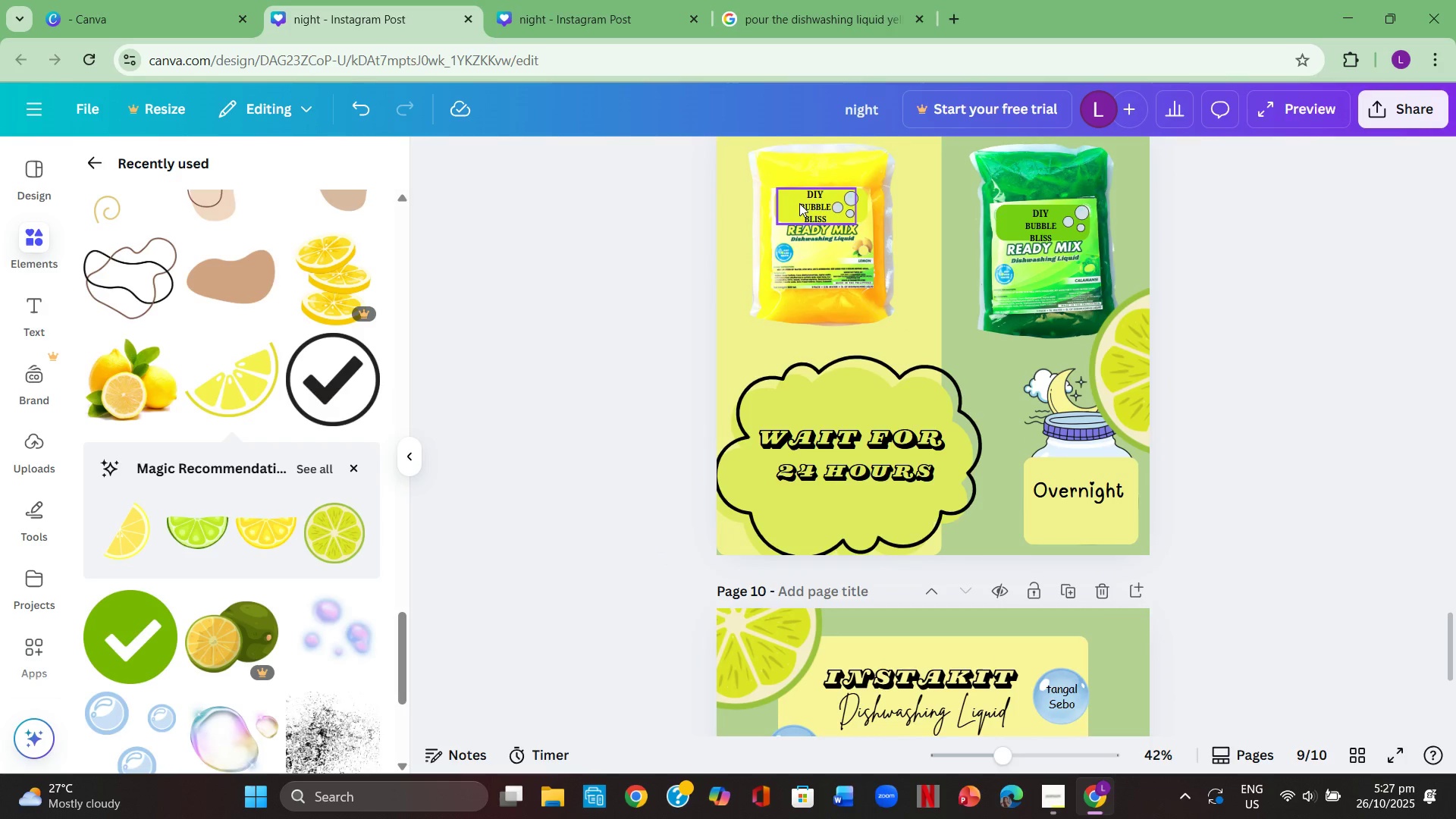 
left_click([799, 203])
 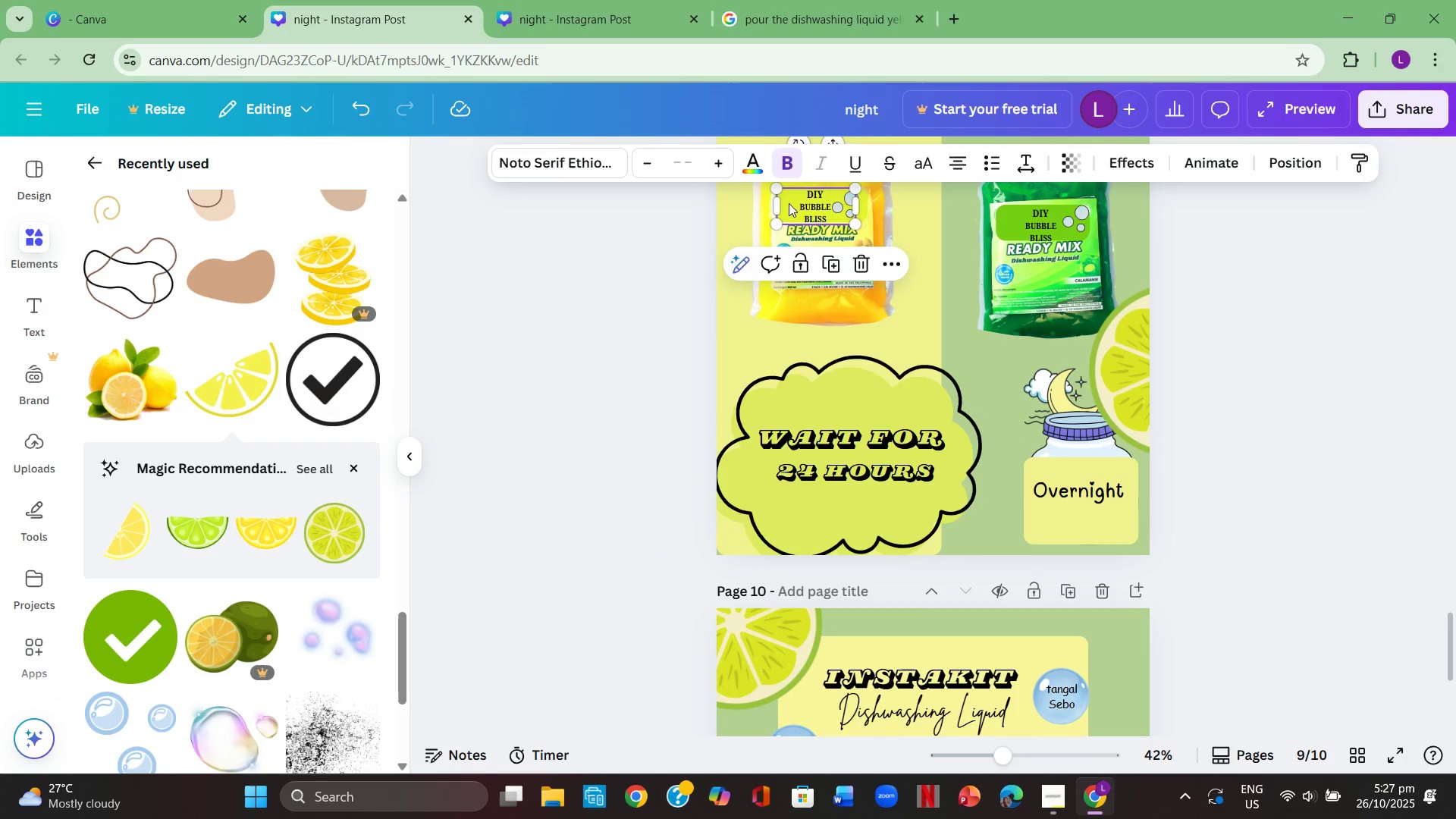 
left_click([789, 203])
 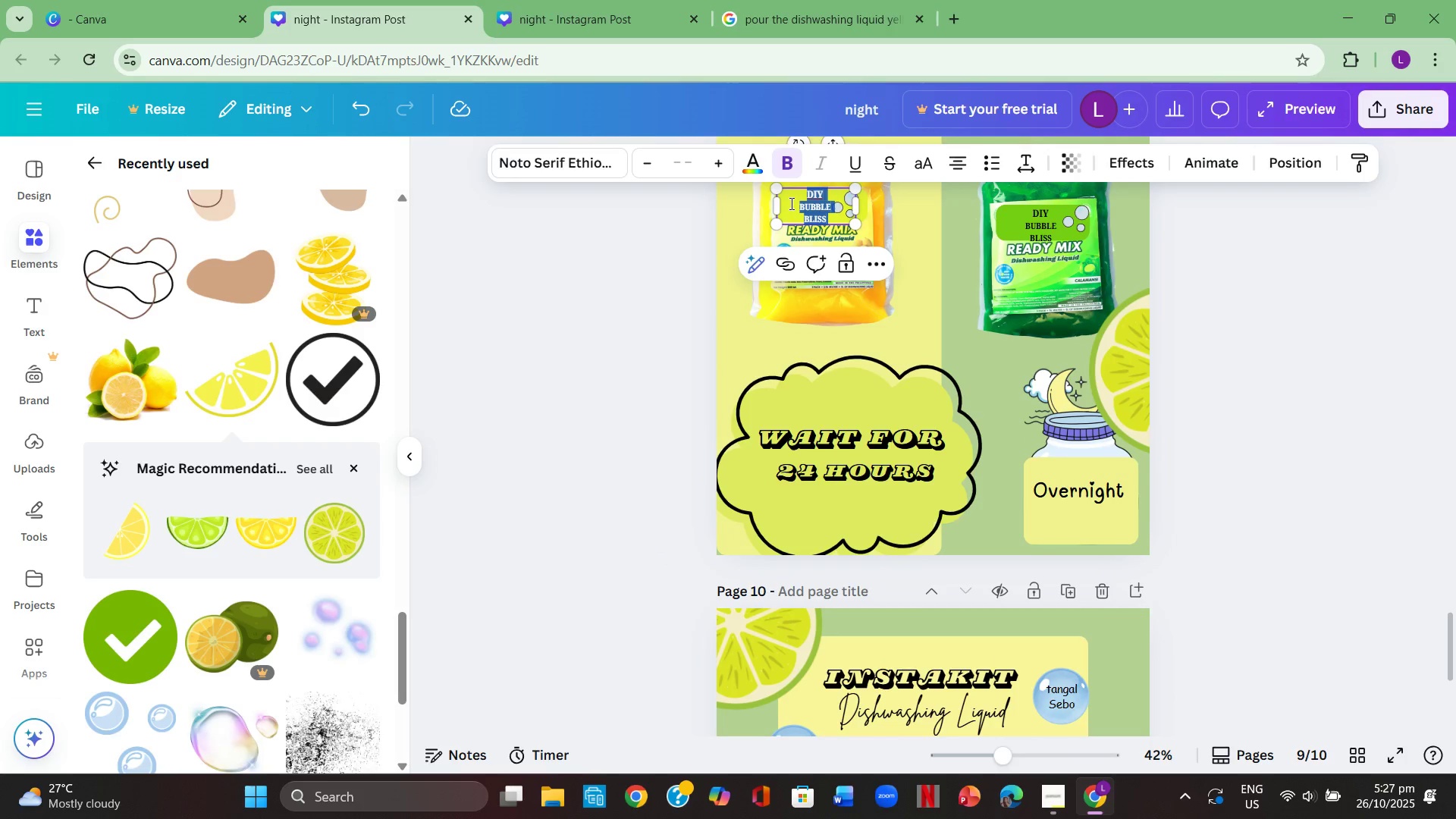 
key(Control+C)
 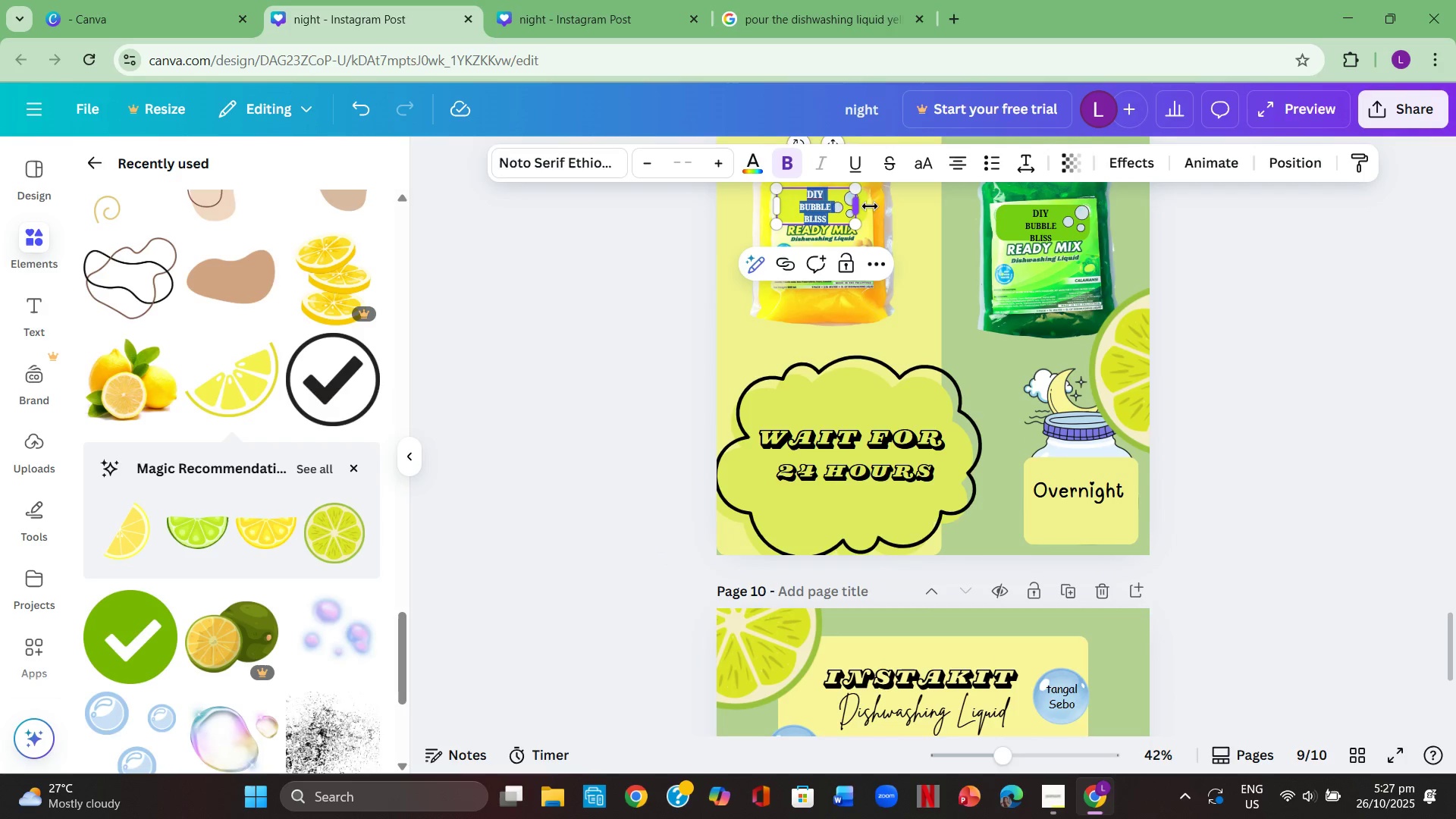 
scroll: coordinate [900, 237], scroll_direction: down, amount: 3.0
 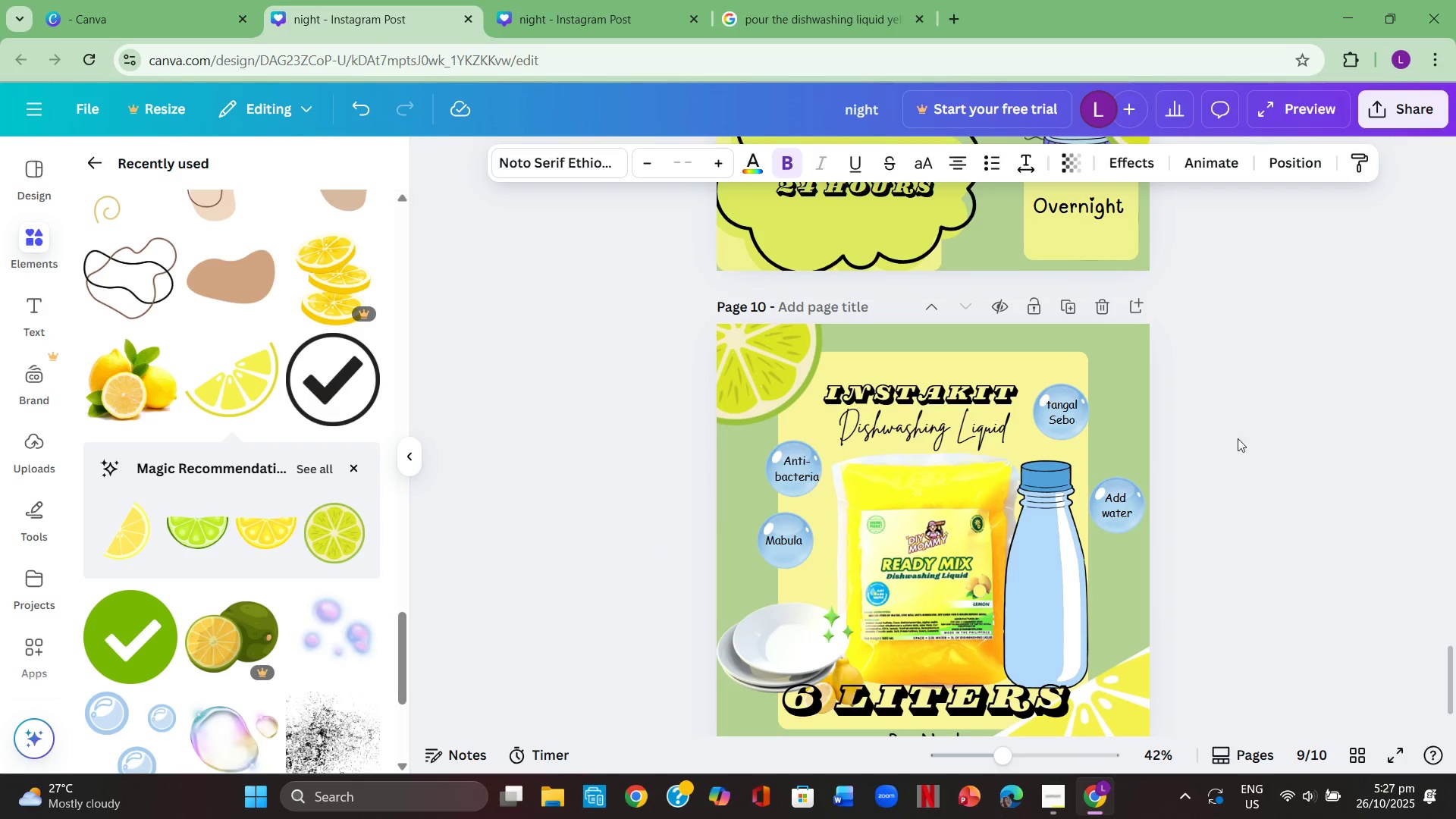 
left_click([1316, 500])
 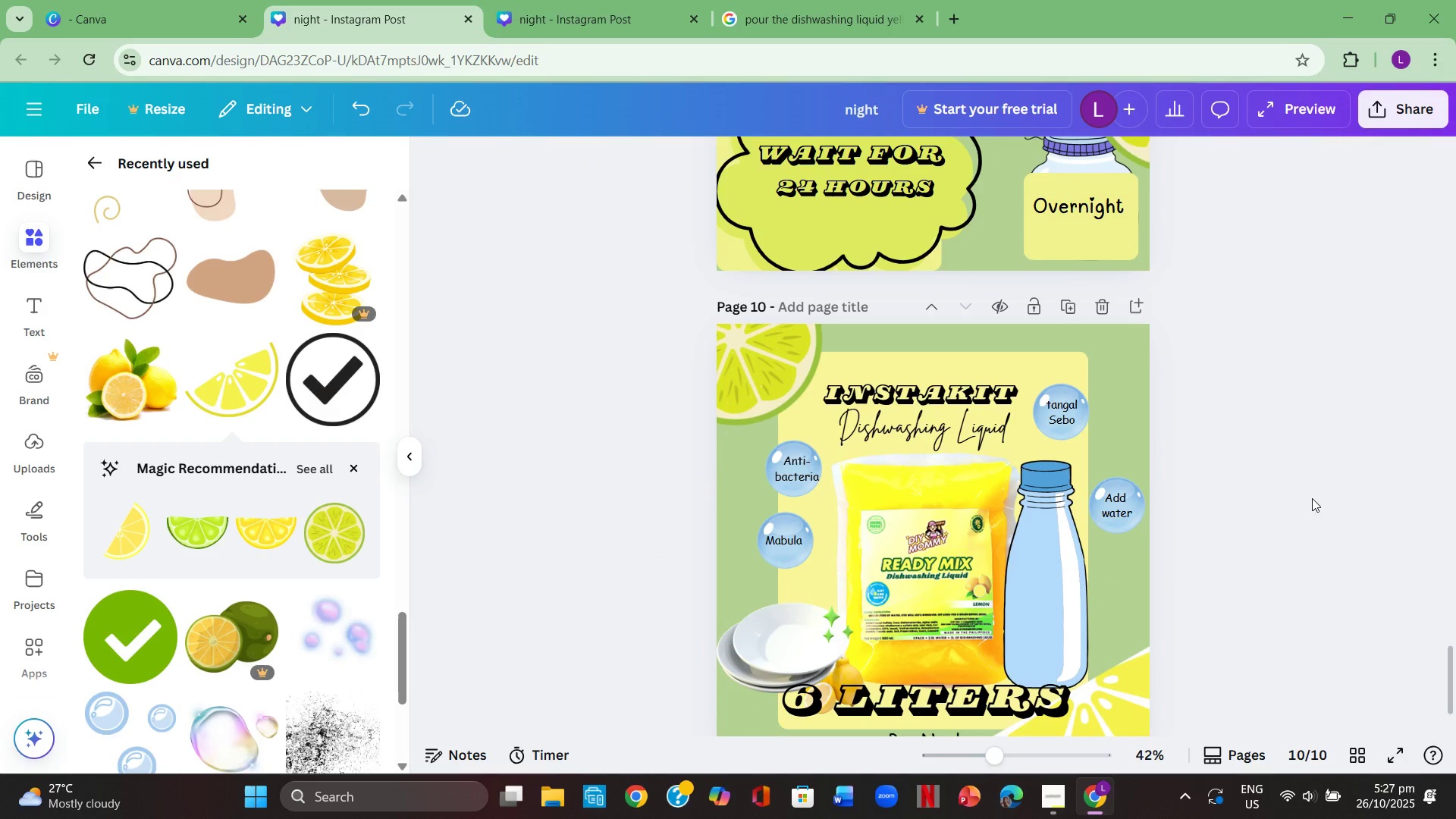 
key(Control+V)
 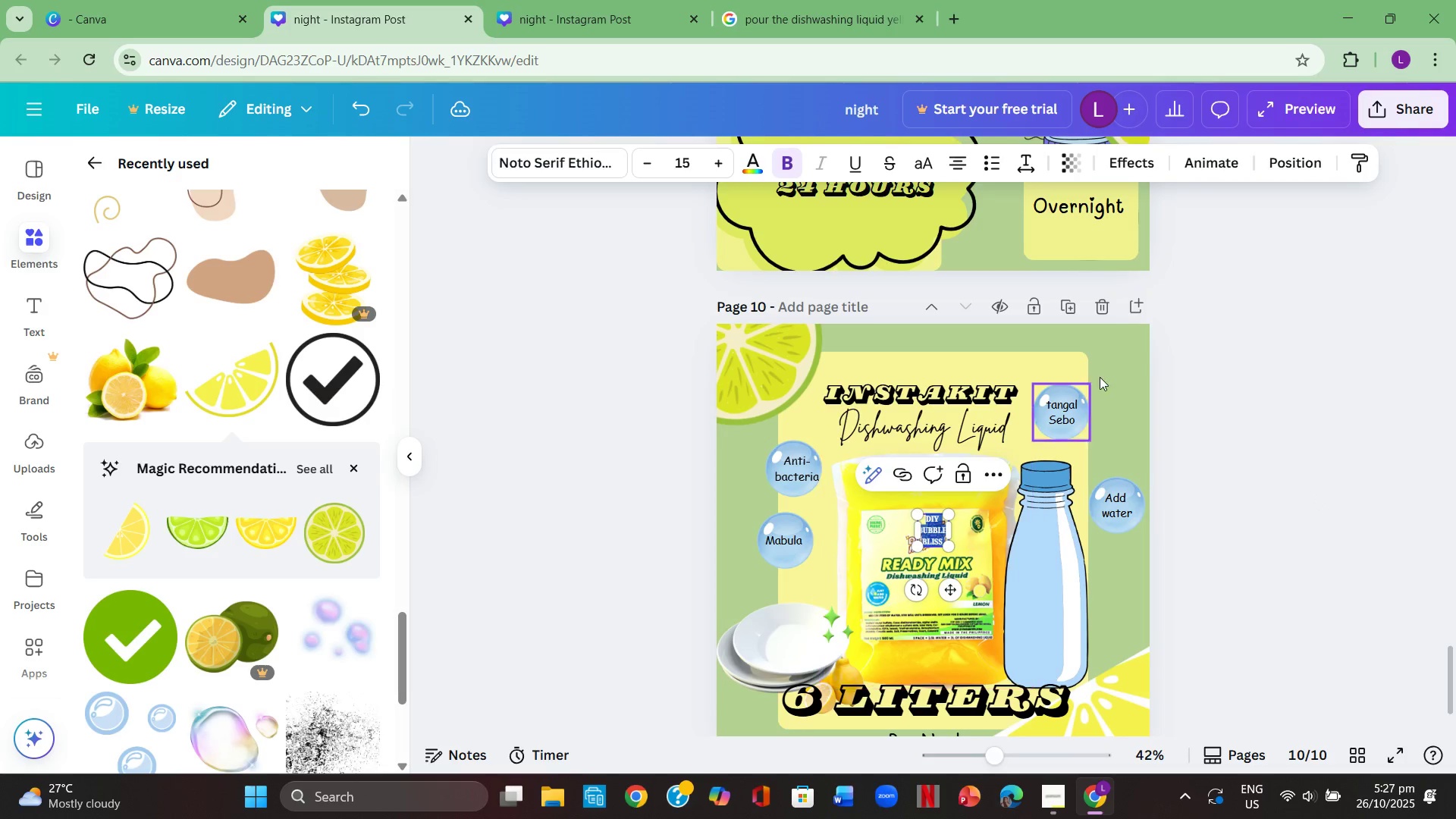 
left_click([1116, 375])
 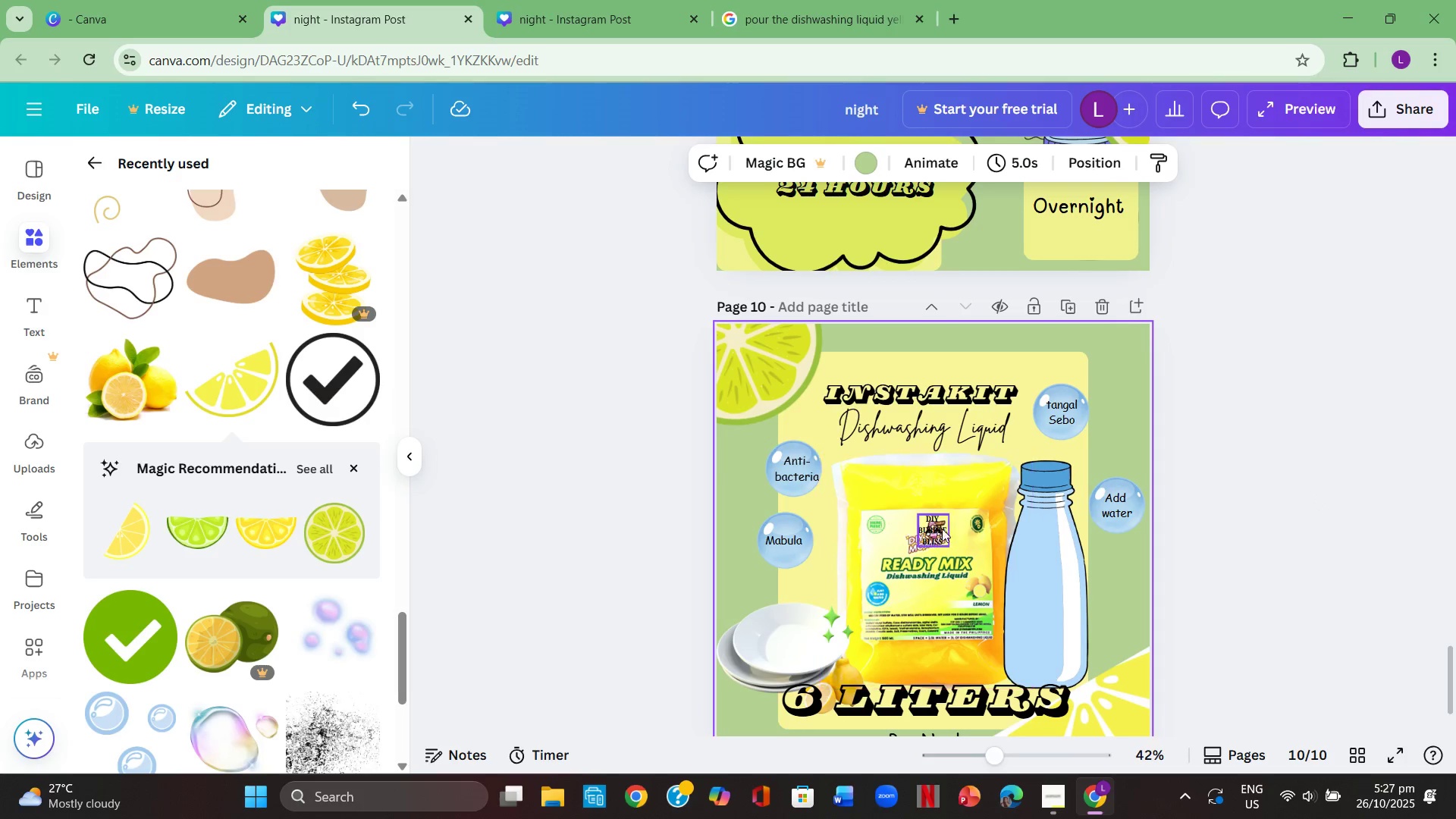 
left_click_drag(start_coordinate=[935, 529], to_coordinate=[982, 483])
 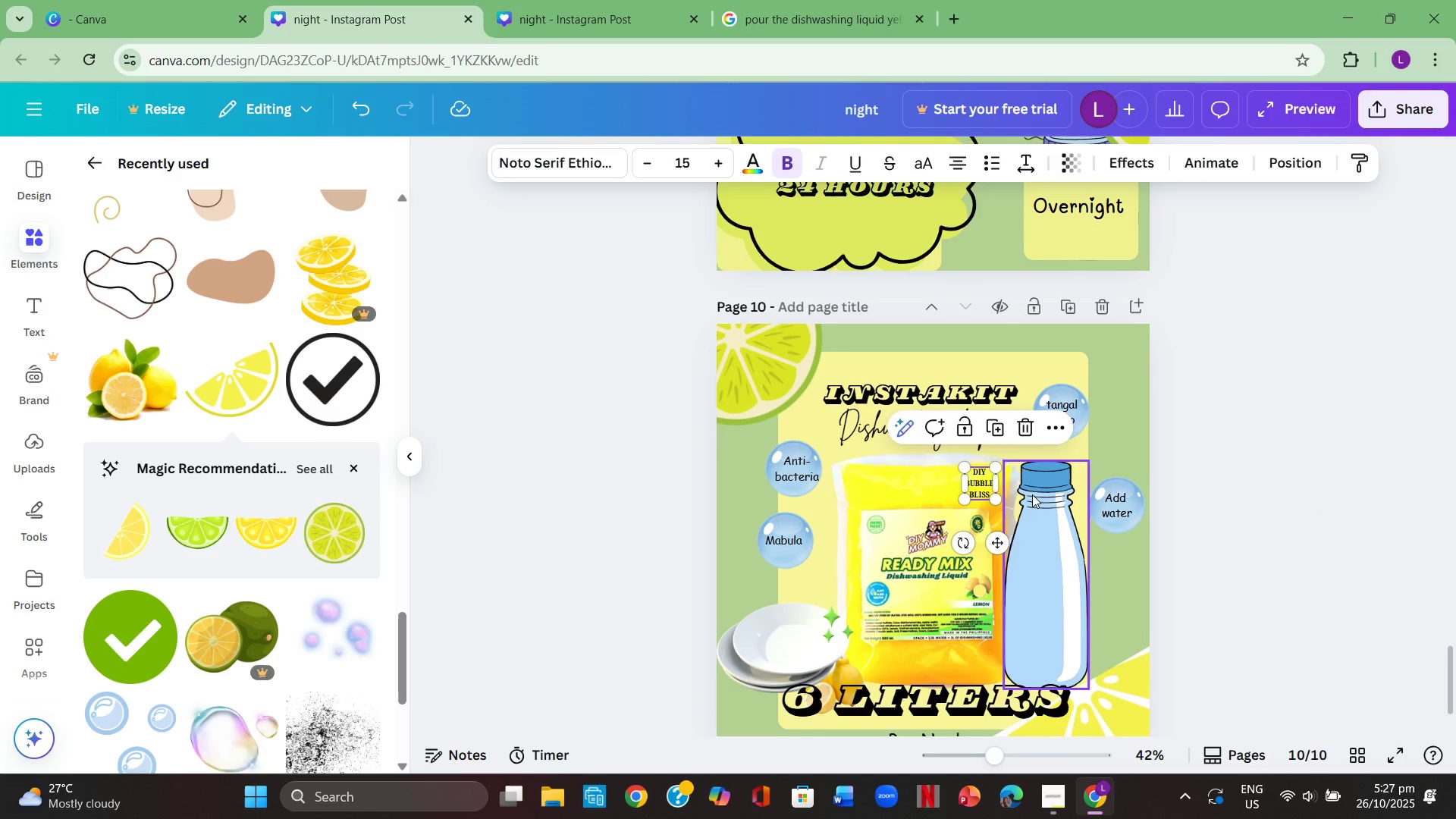 
scroll: coordinate [1033, 494], scroll_direction: up, amount: 4.0
 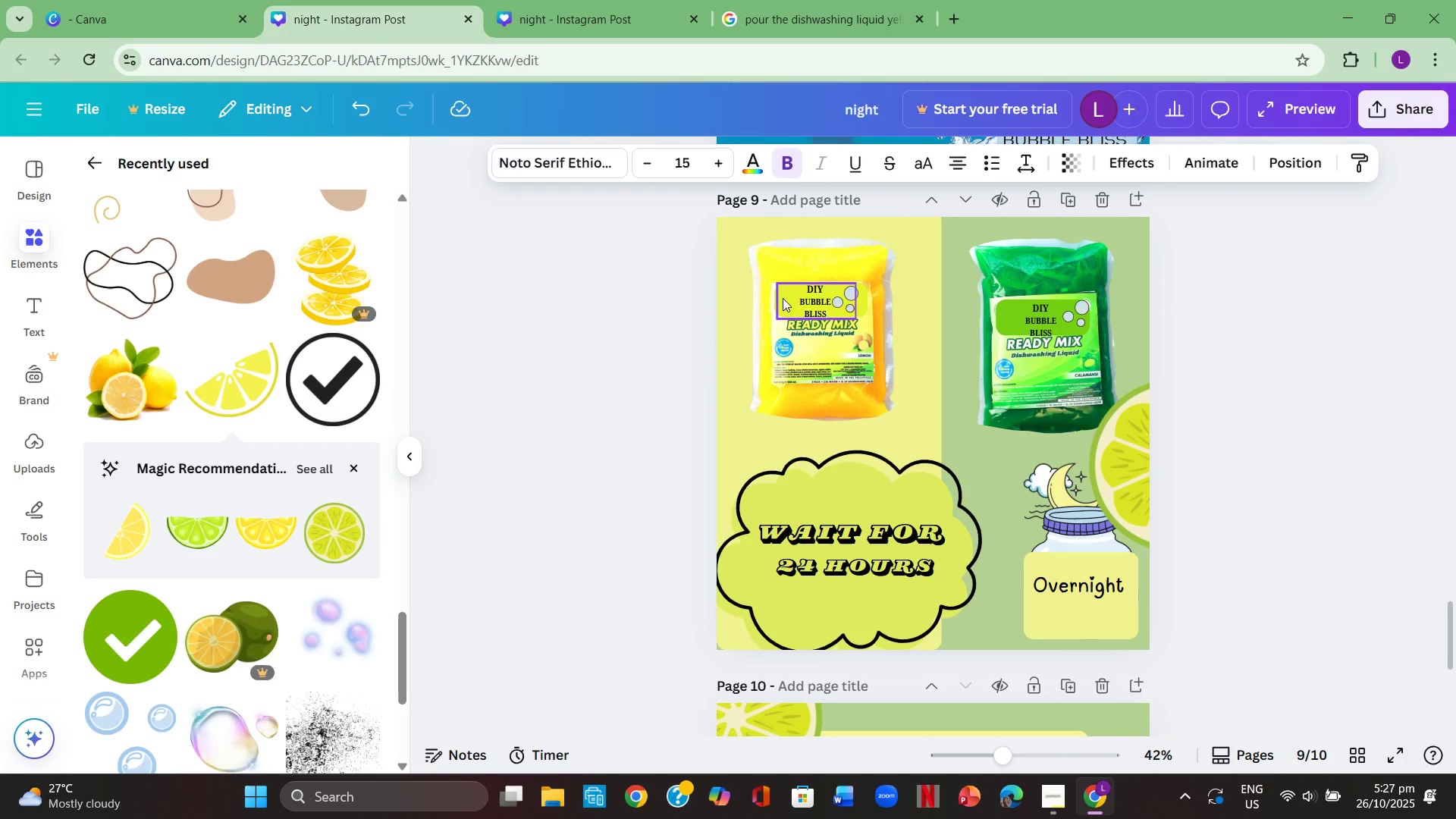 
left_click([784, 300])
 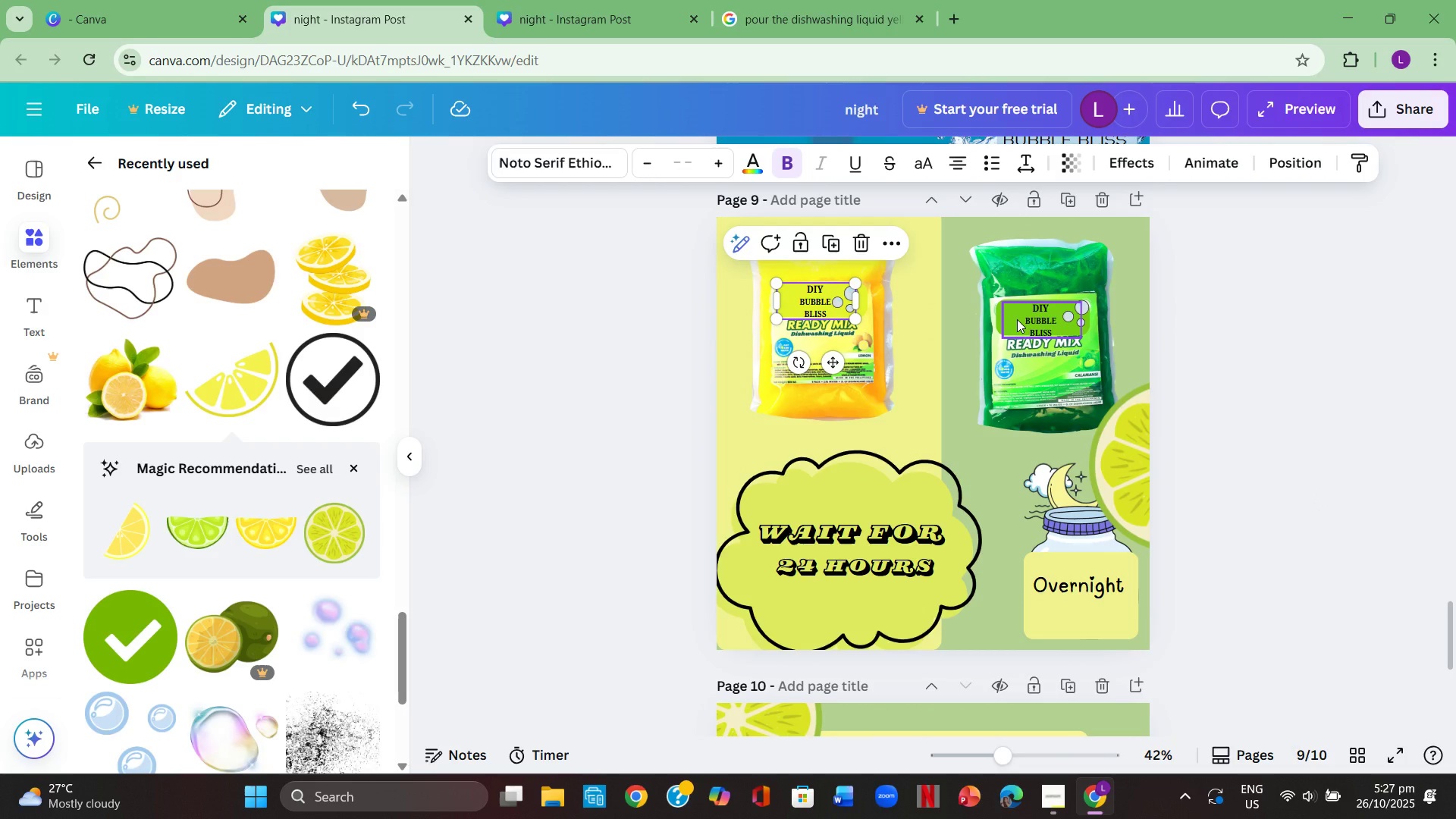 
left_click_drag(start_coordinate=[1017, 319], to_coordinate=[1083, 334])
 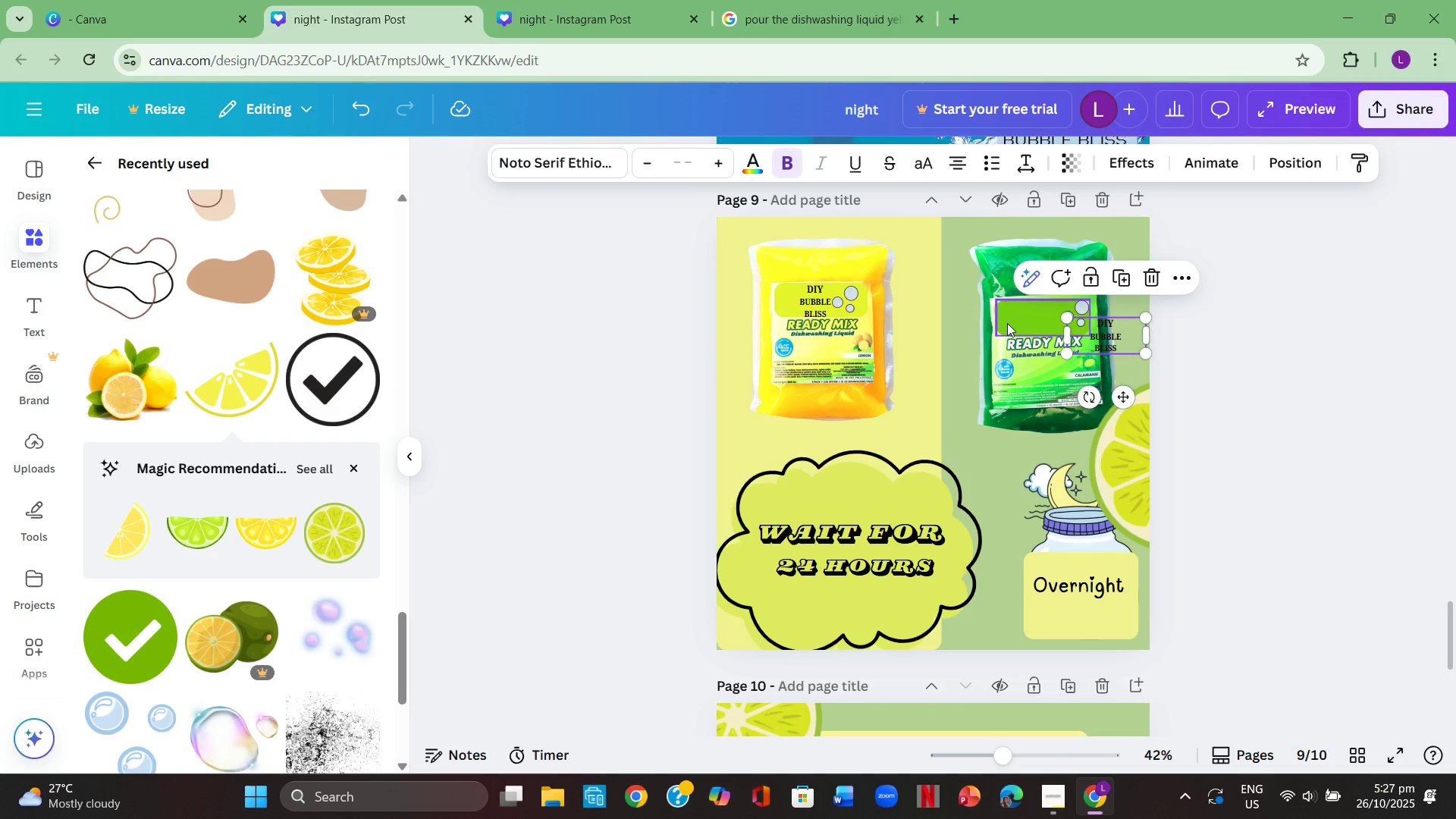 
left_click([1007, 323])
 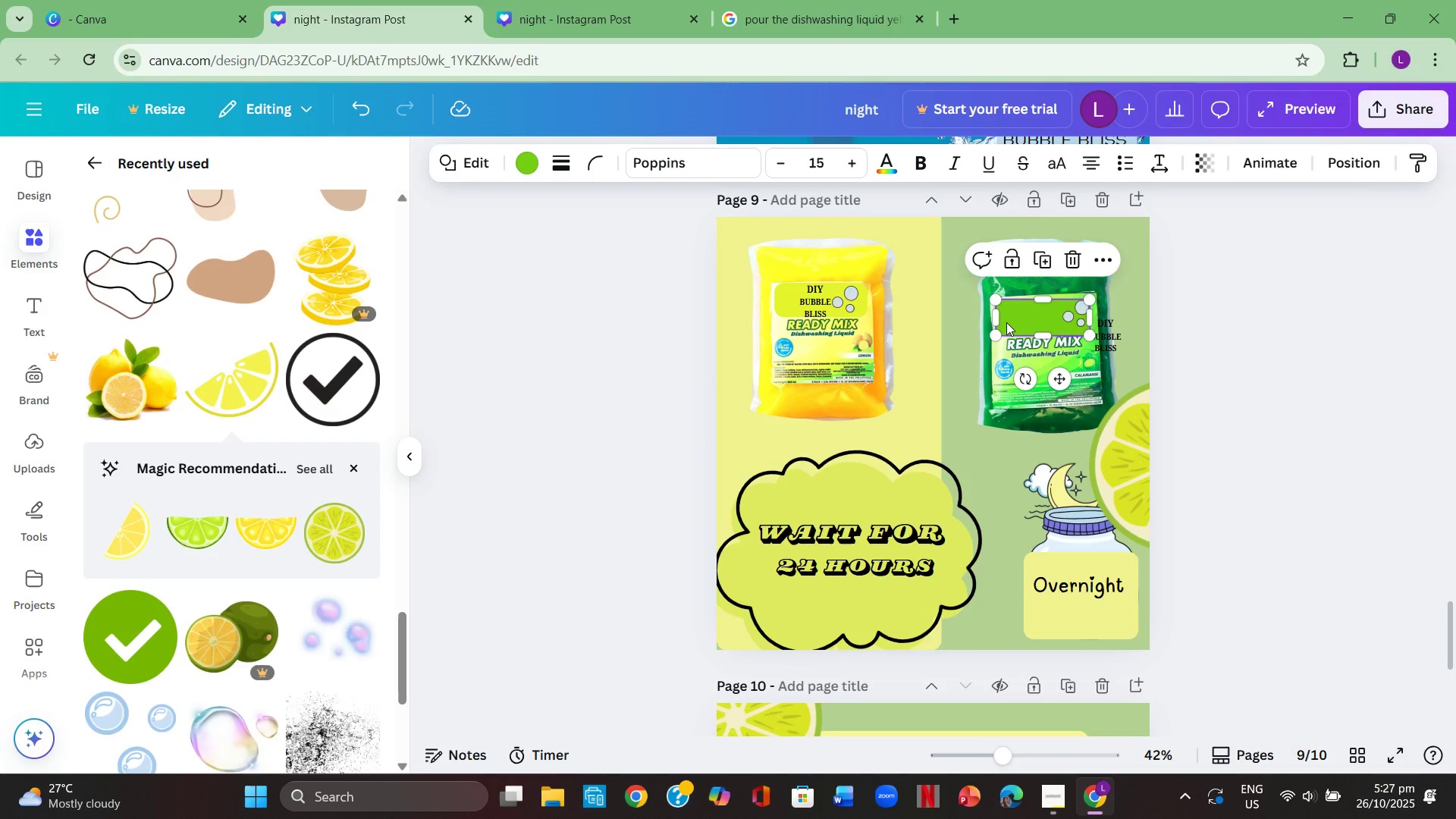 
key(Control+C)
 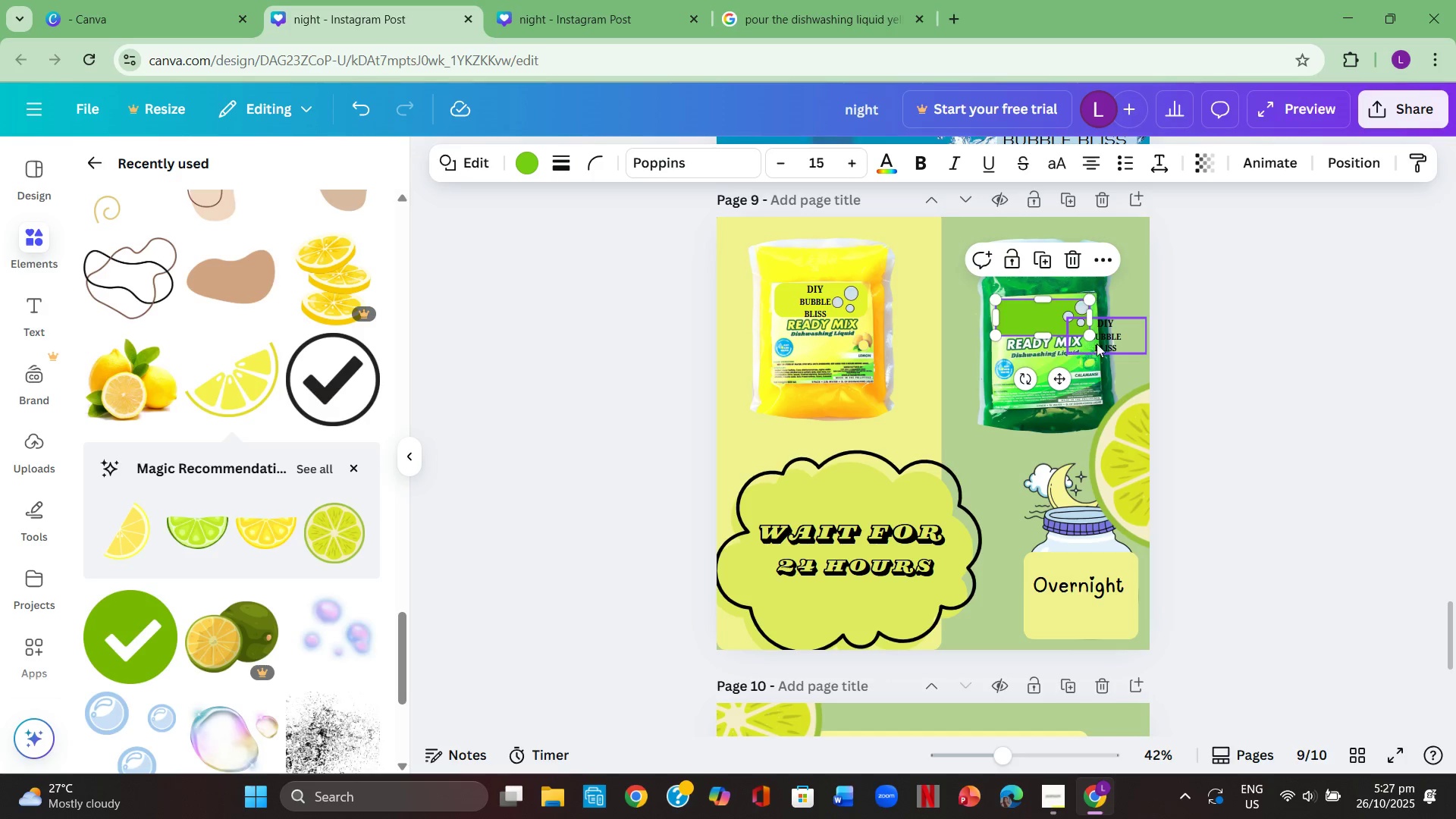 
left_click_drag(start_coordinate=[1119, 331], to_coordinate=[1049, 312])
 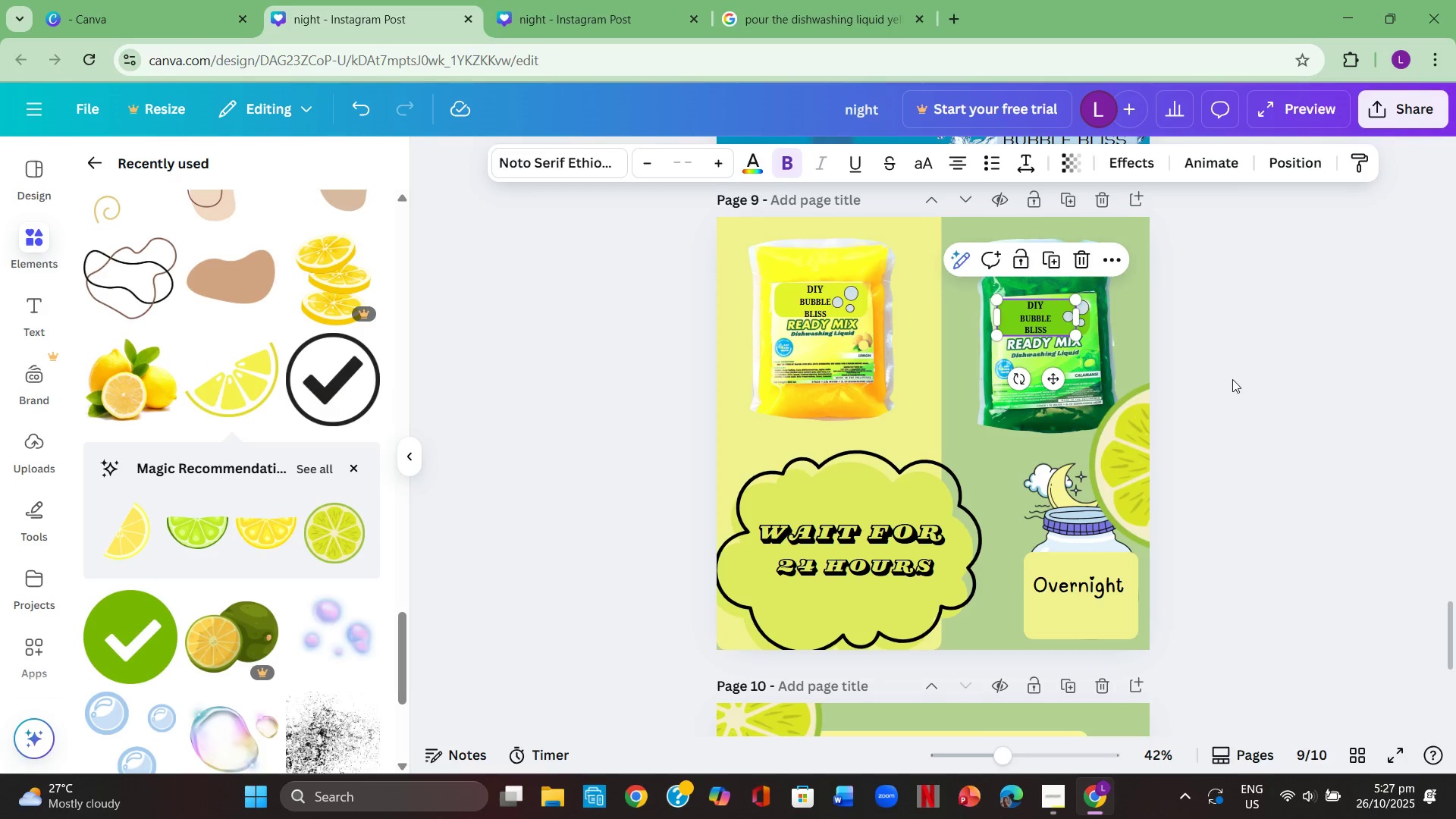 
scroll: coordinate [1235, 381], scroll_direction: down, amount: 7.0
 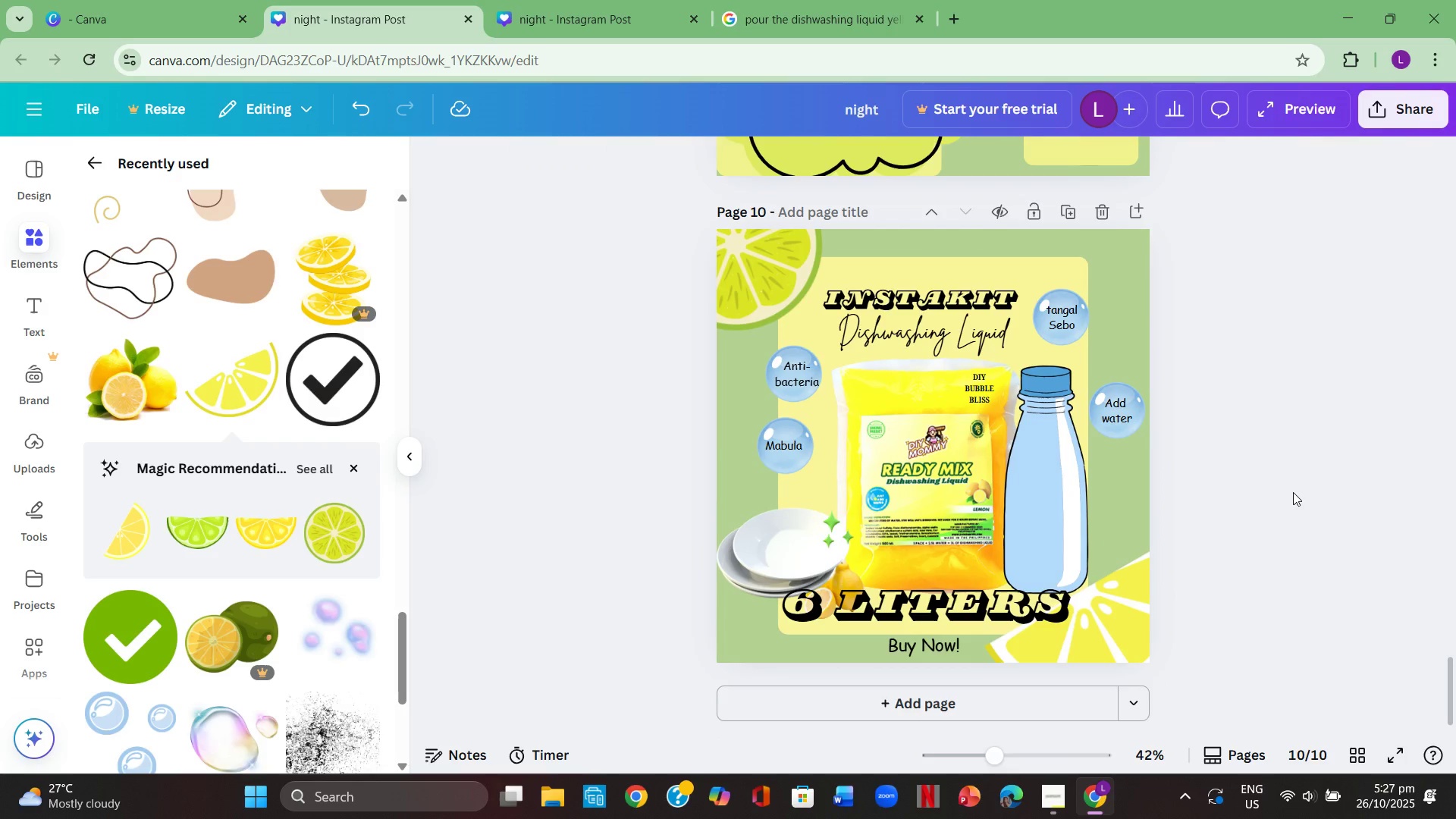 
key(Control+V)
 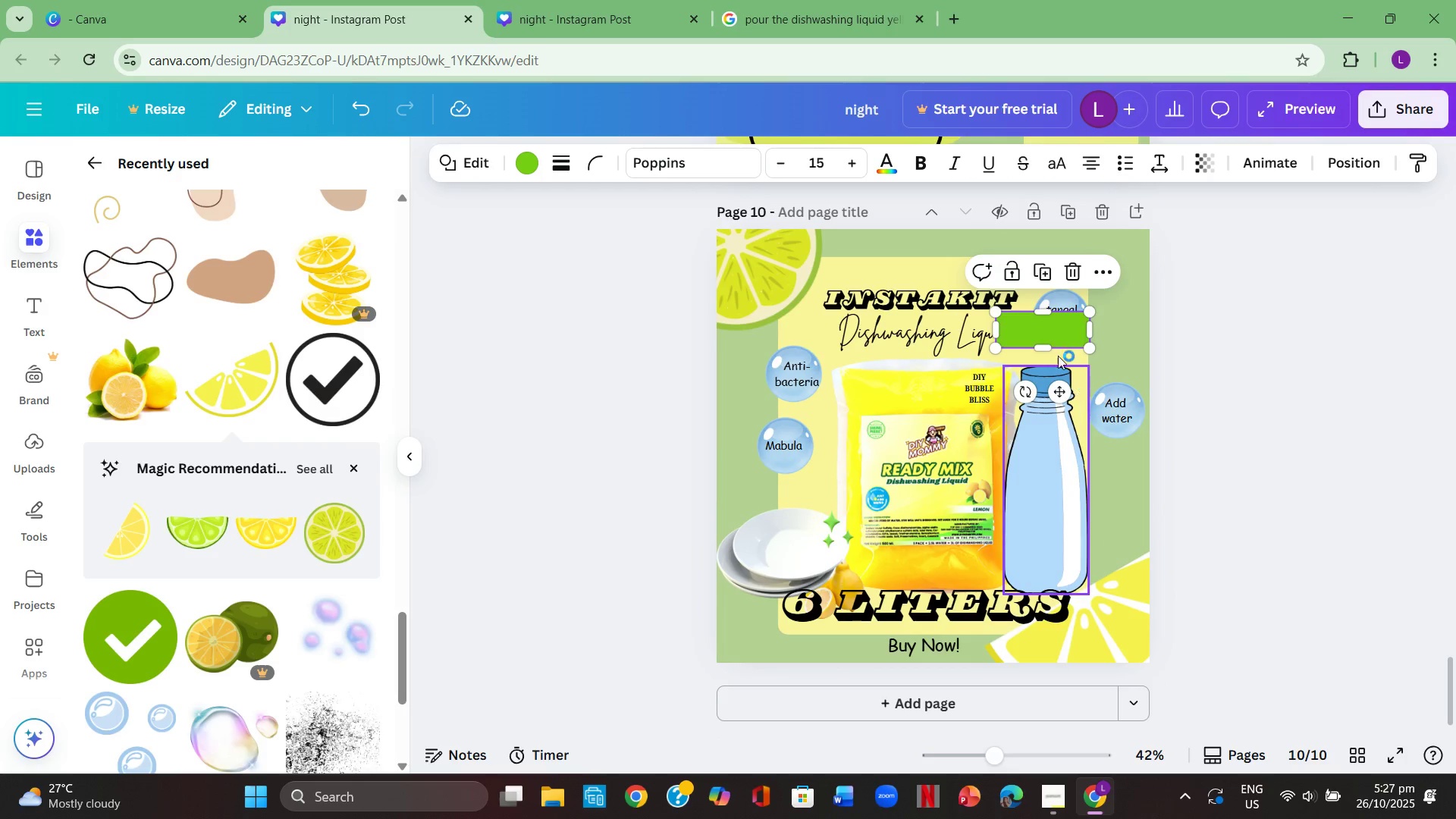 
left_click_drag(start_coordinate=[1039, 334], to_coordinate=[927, 445])
 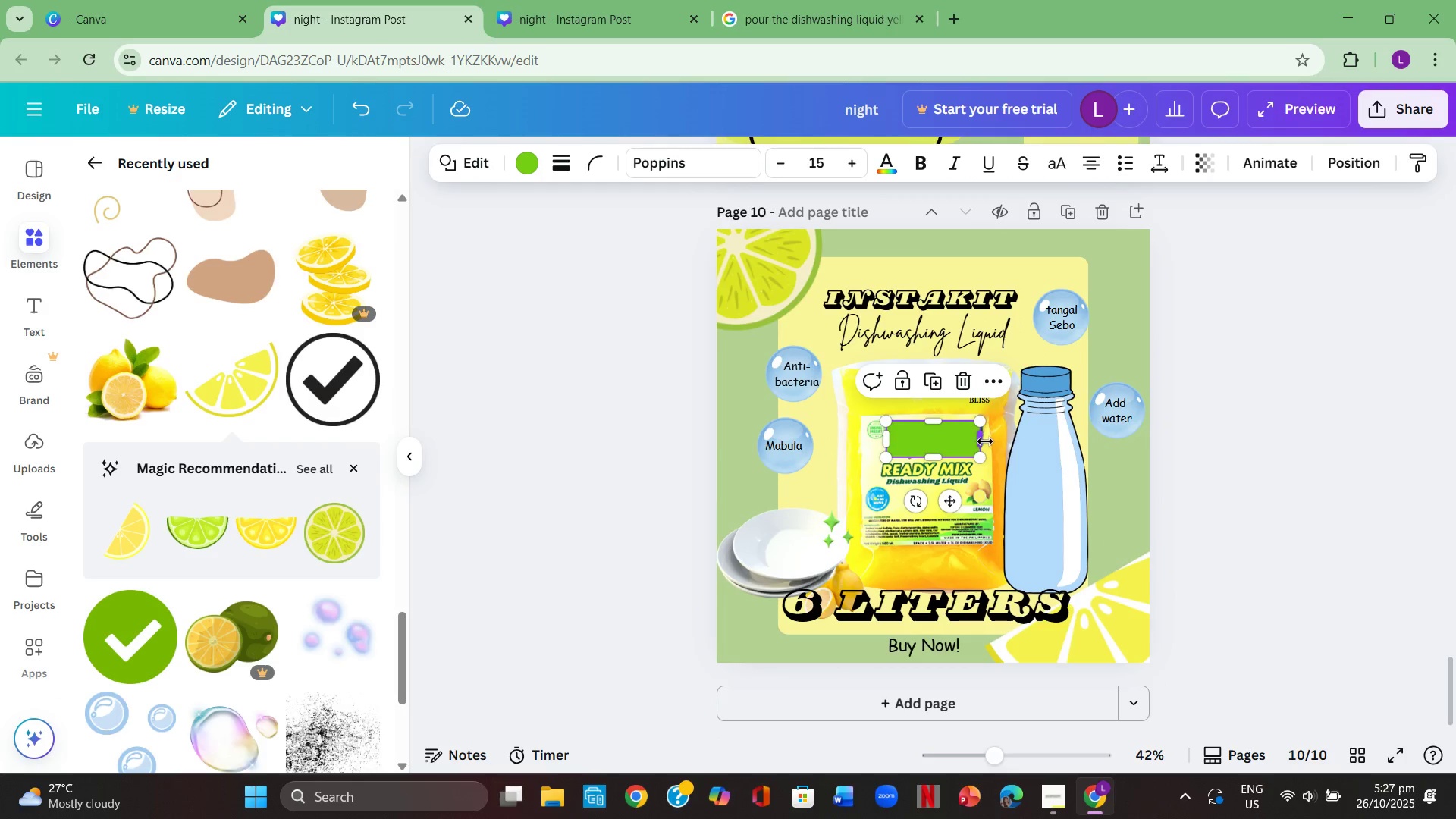 
left_click_drag(start_coordinate=[982, 440], to_coordinate=[988, 443])
 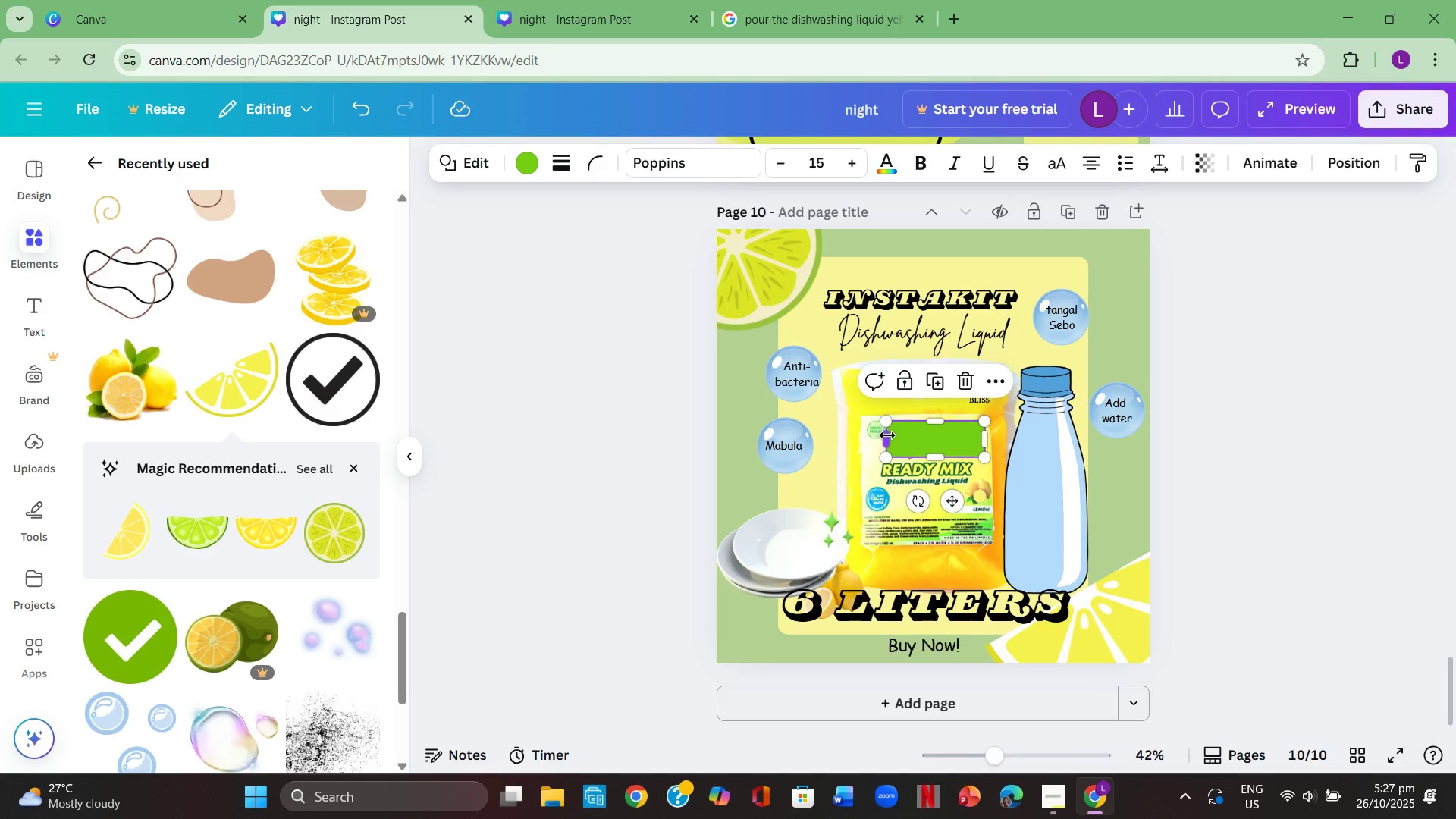 
left_click_drag(start_coordinate=[887, 435], to_coordinate=[868, 428])
 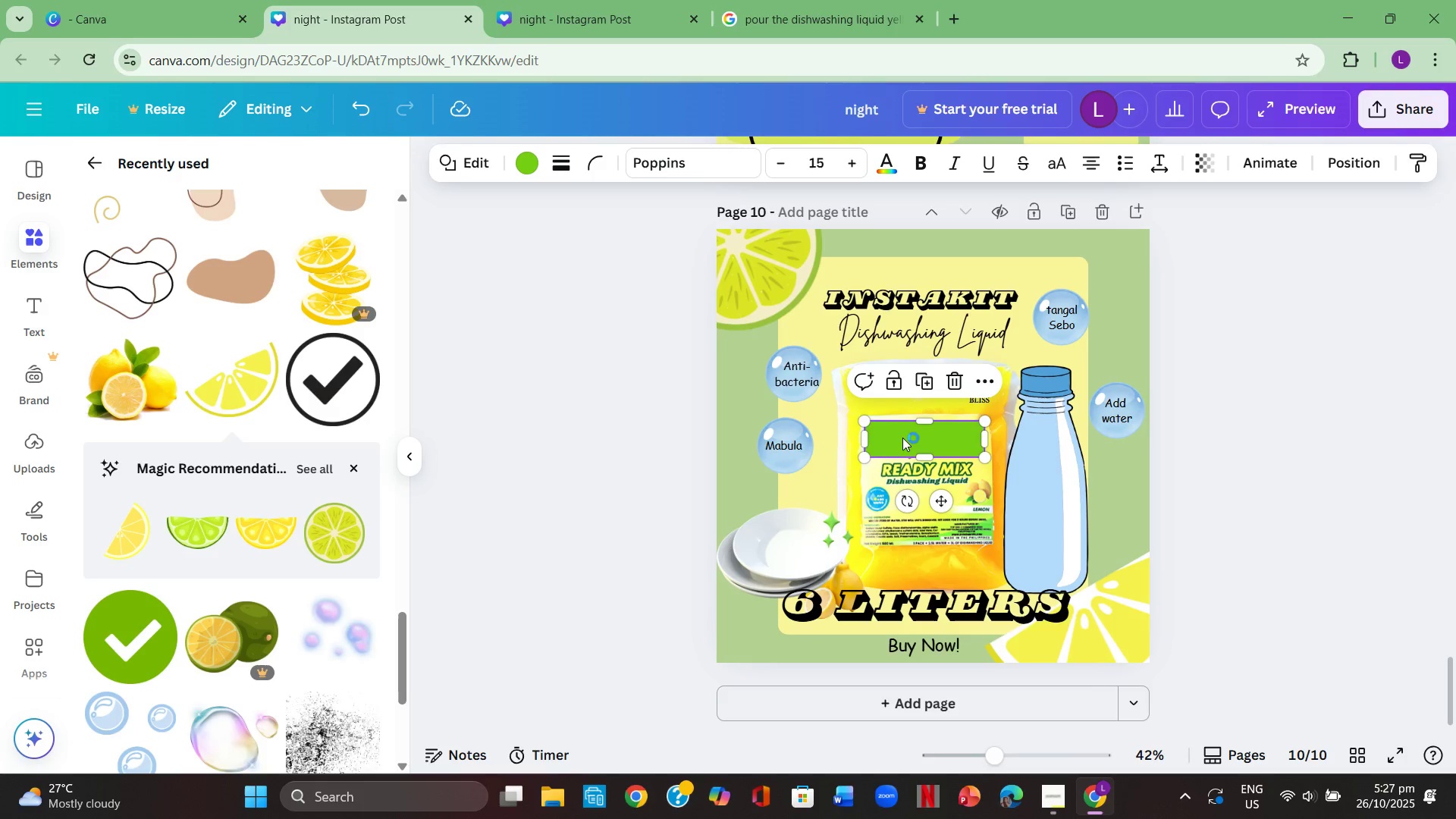 
left_click([902, 438])
 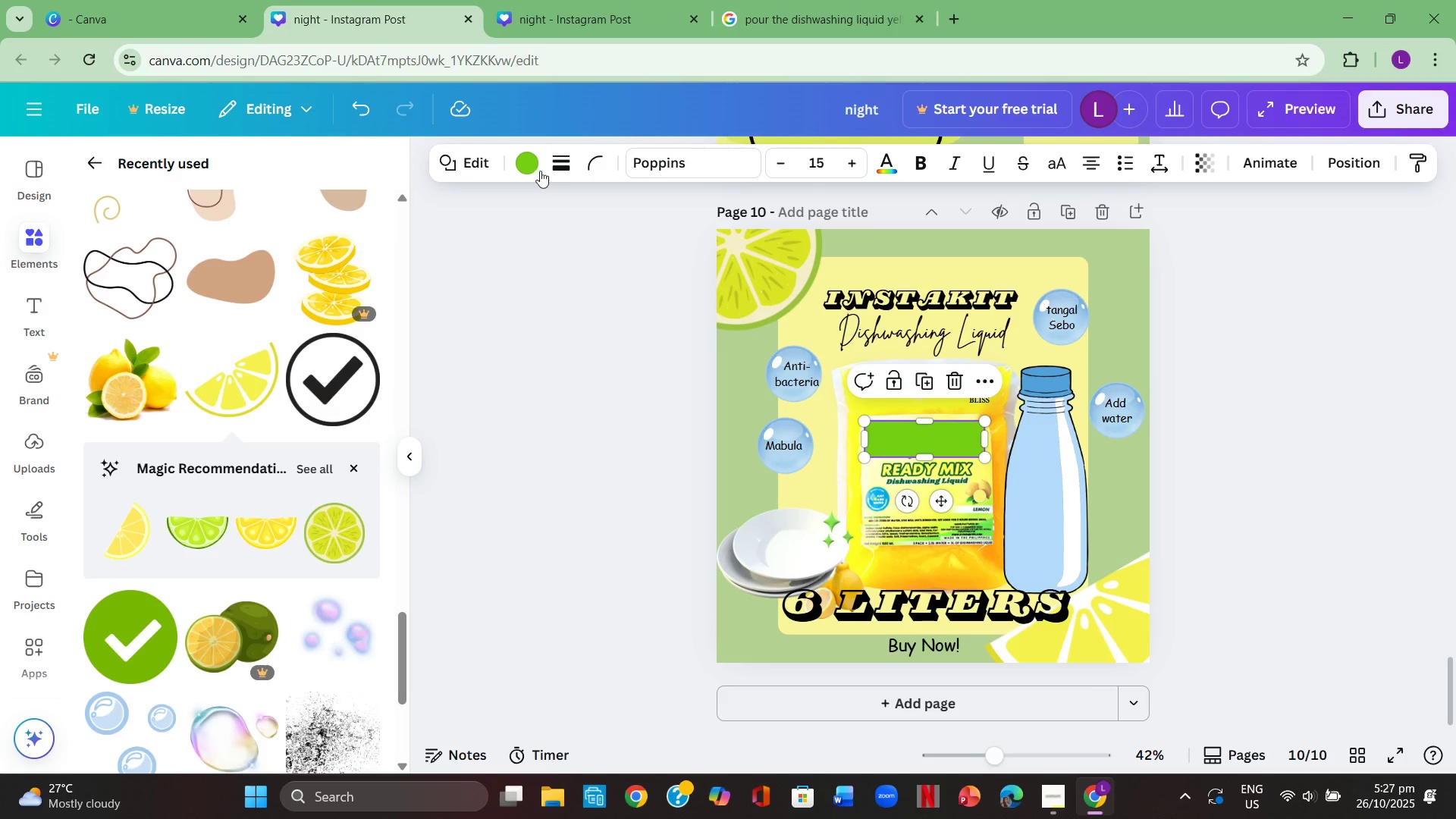 
left_click([523, 160])
 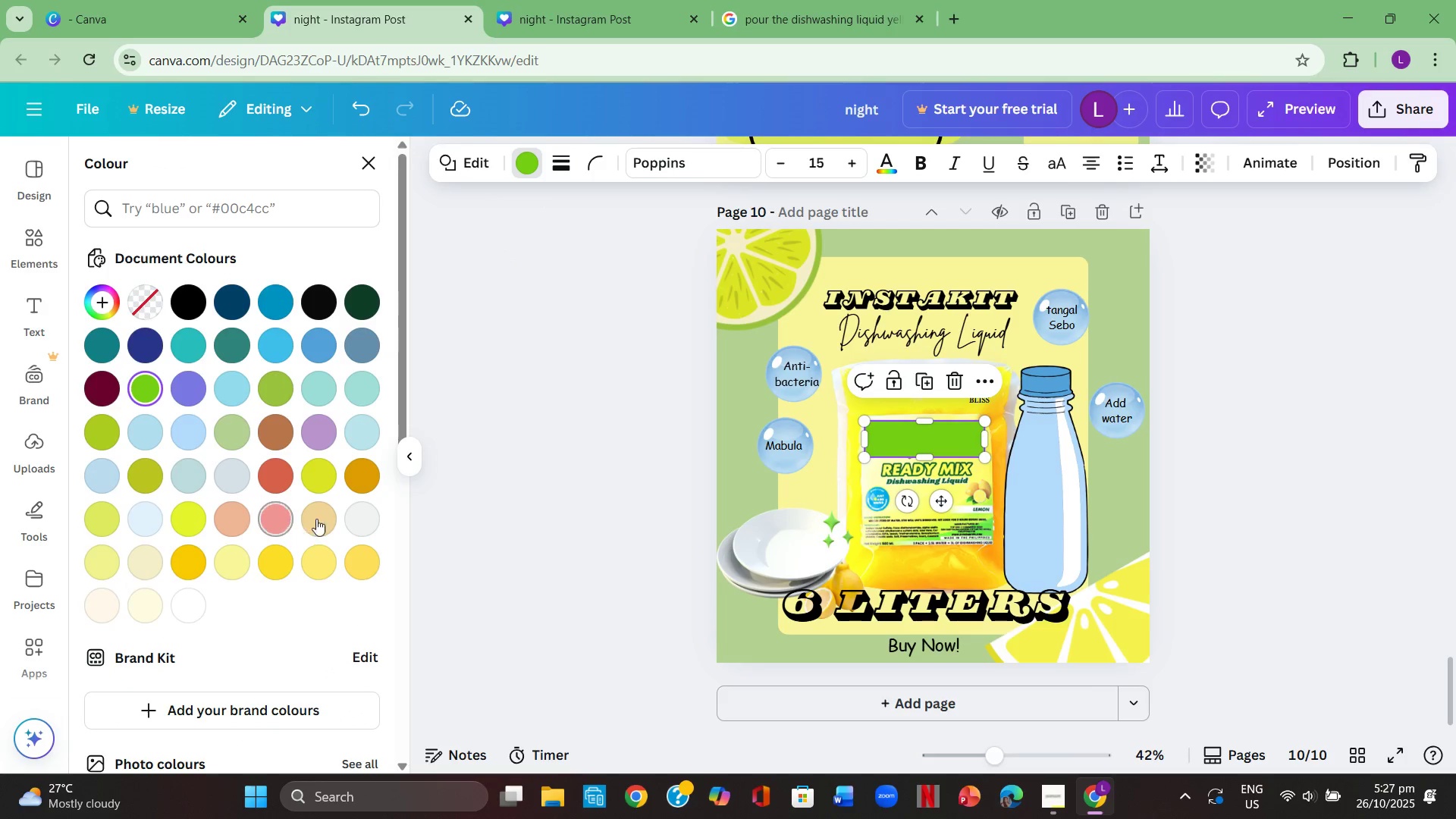 
left_click([322, 481])
 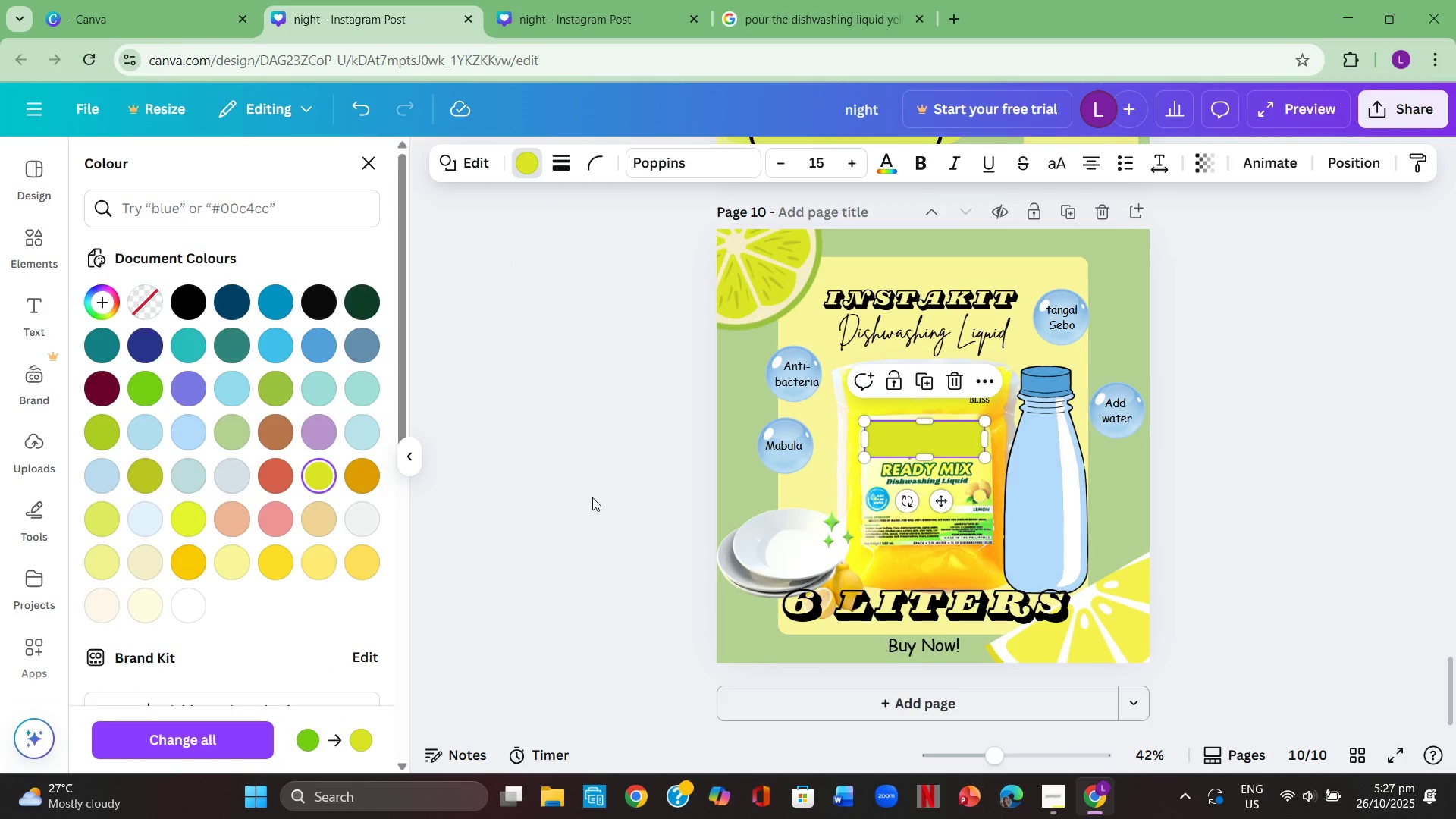 
double_click([592, 497])
 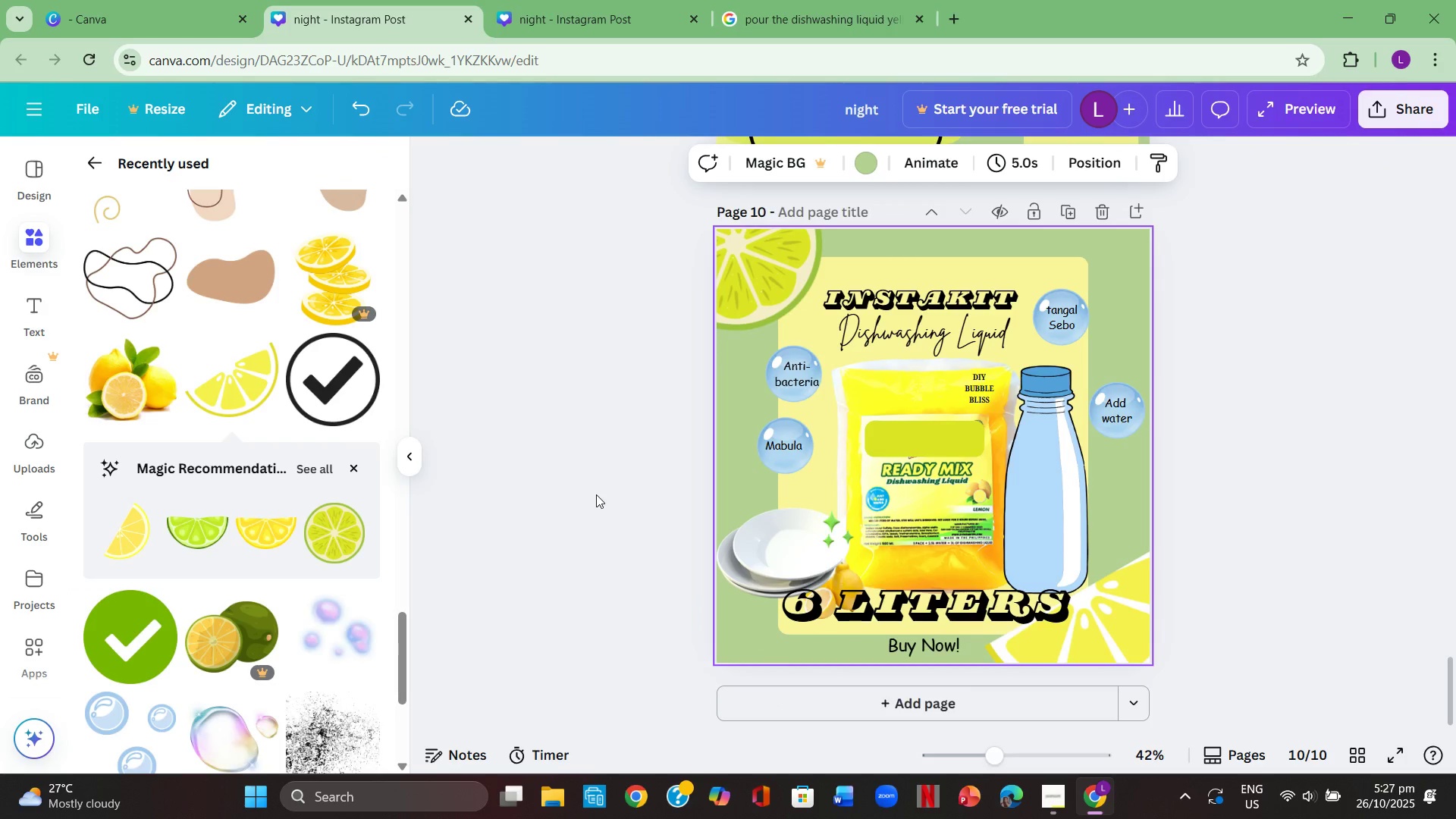 
left_click([596, 494])
 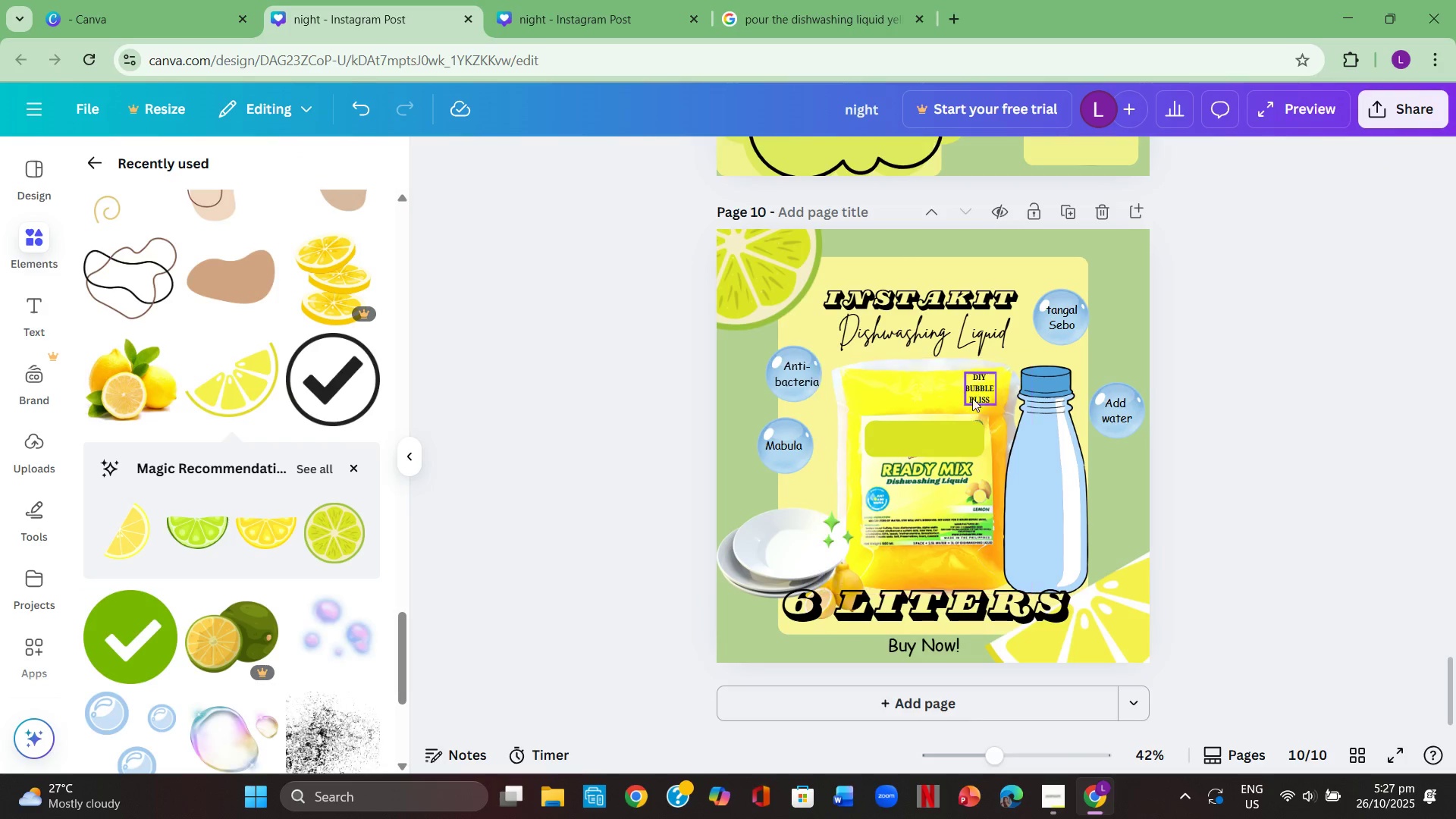 
left_click_drag(start_coordinate=[985, 388], to_coordinate=[930, 397])
 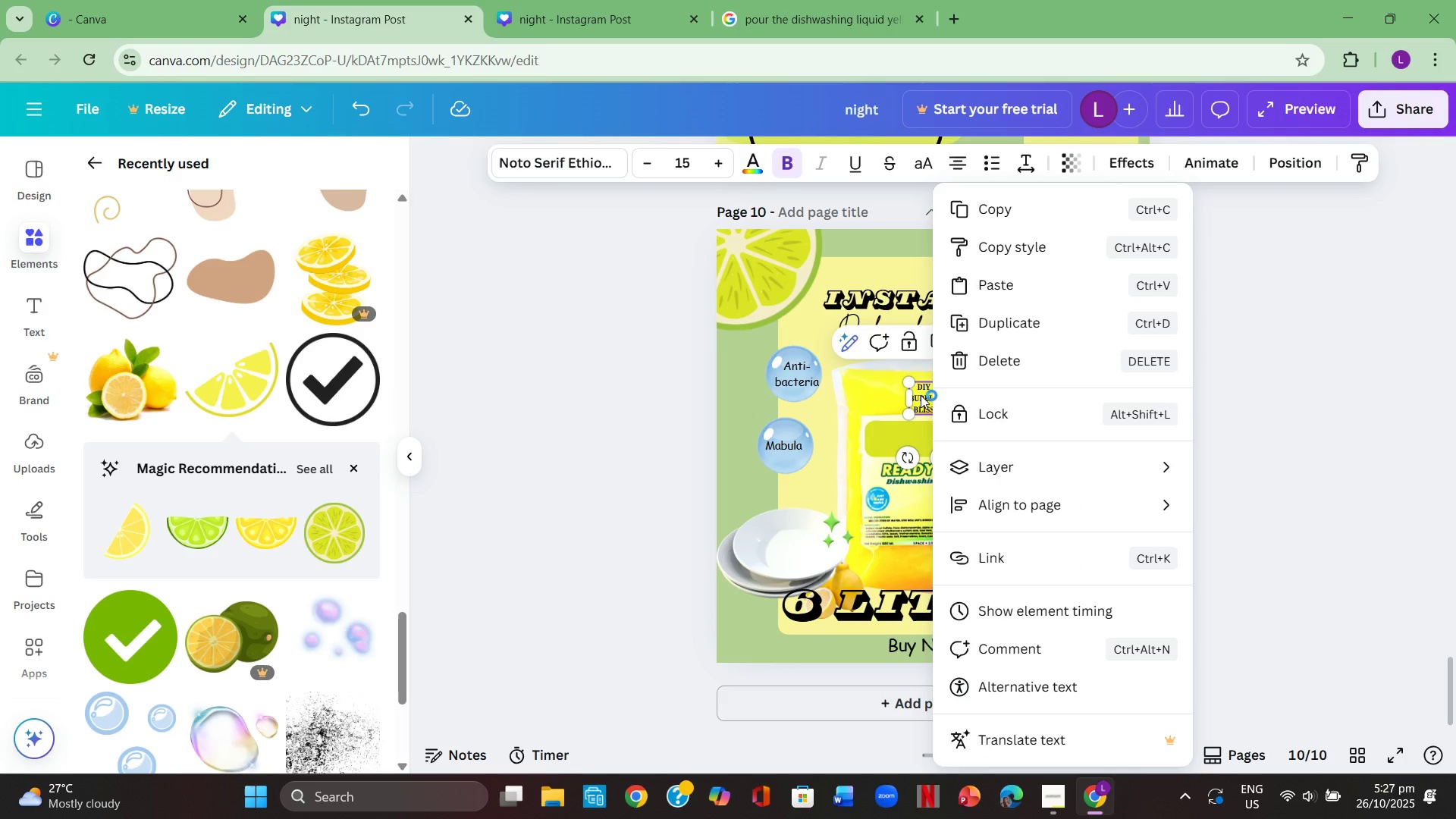 
left_click([921, 395])
 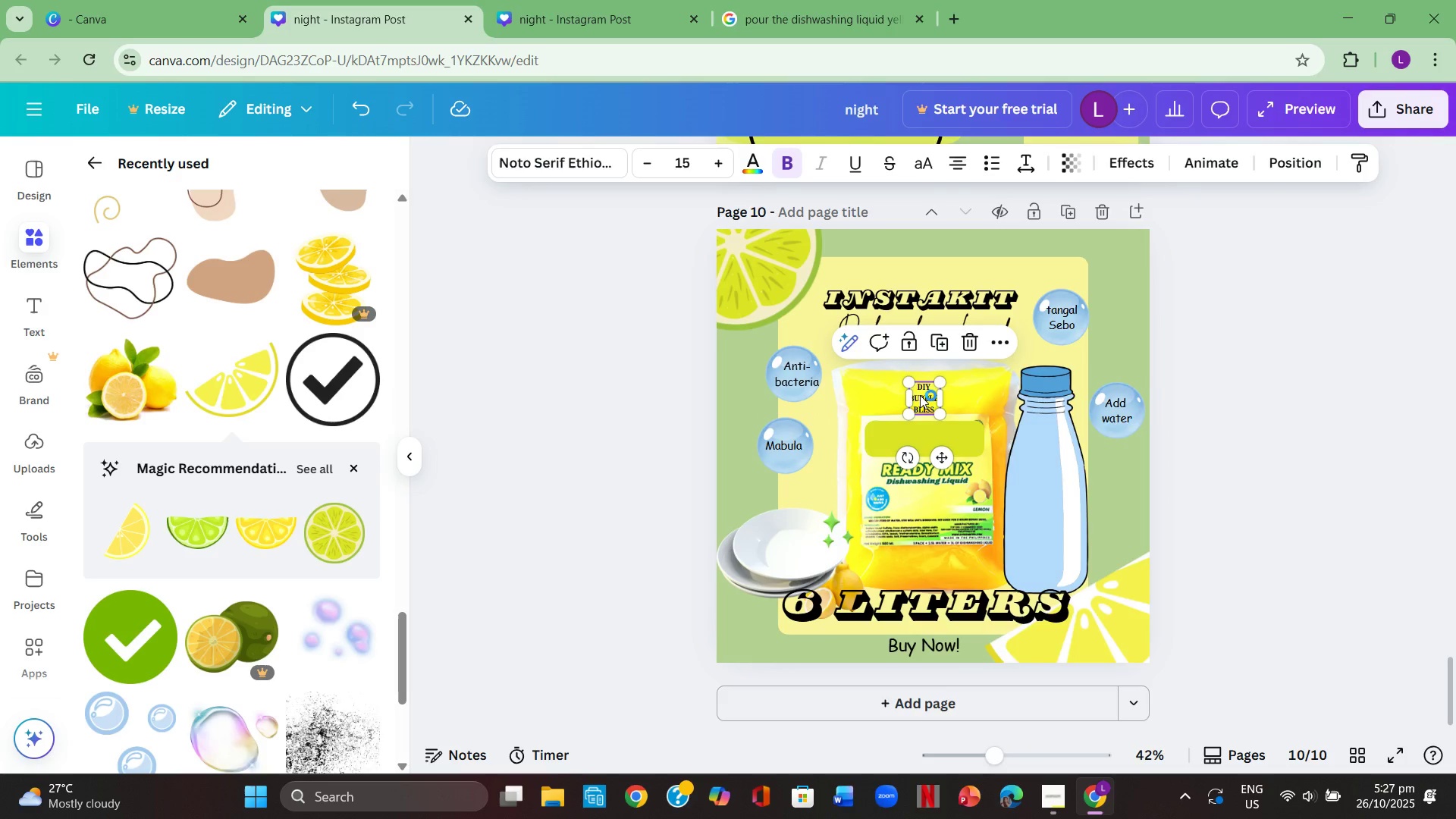 
right_click([920, 395])
 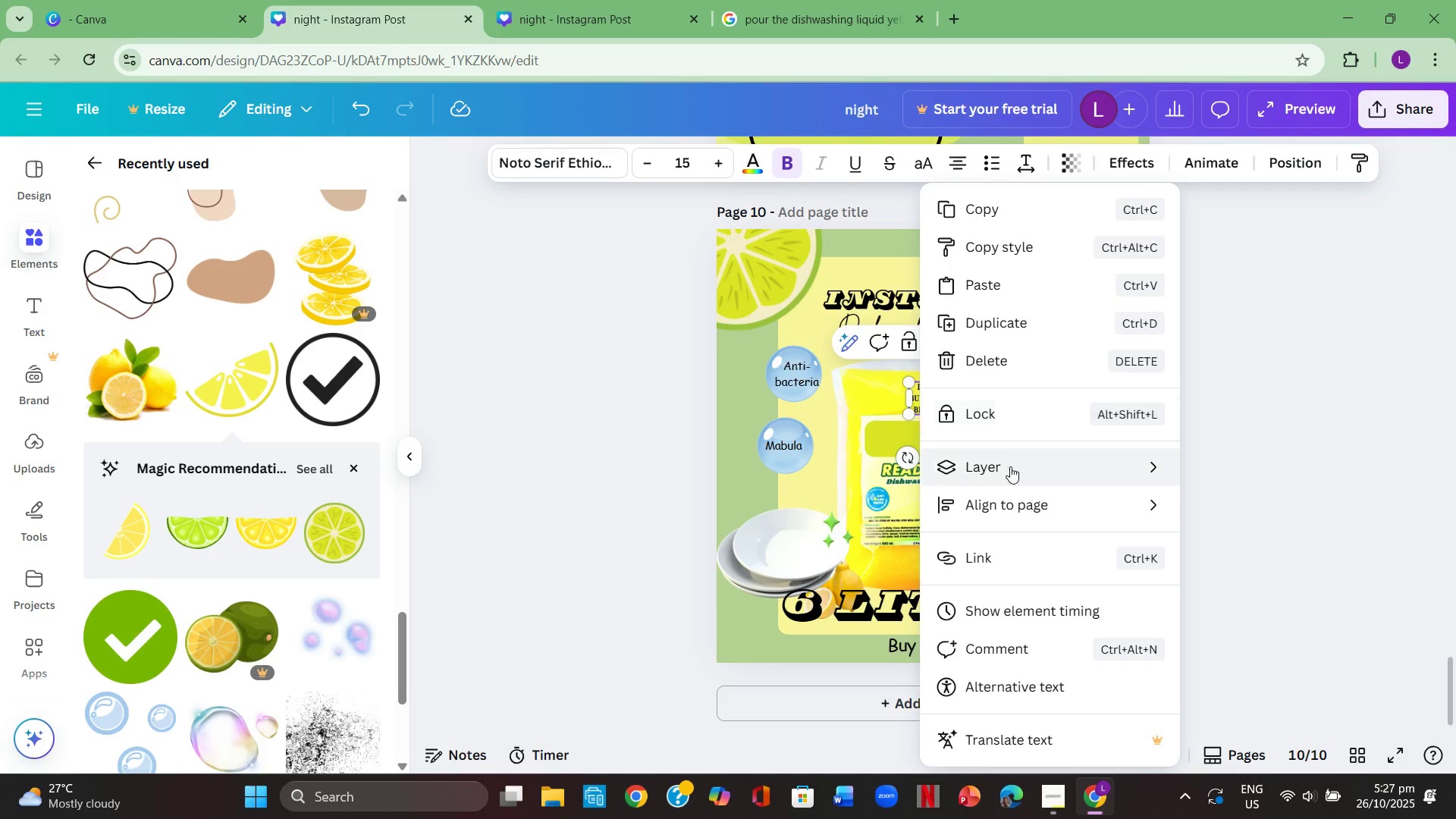 
left_click([1012, 469])
 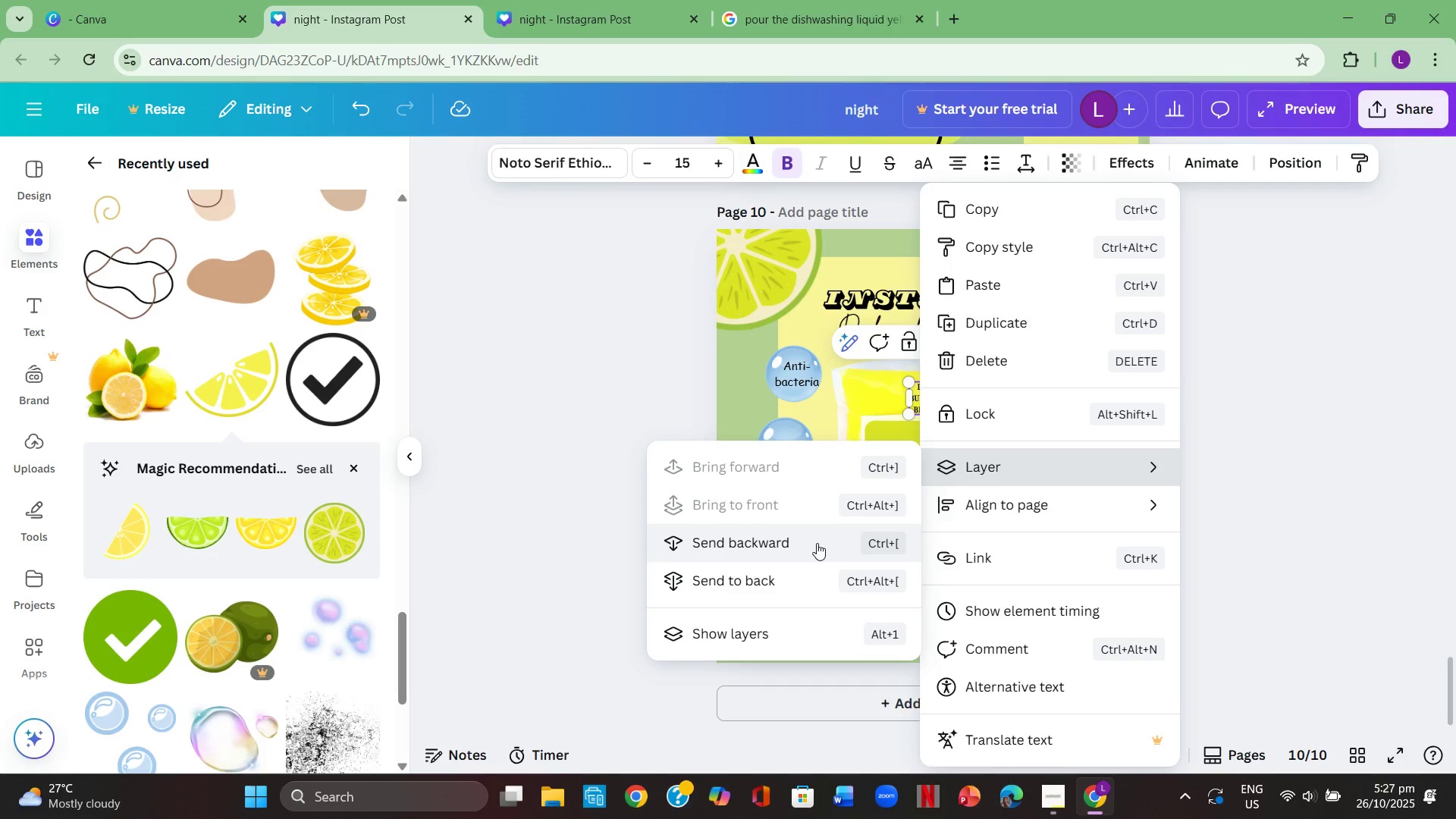 
left_click([817, 543])
 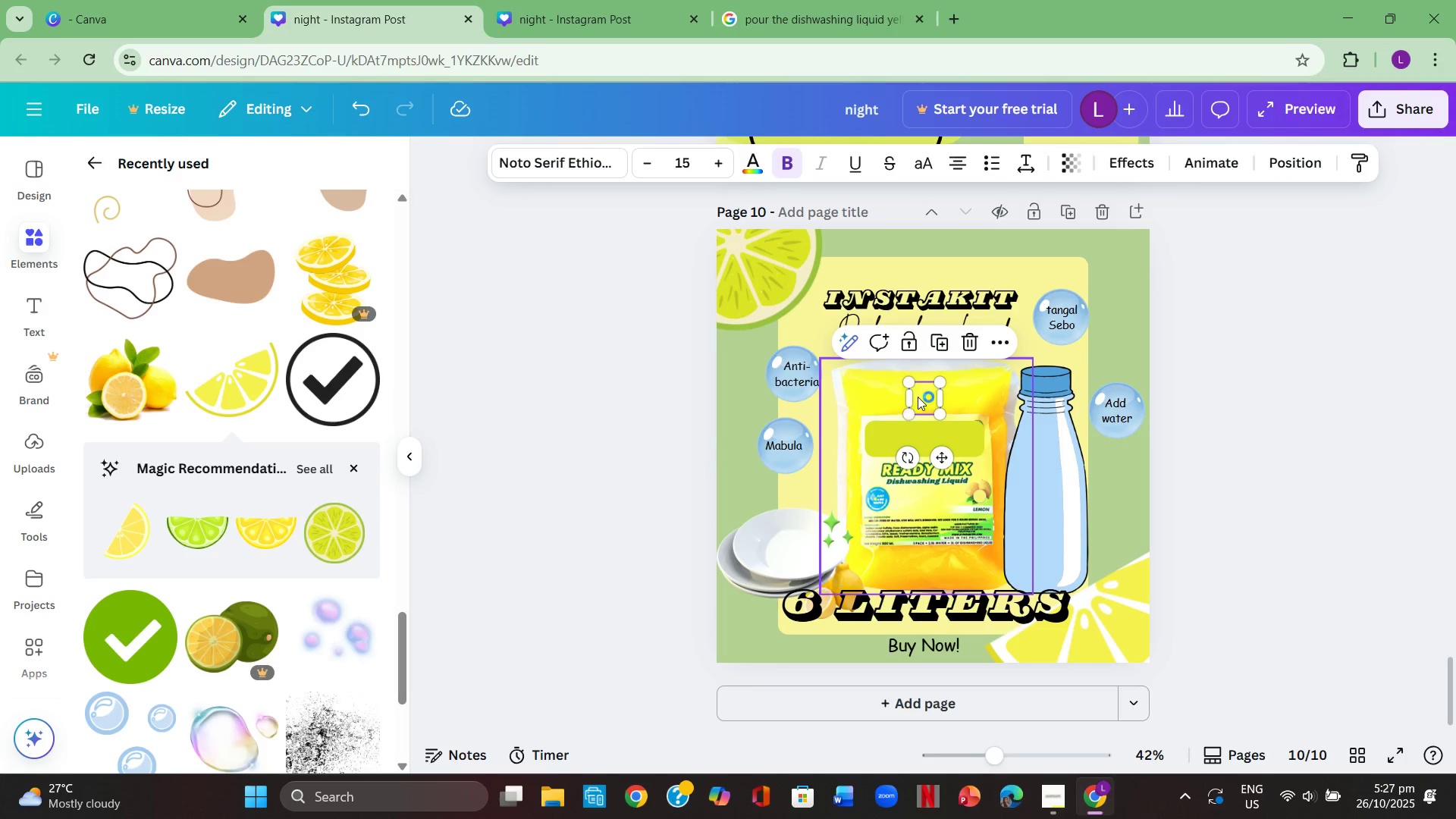 
right_click([920, 395])
 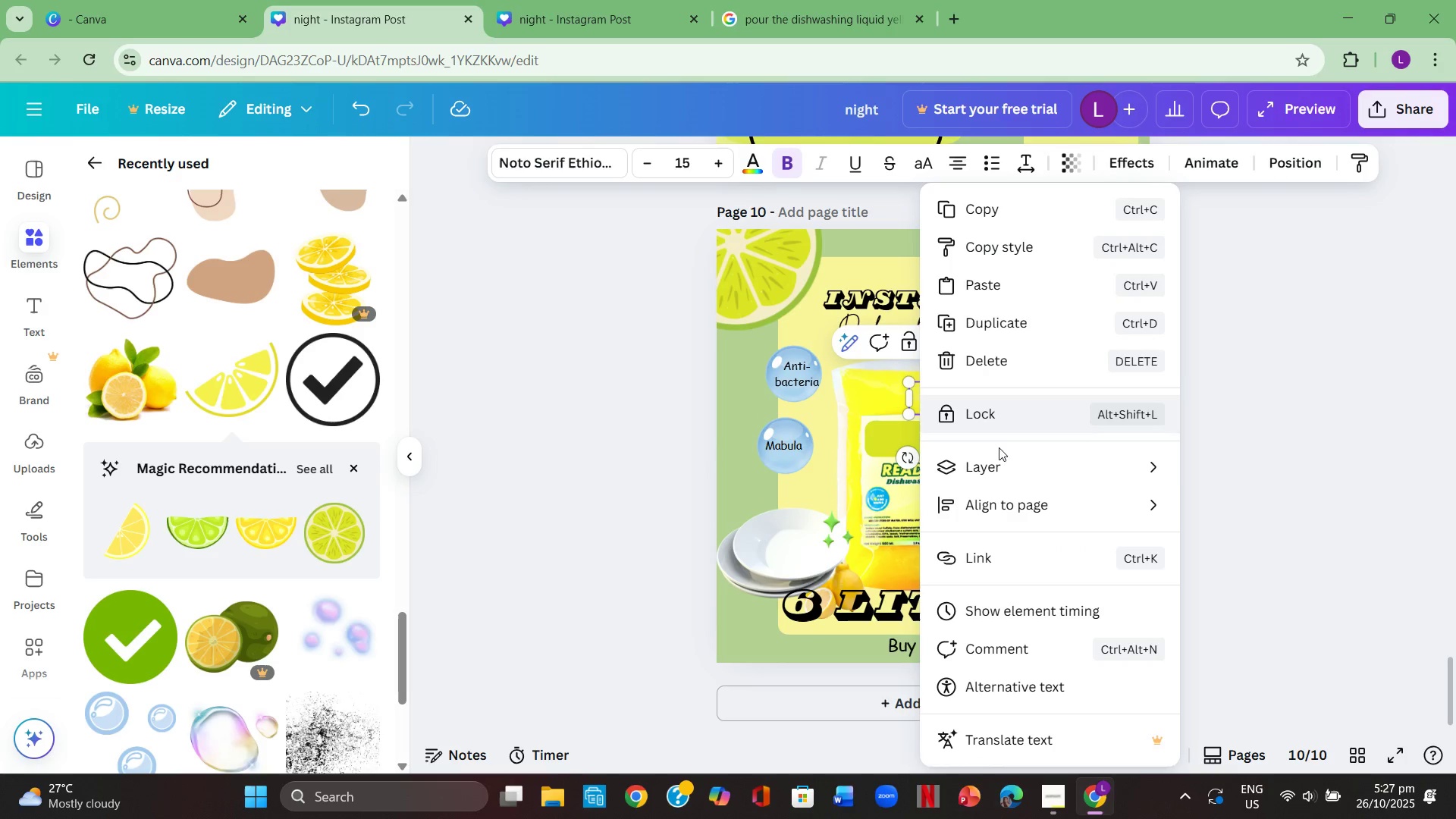 
left_click([997, 453])
 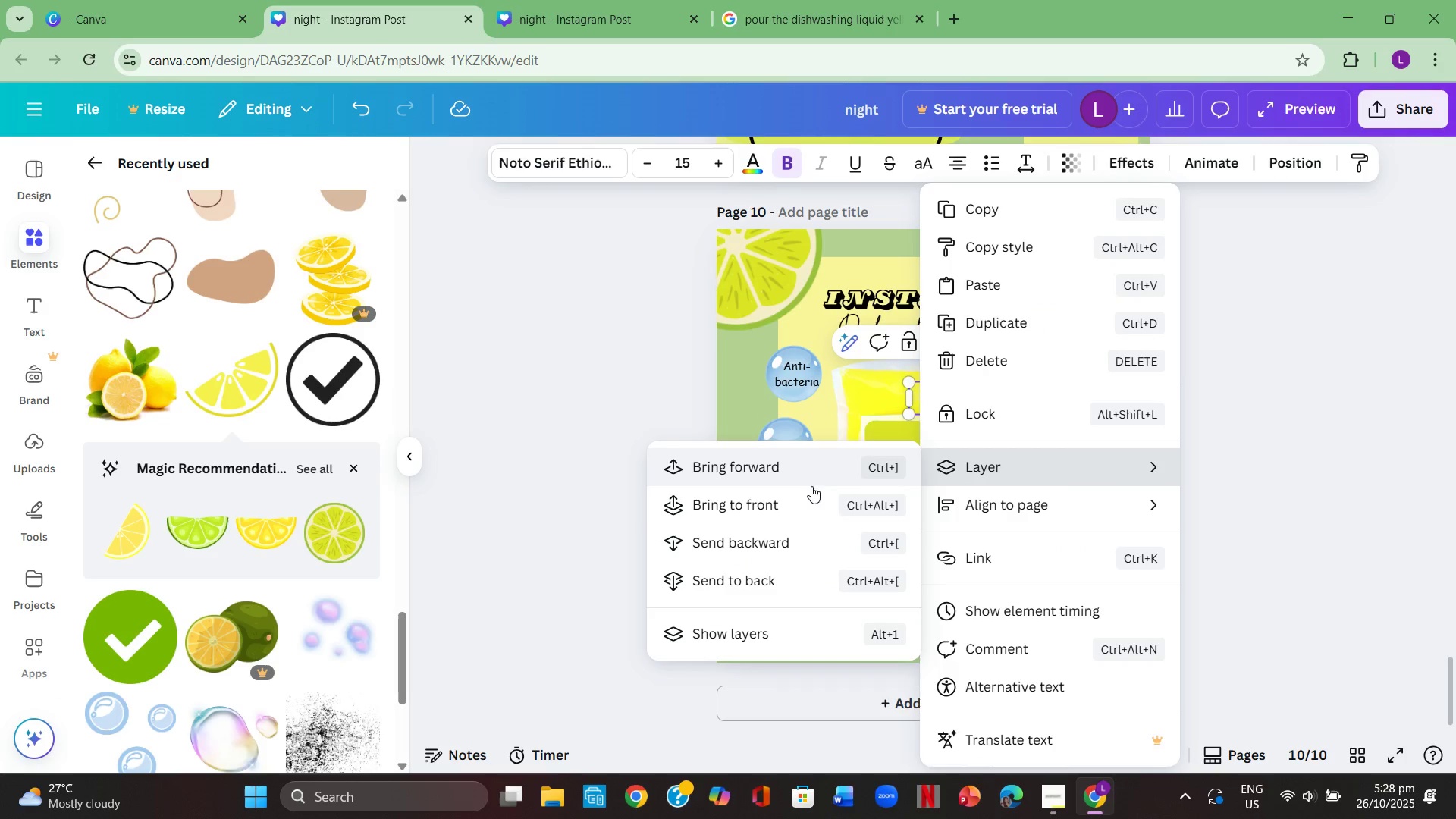 
left_click([807, 496])
 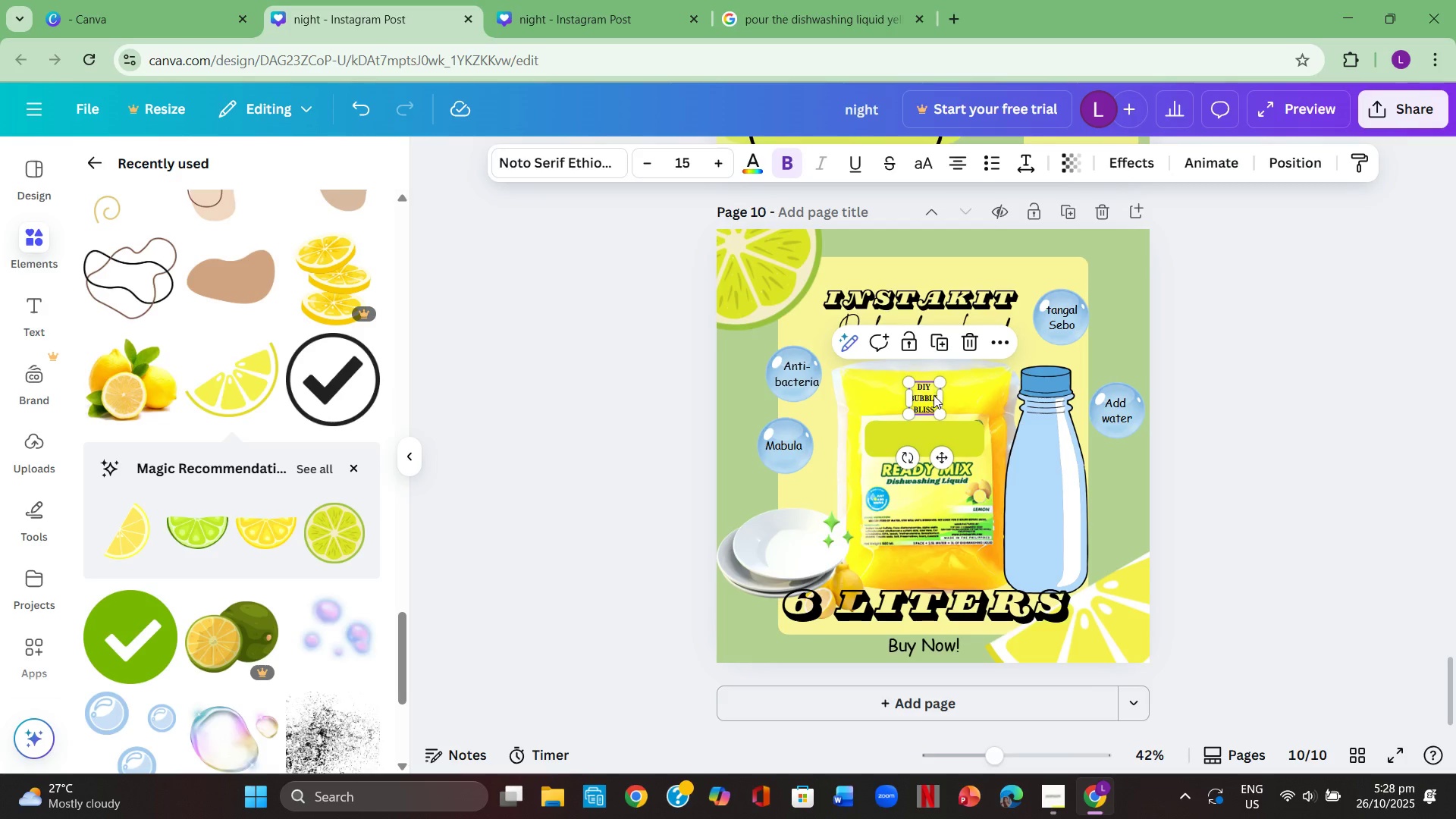 
left_click_drag(start_coordinate=[922, 395], to_coordinate=[933, 386])
 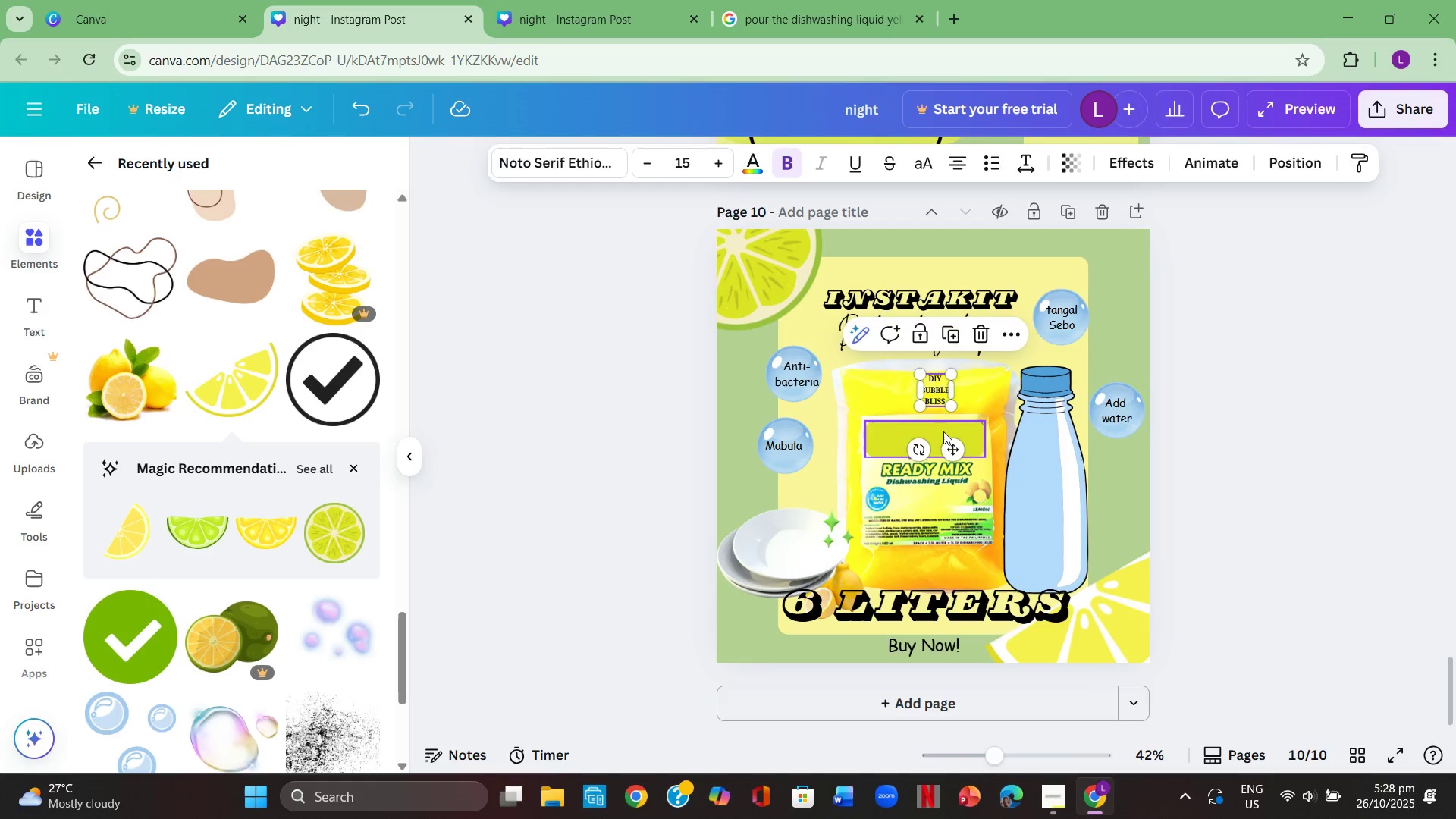 
left_click([943, 431])
 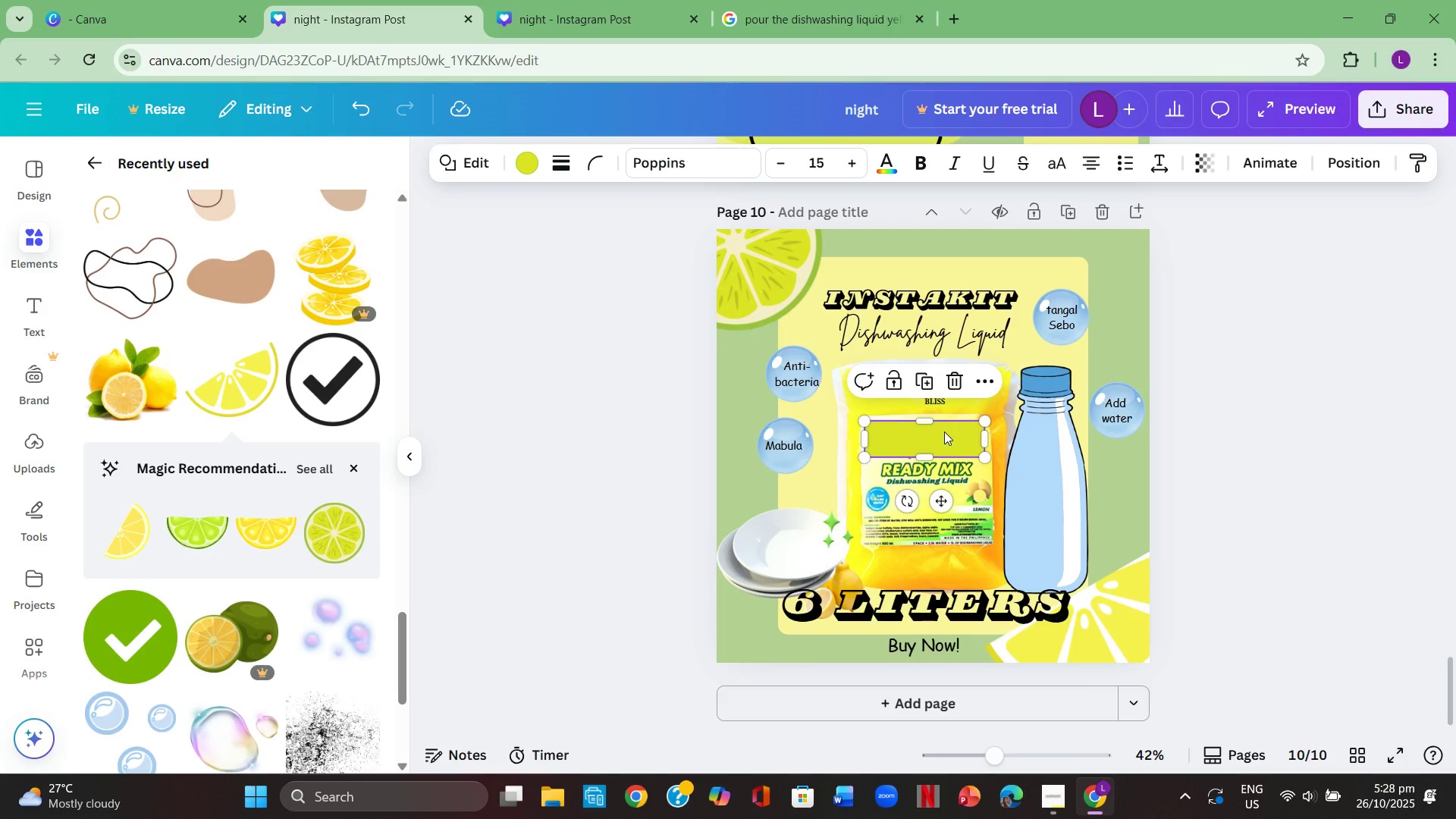 
right_click([944, 431])
 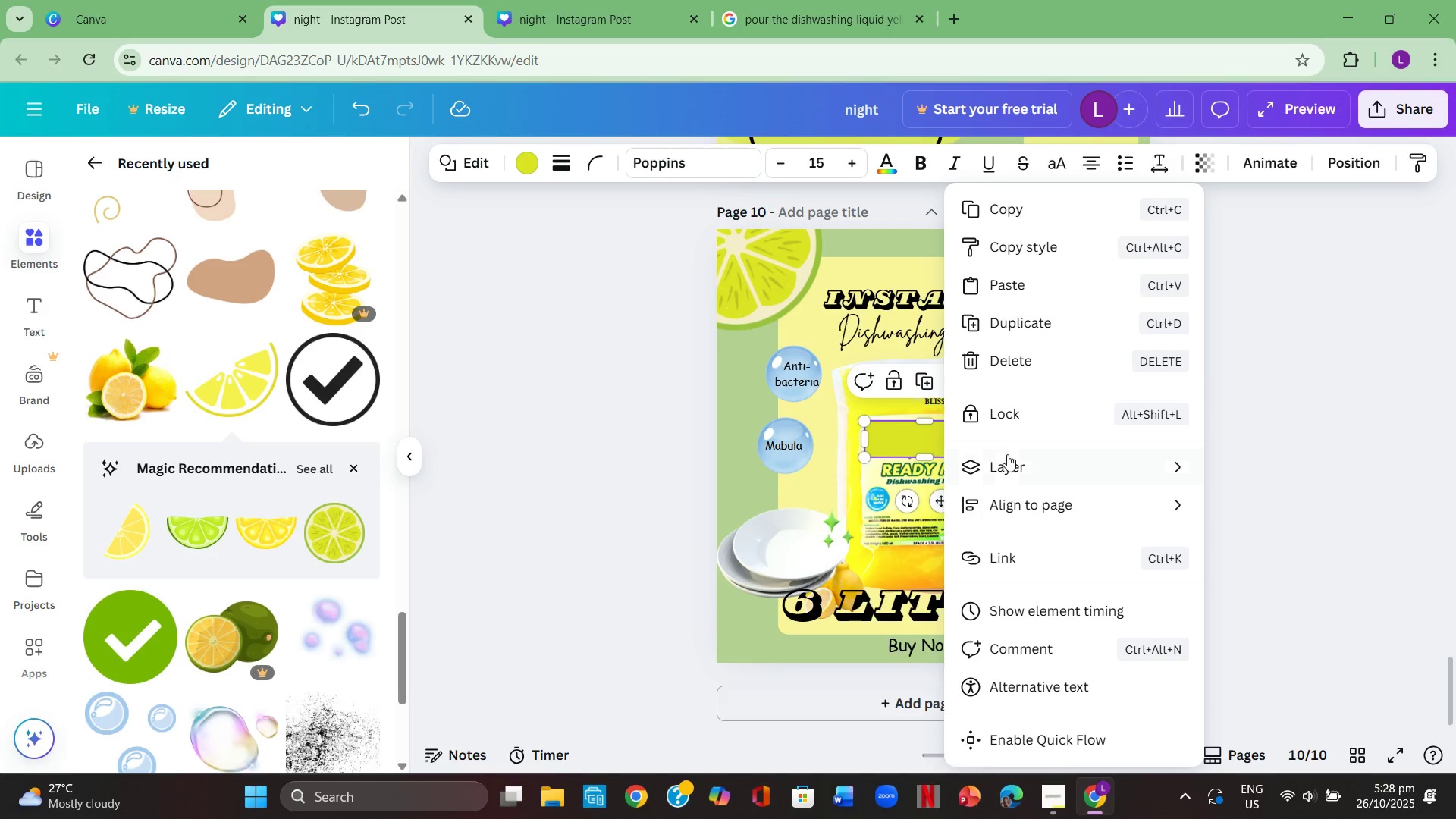 
left_click([1008, 457])
 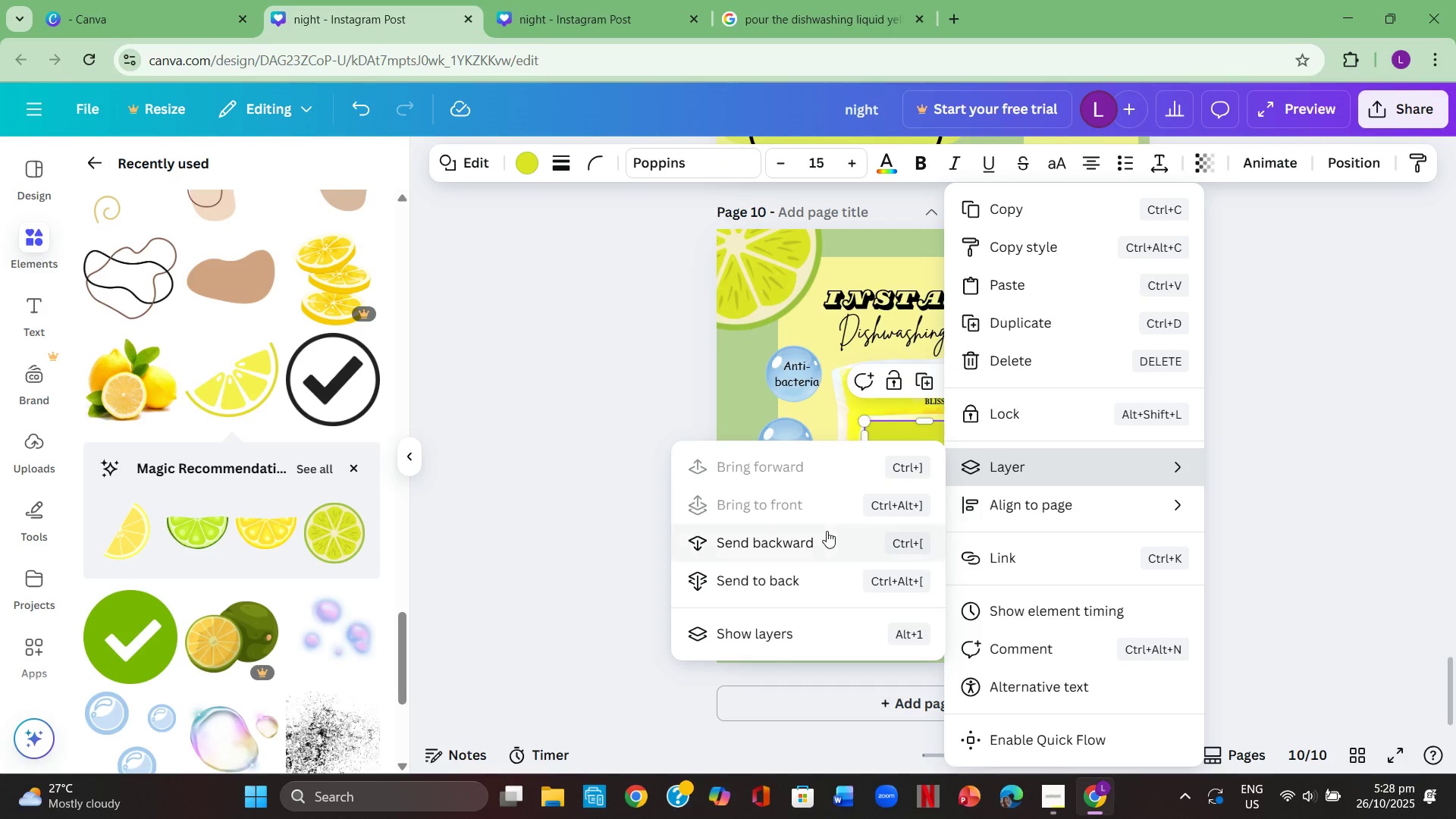 
left_click([824, 542])
 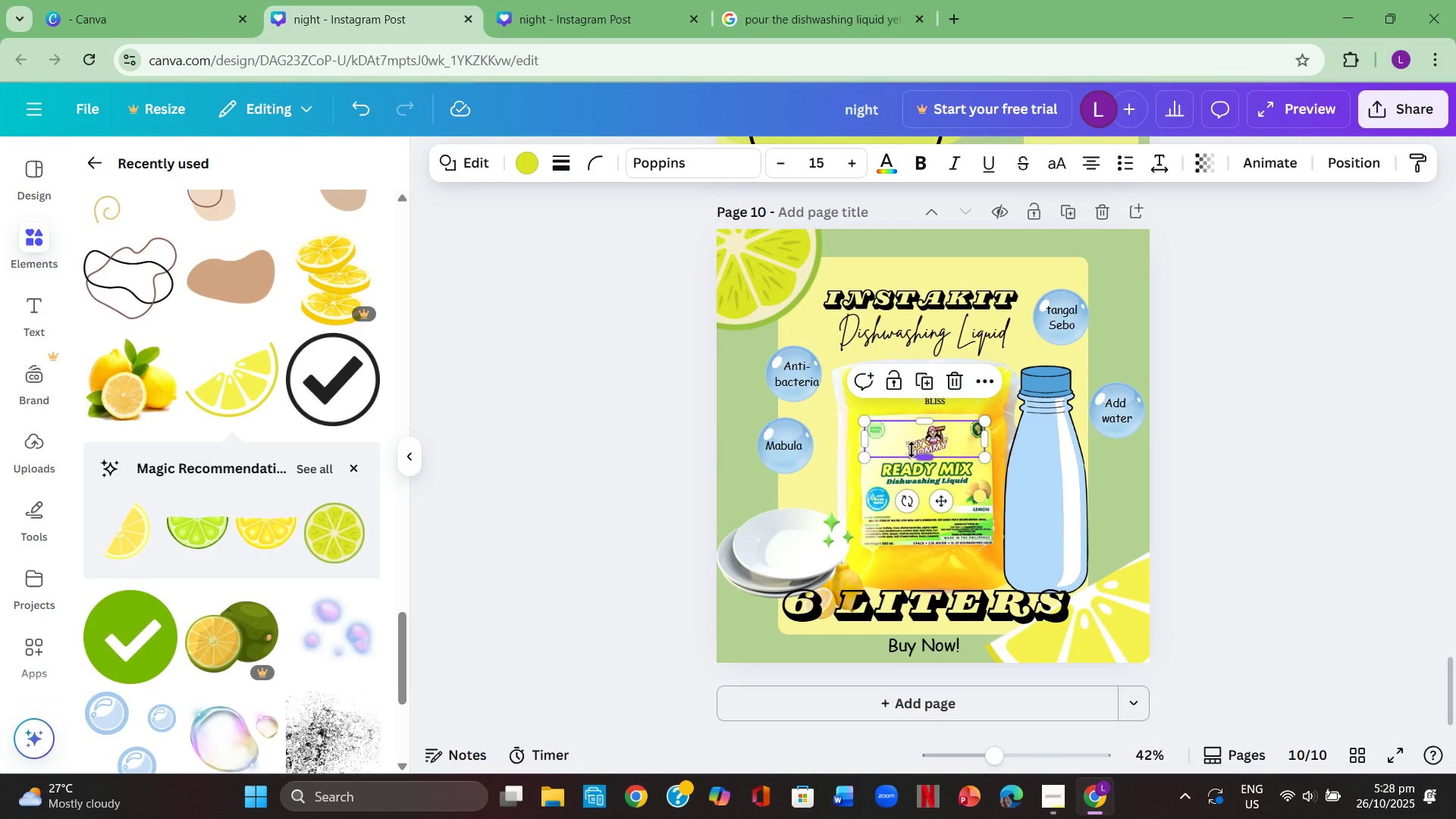 
left_click([912, 444])
 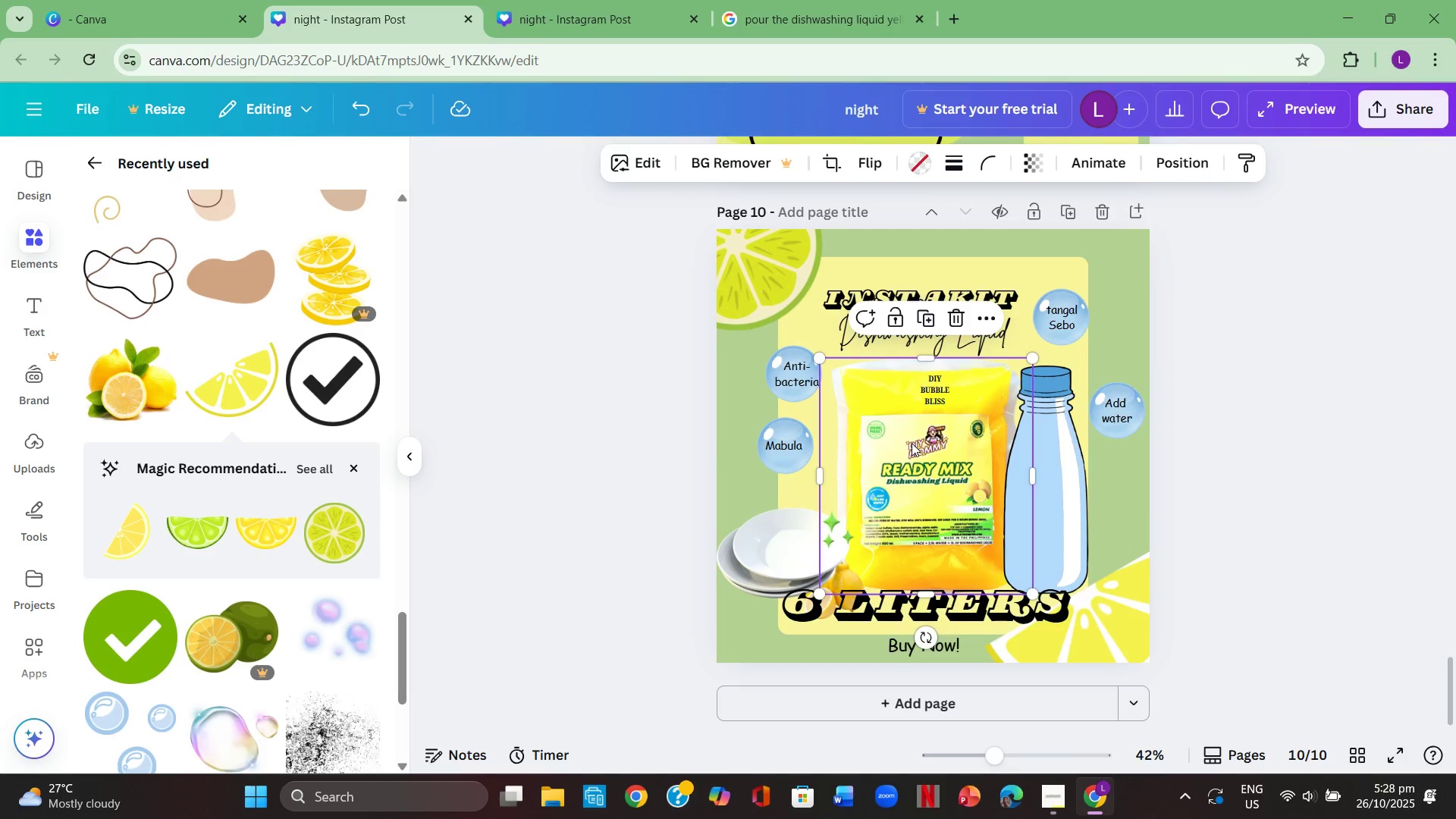 
right_click([912, 443])
 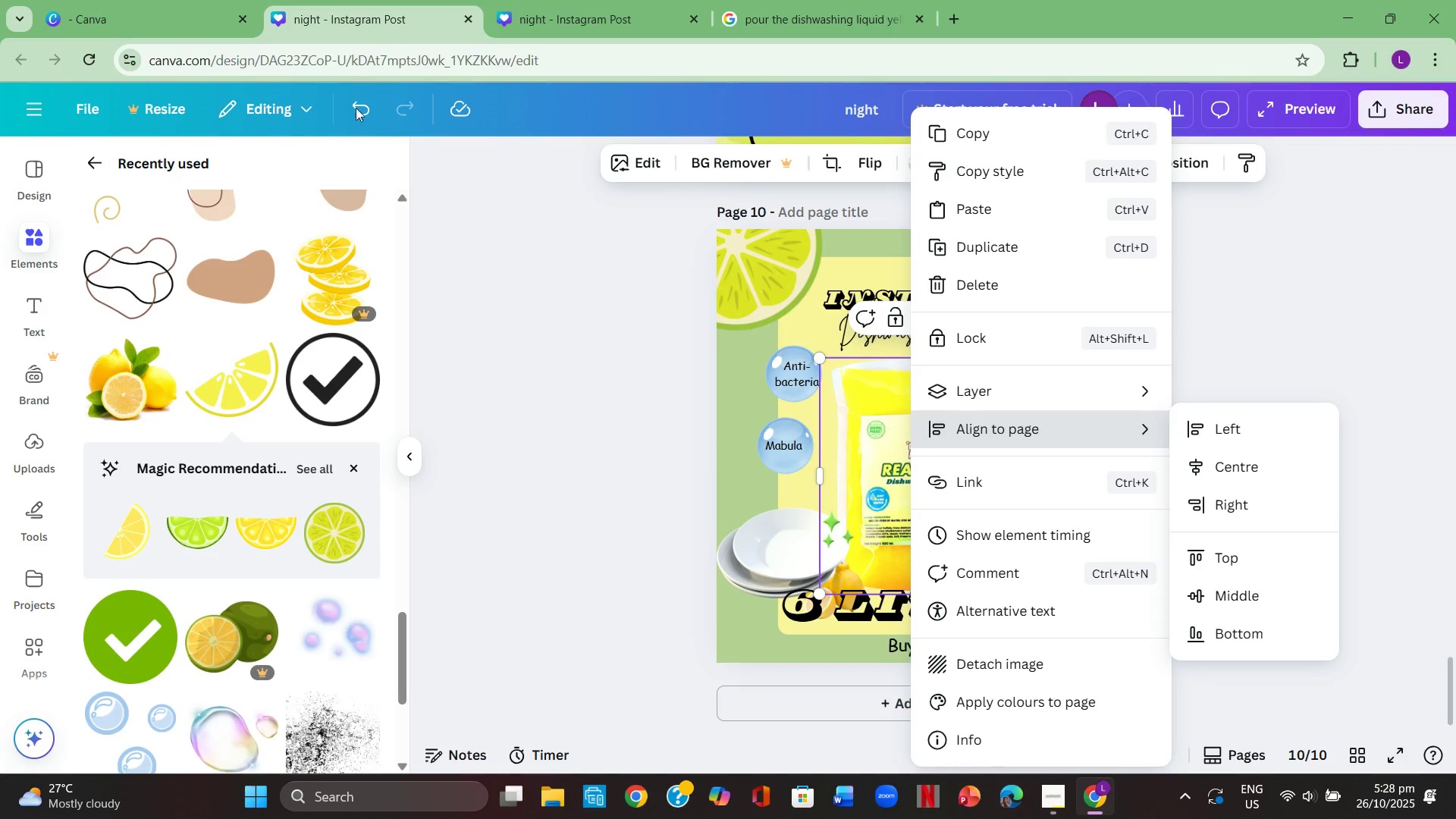 
double_click([361, 108])
 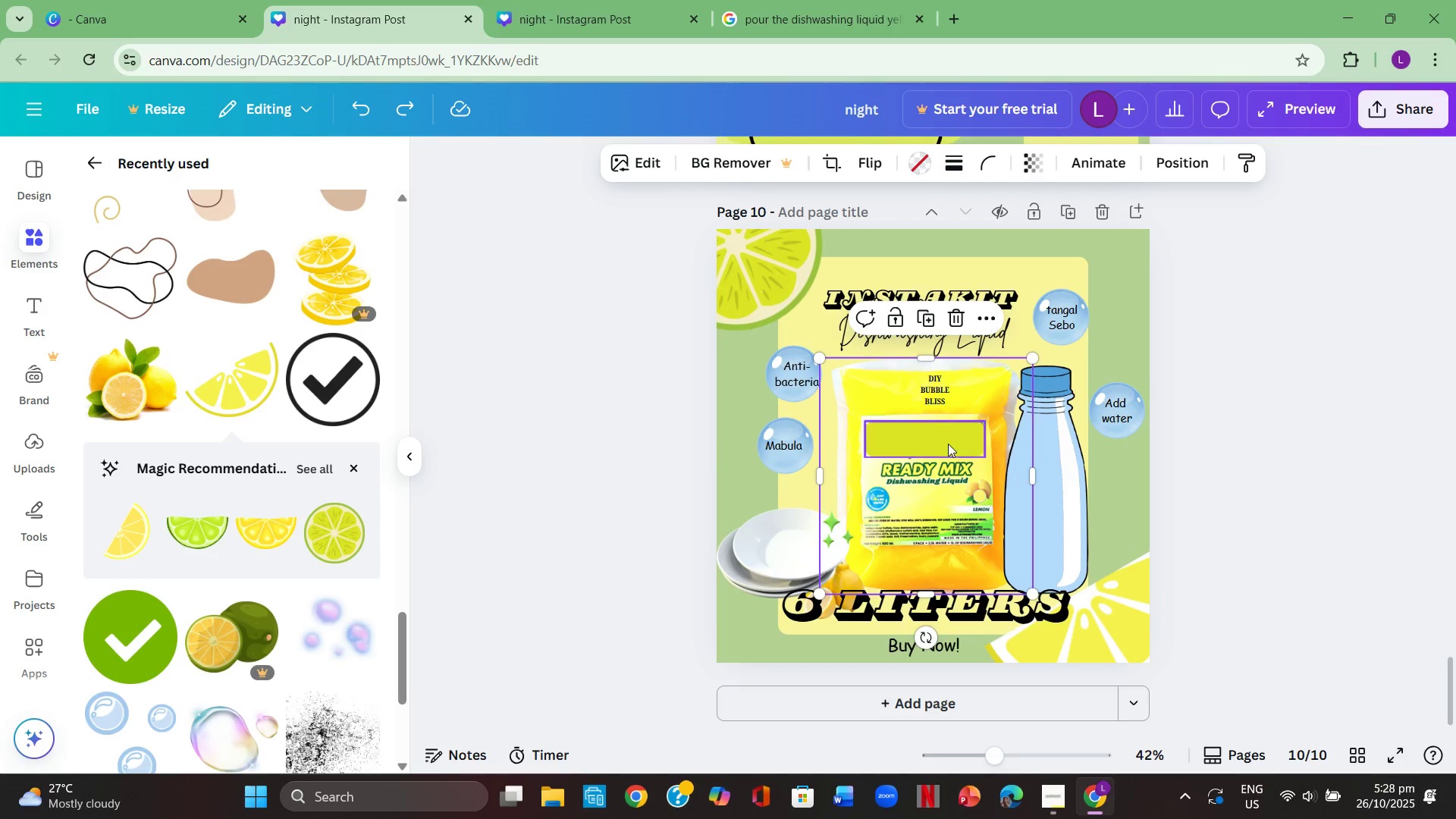 
left_click([948, 444])
 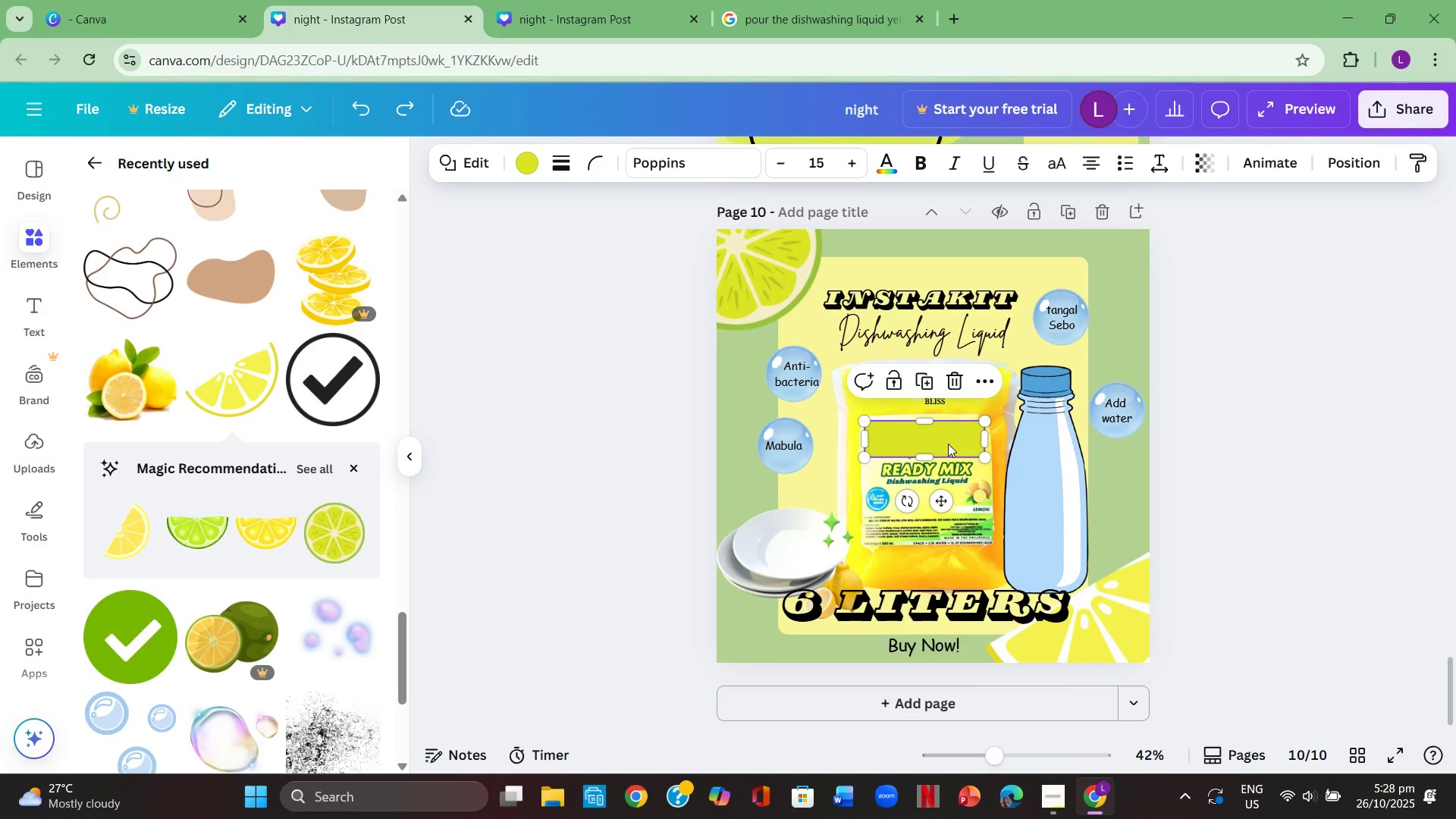 
right_click([948, 444])
 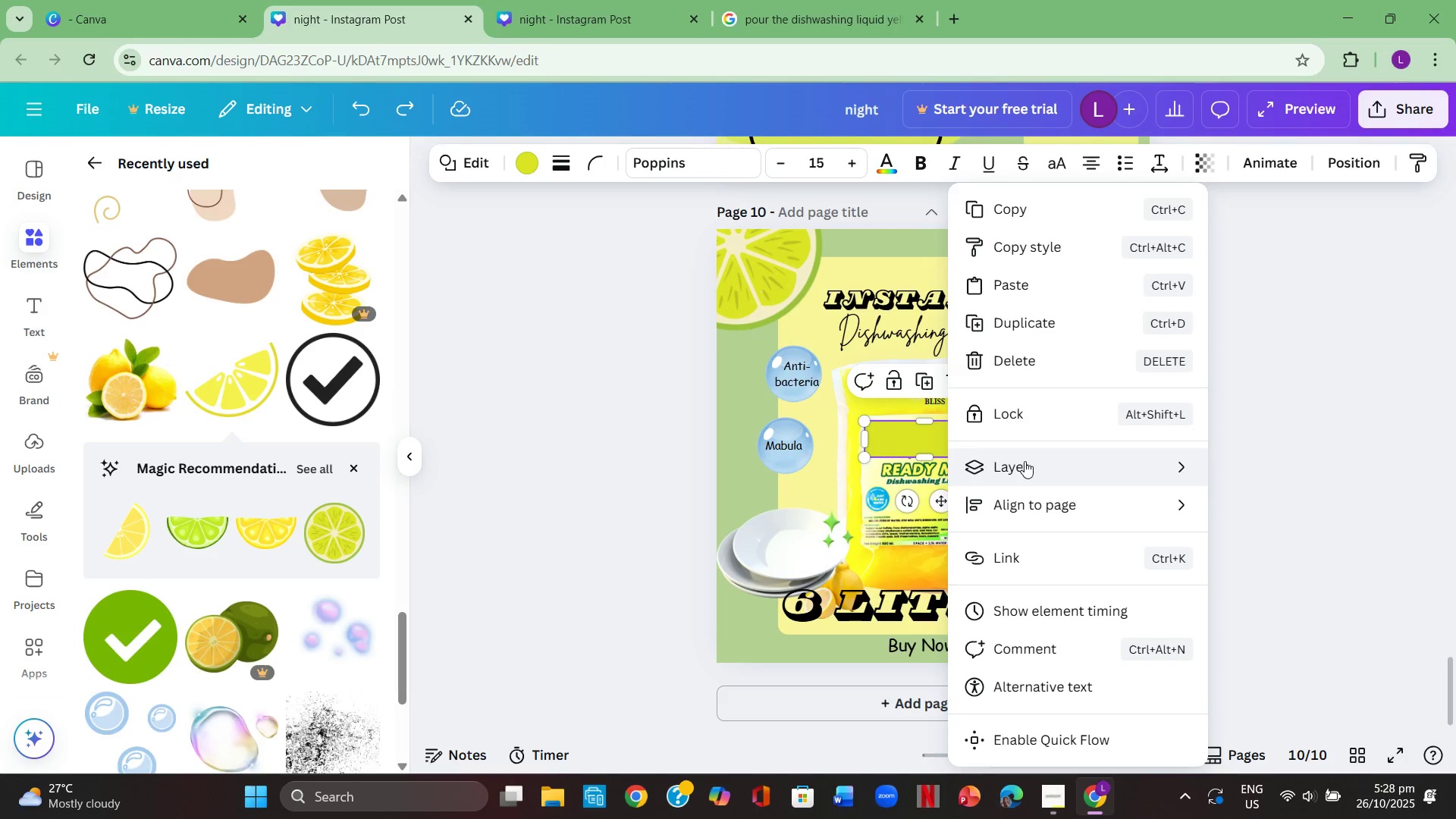 
left_click([1026, 465])
 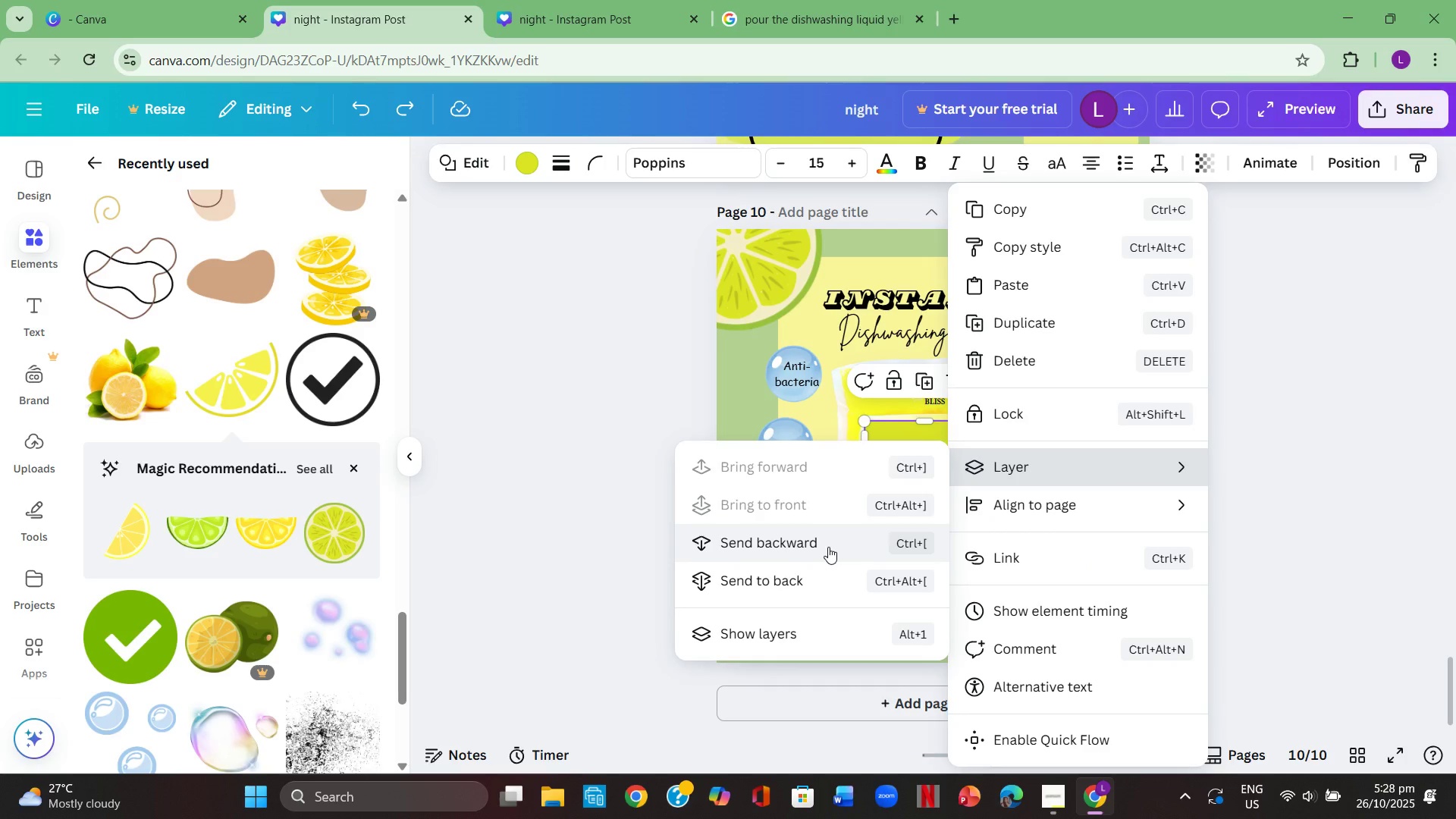 
left_click([828, 547])
 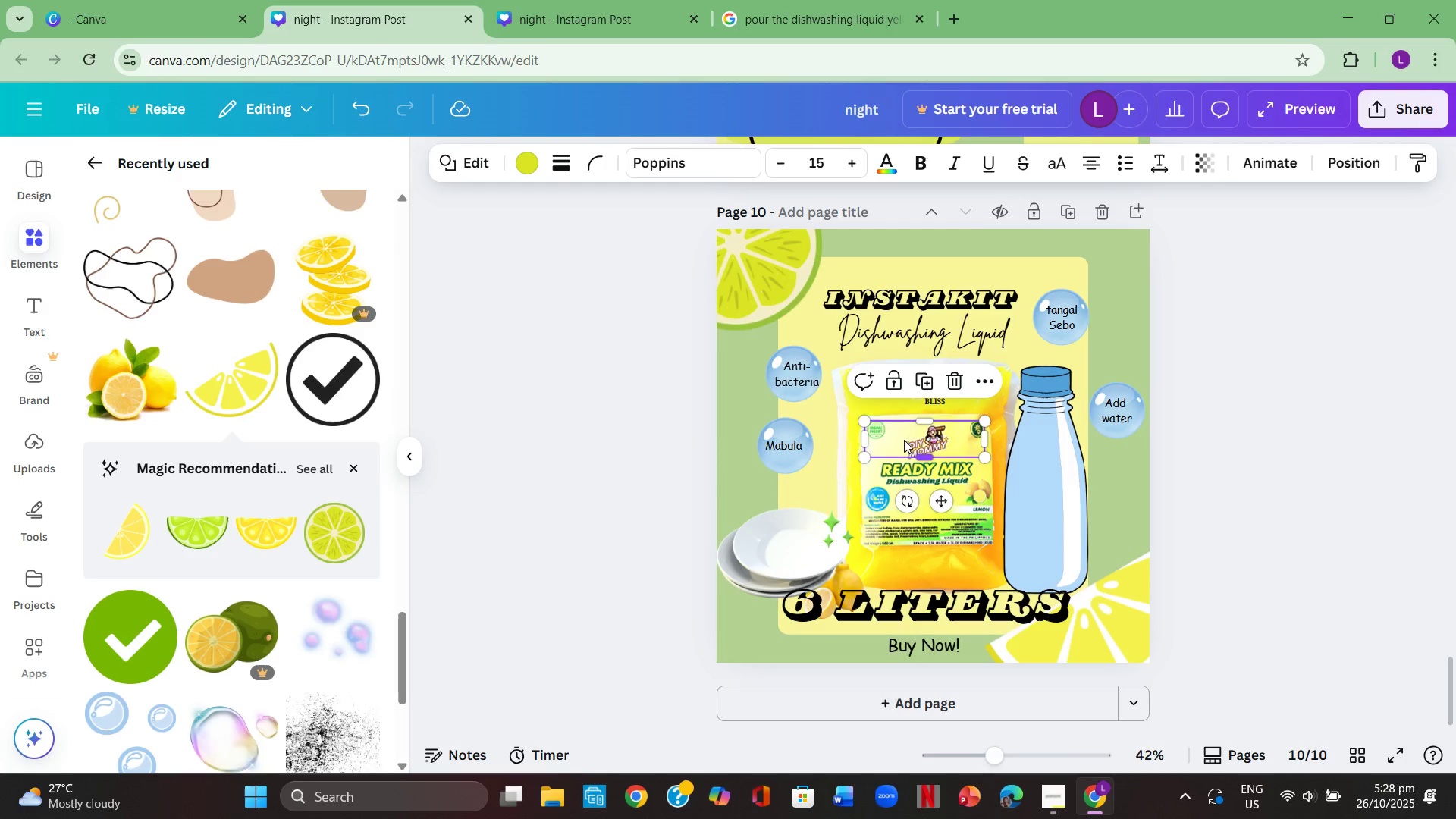 
right_click([911, 431])
 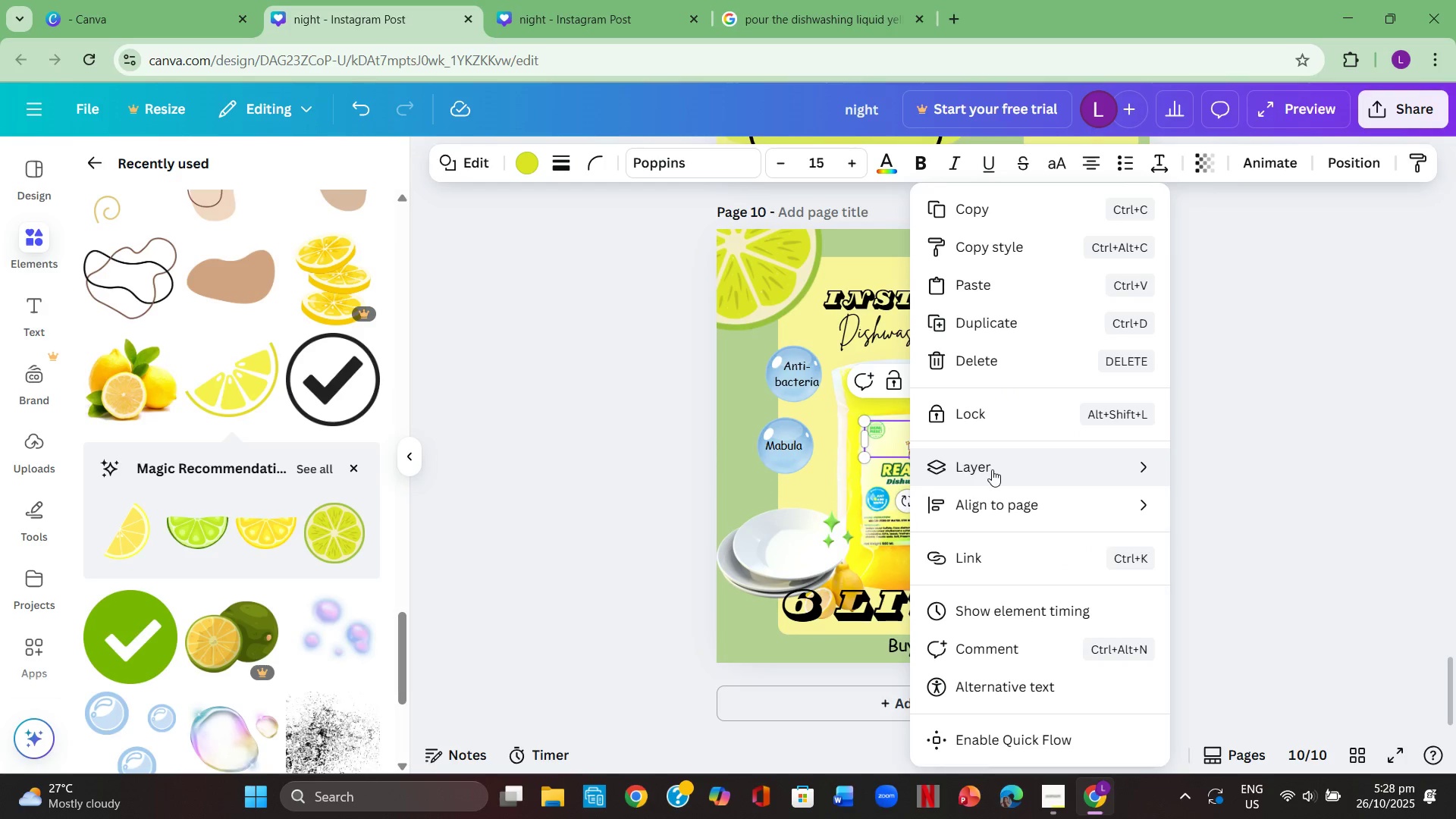 
left_click([992, 469])
 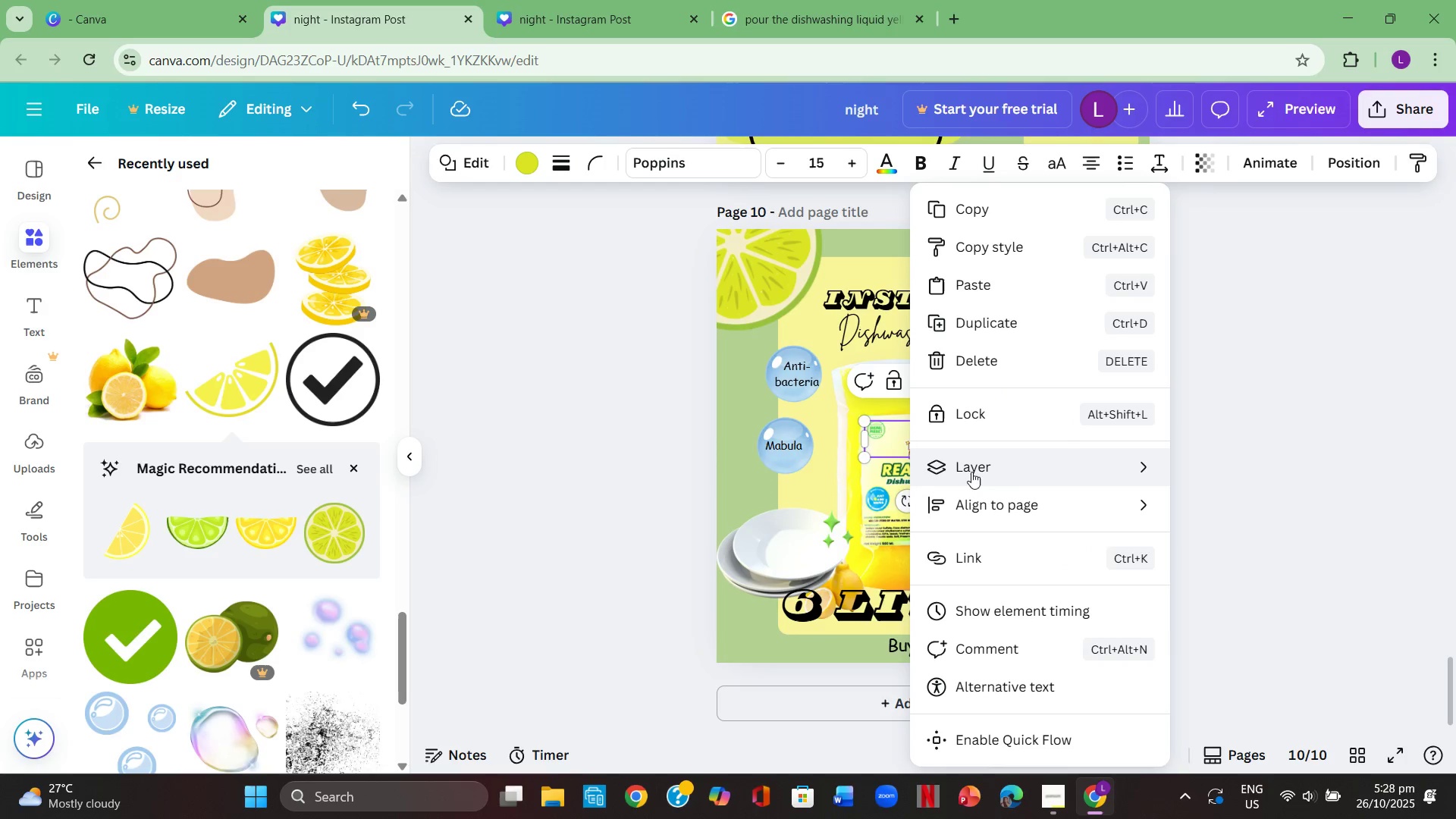 
double_click([977, 464])
 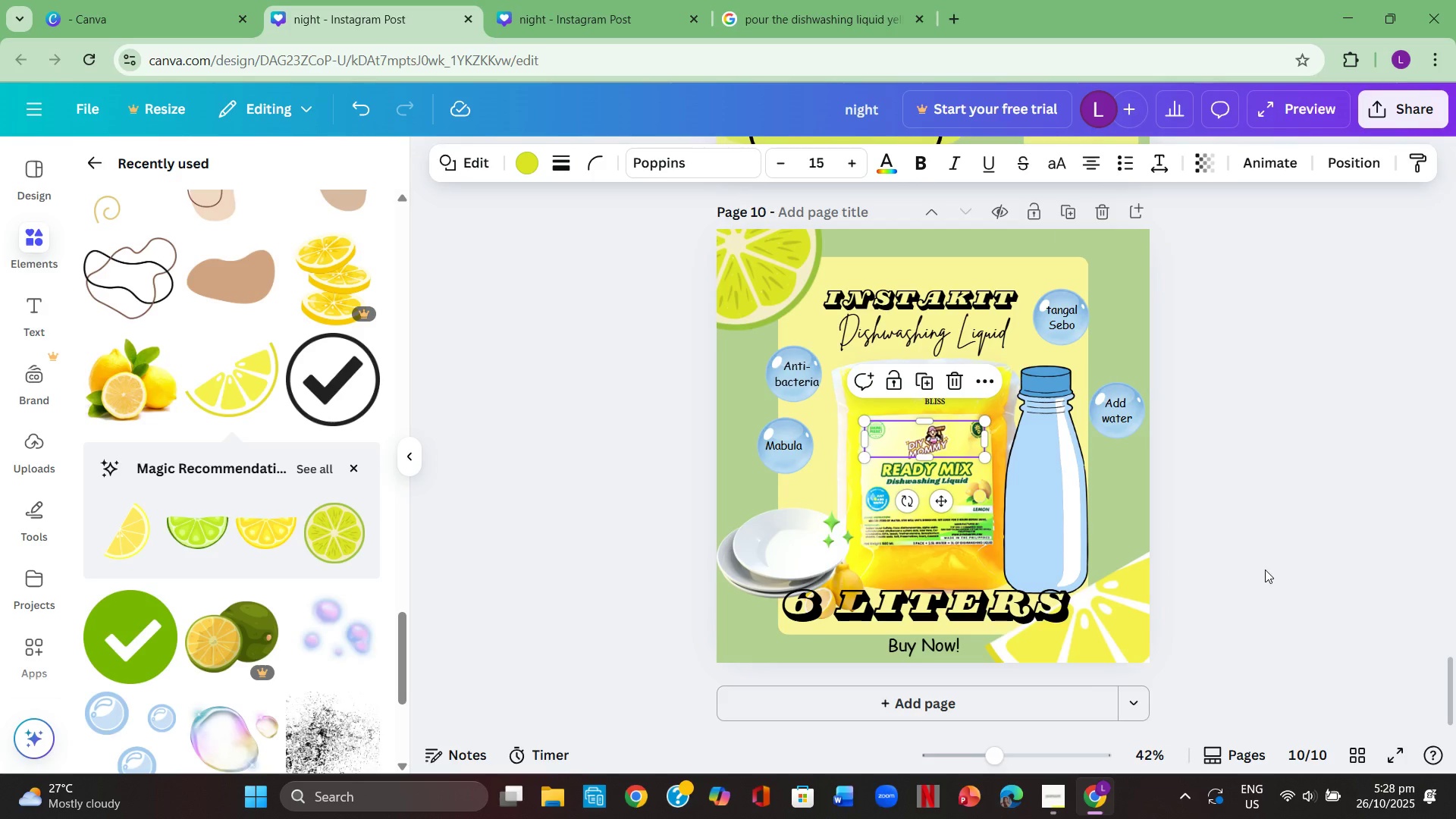 
right_click([964, 445])
 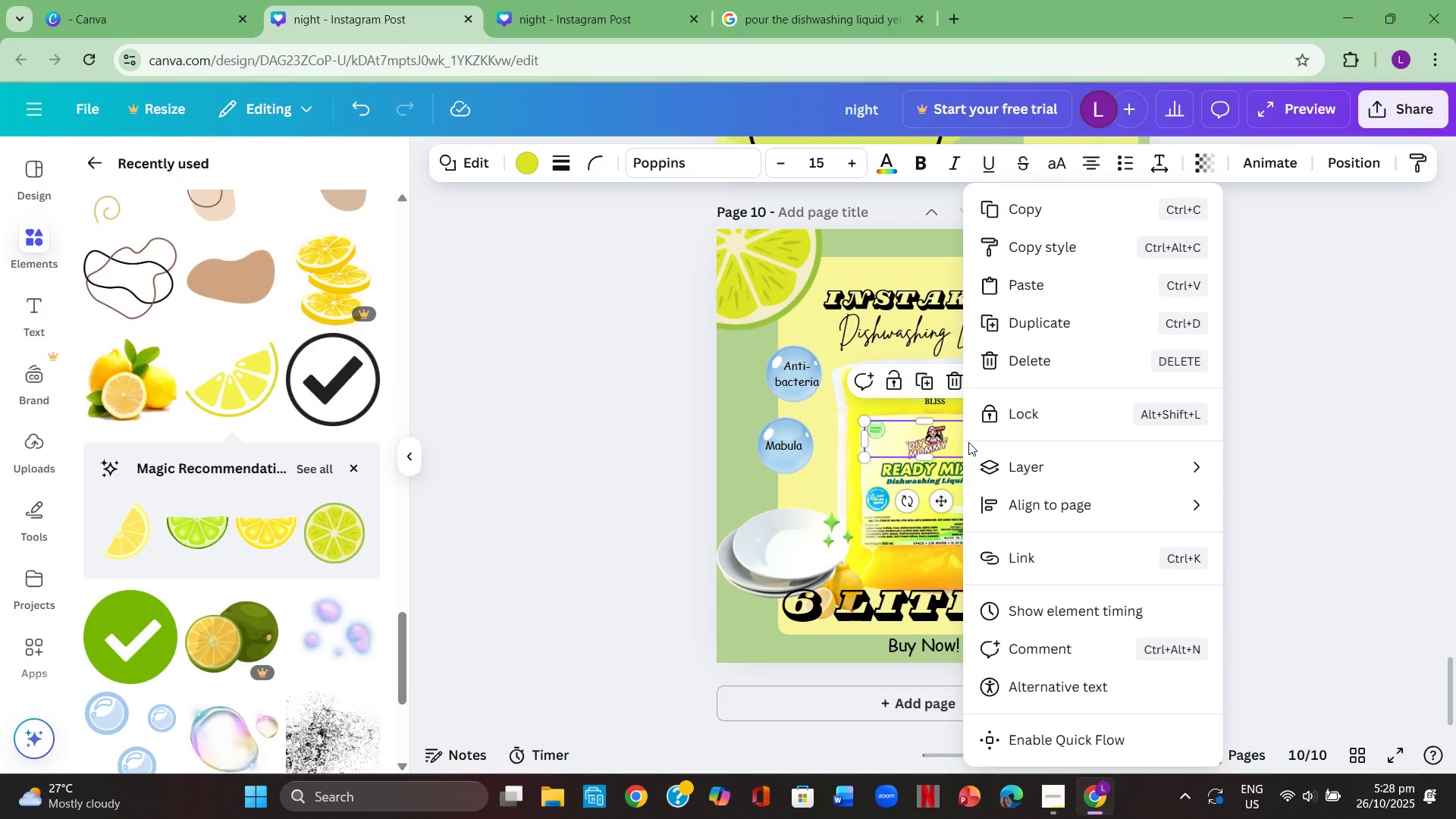 
left_click([1030, 460])
 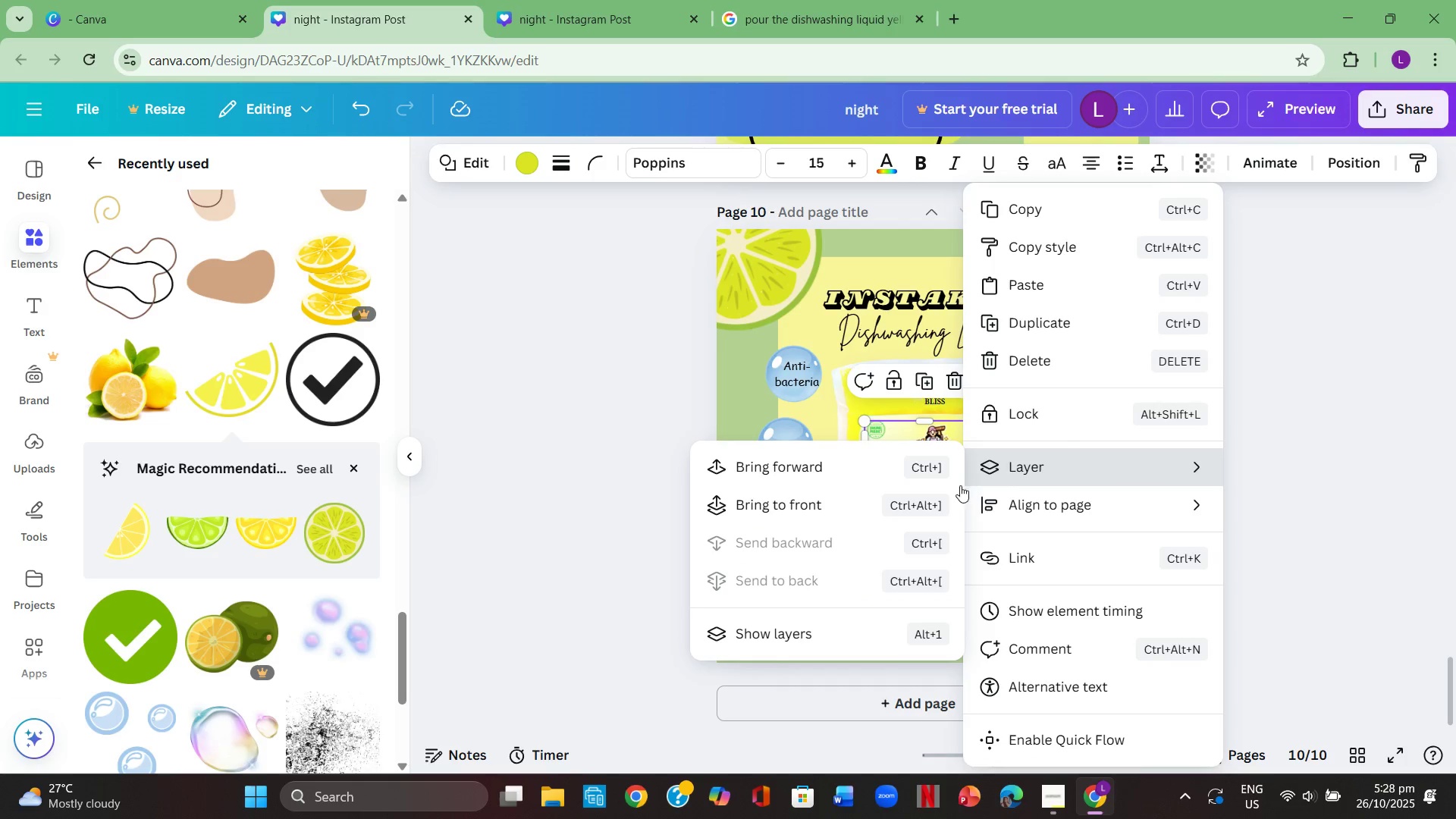 
wait(5.48)
 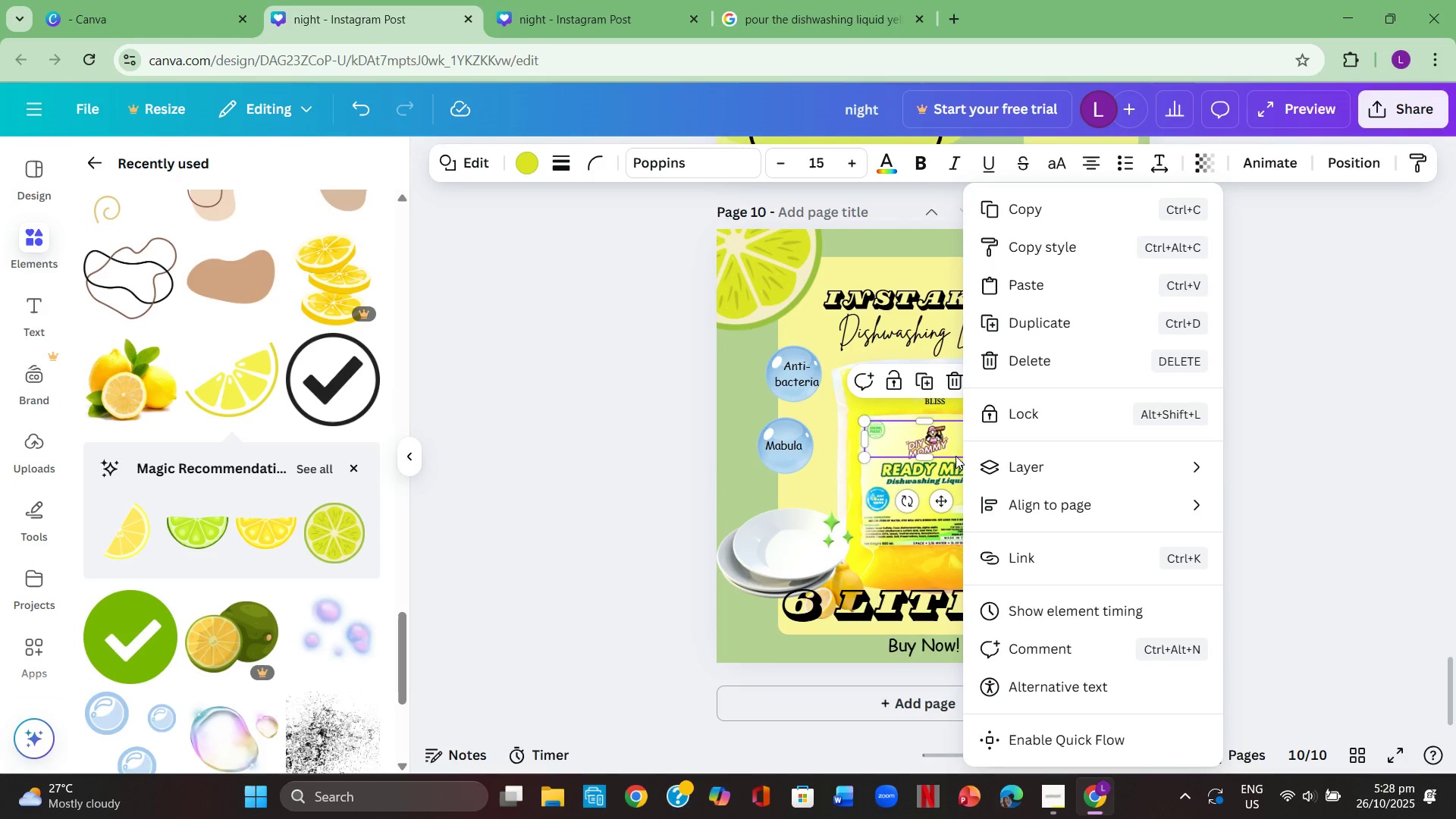 
left_click([862, 472])
 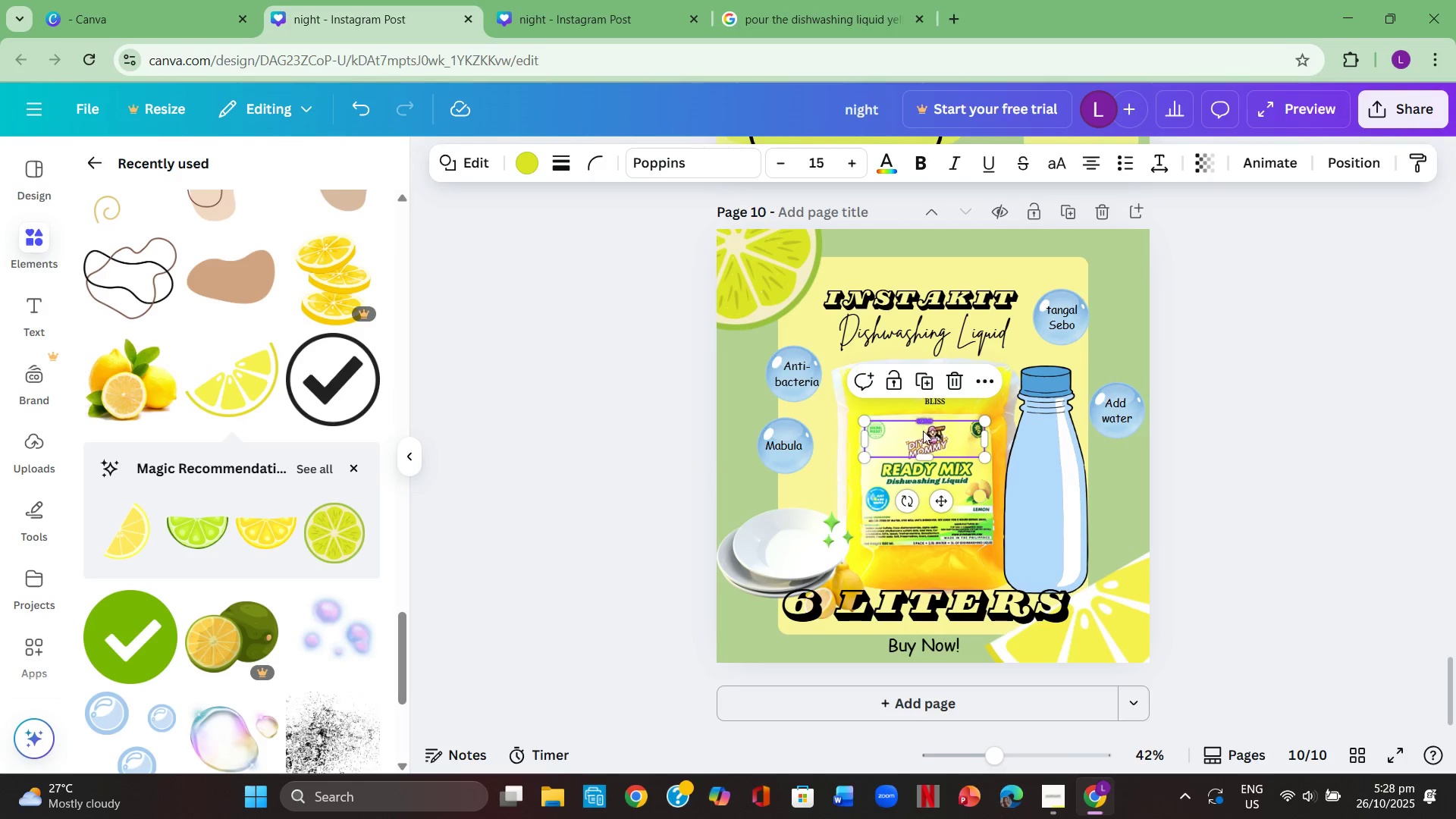 
right_click([918, 439])
 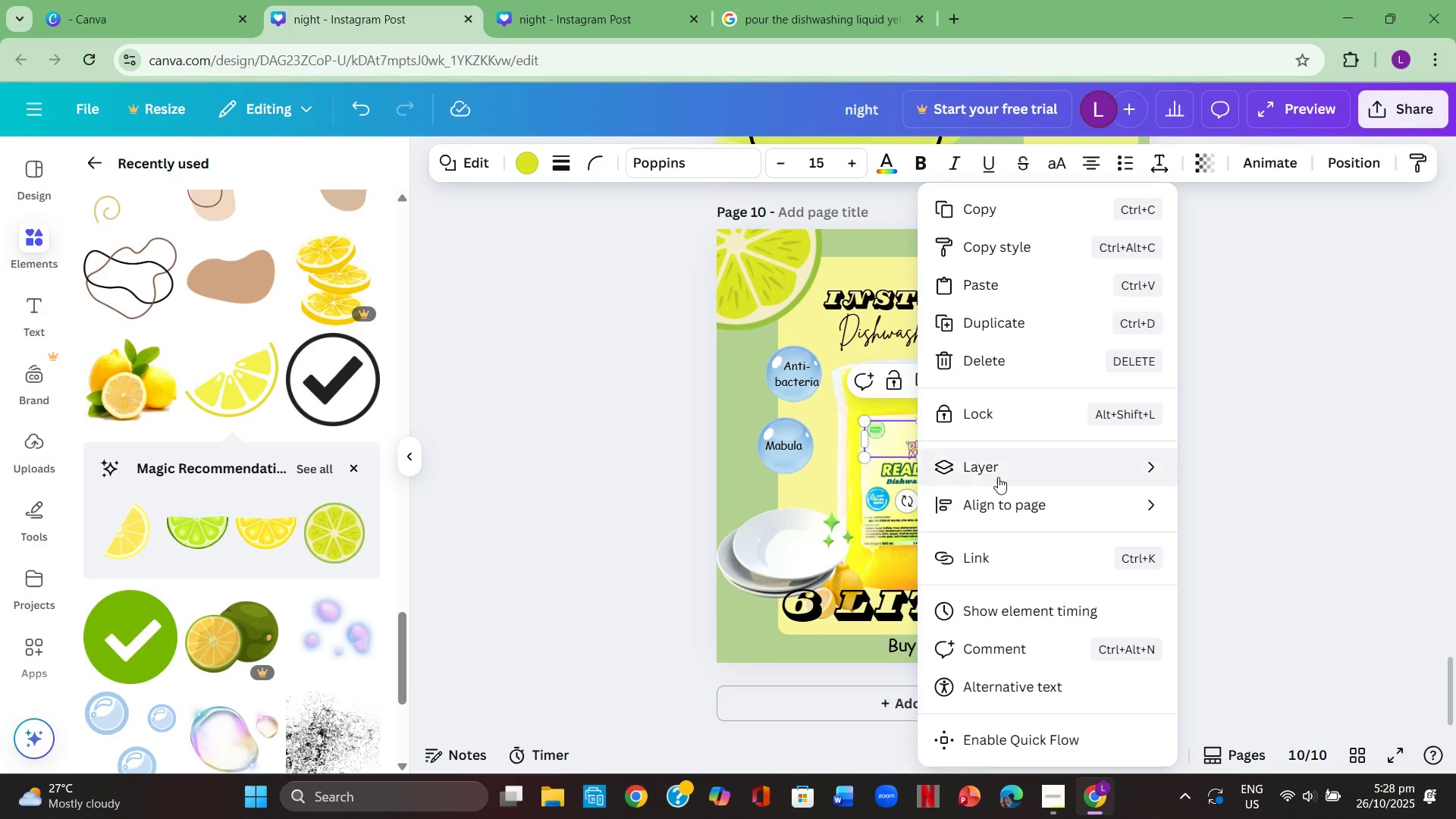 
left_click([998, 477])
 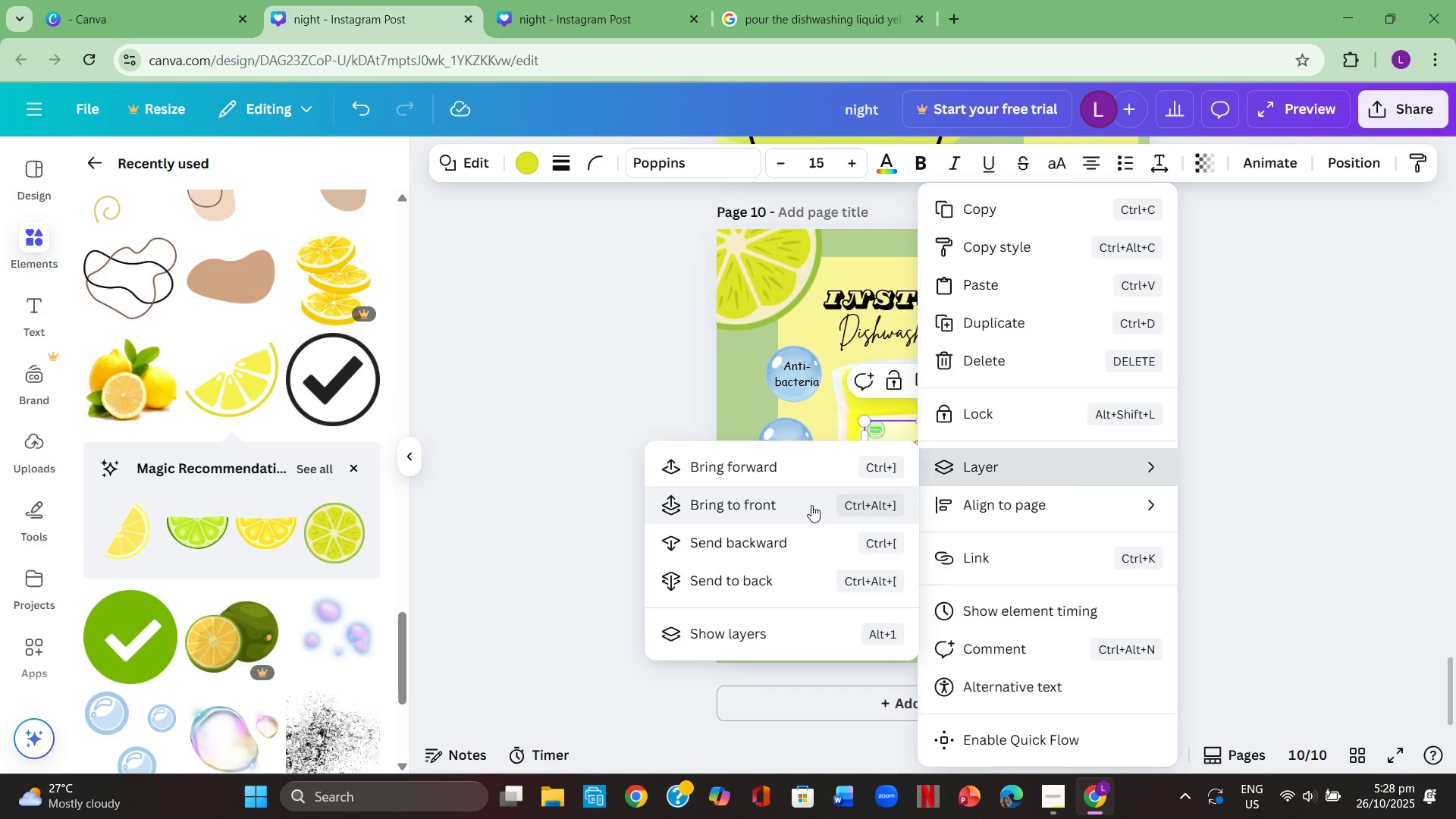 
left_click([811, 504])
 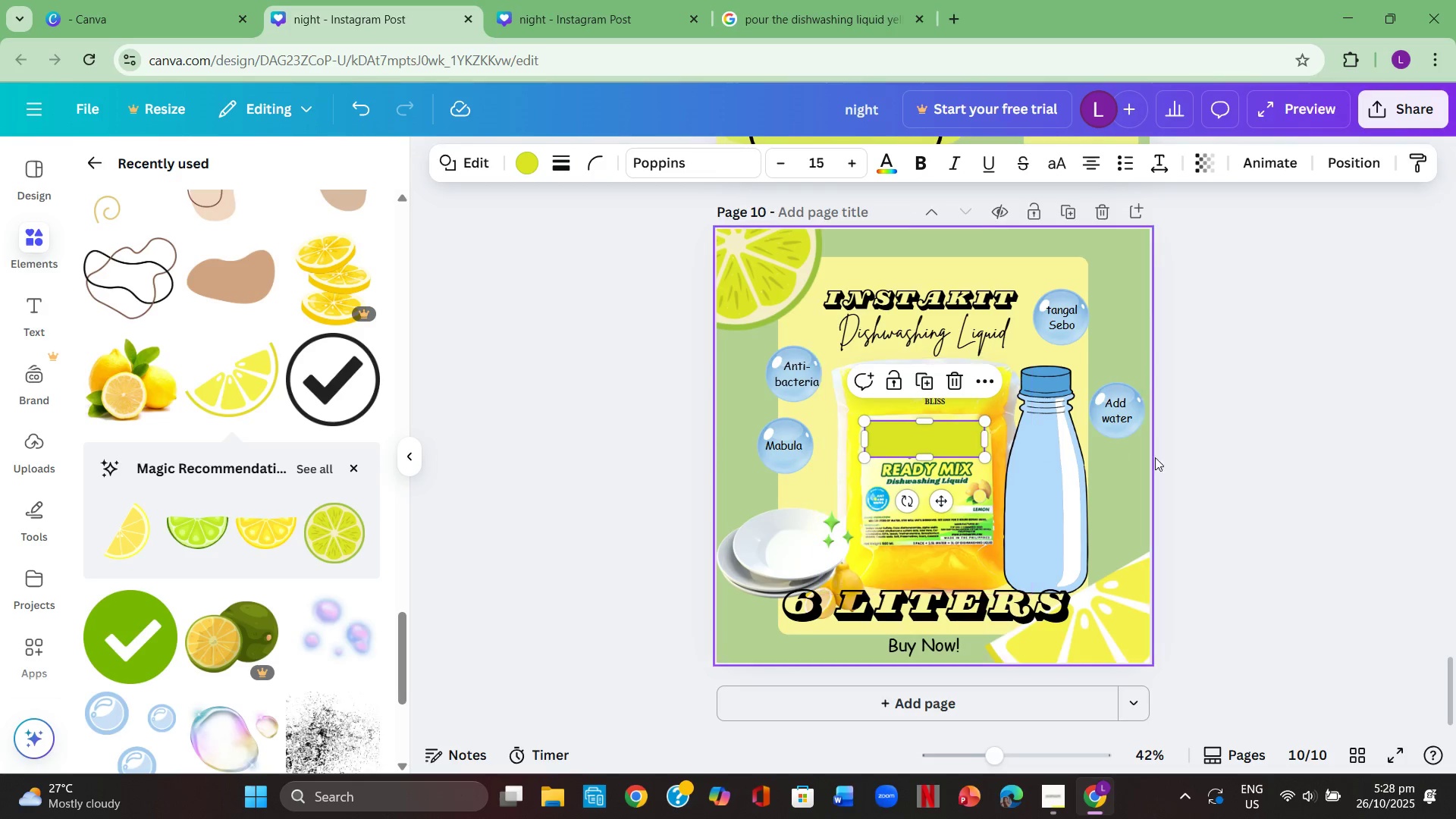 
left_click([1161, 457])
 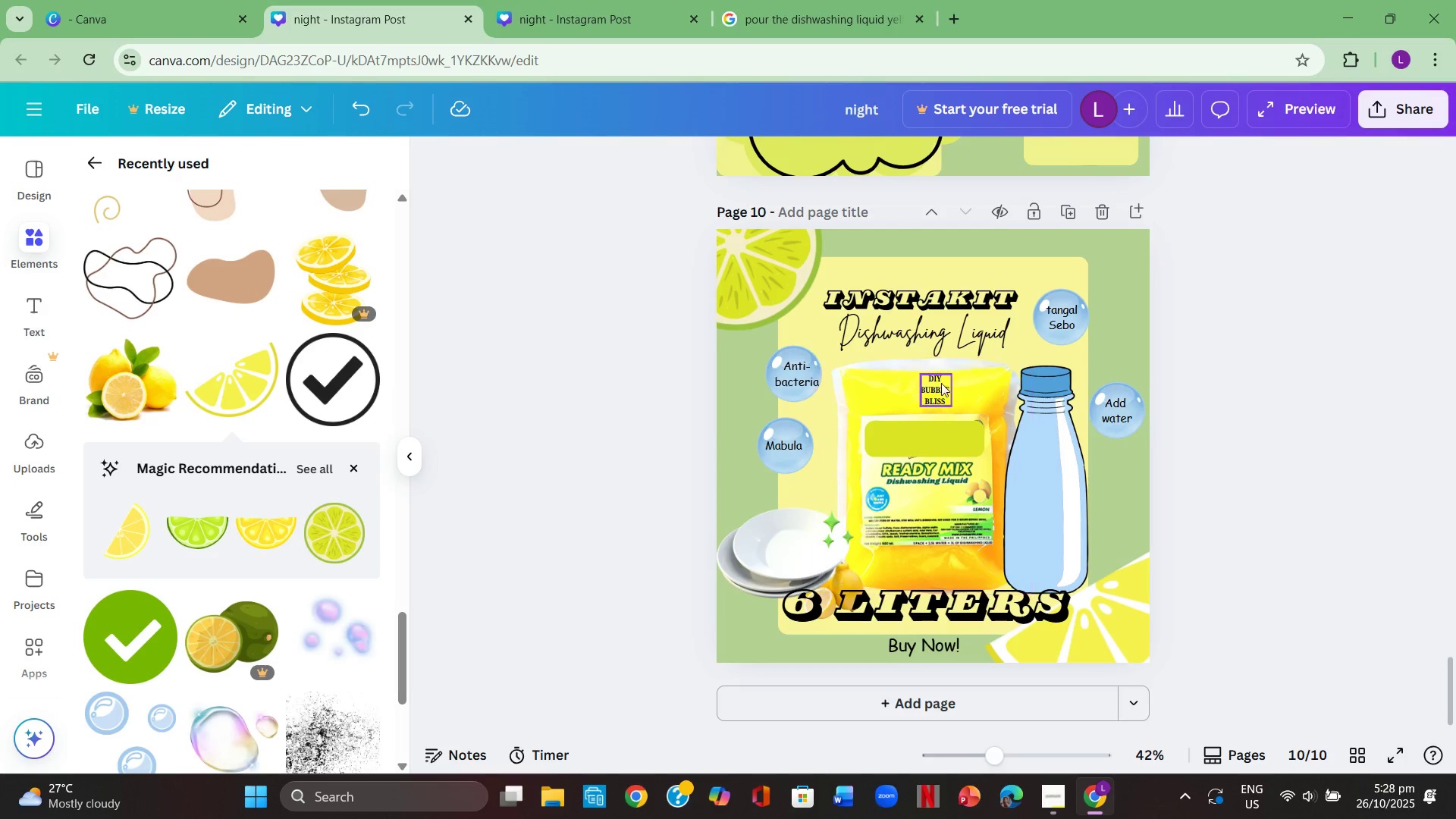 
left_click_drag(start_coordinate=[936, 383], to_coordinate=[922, 432])
 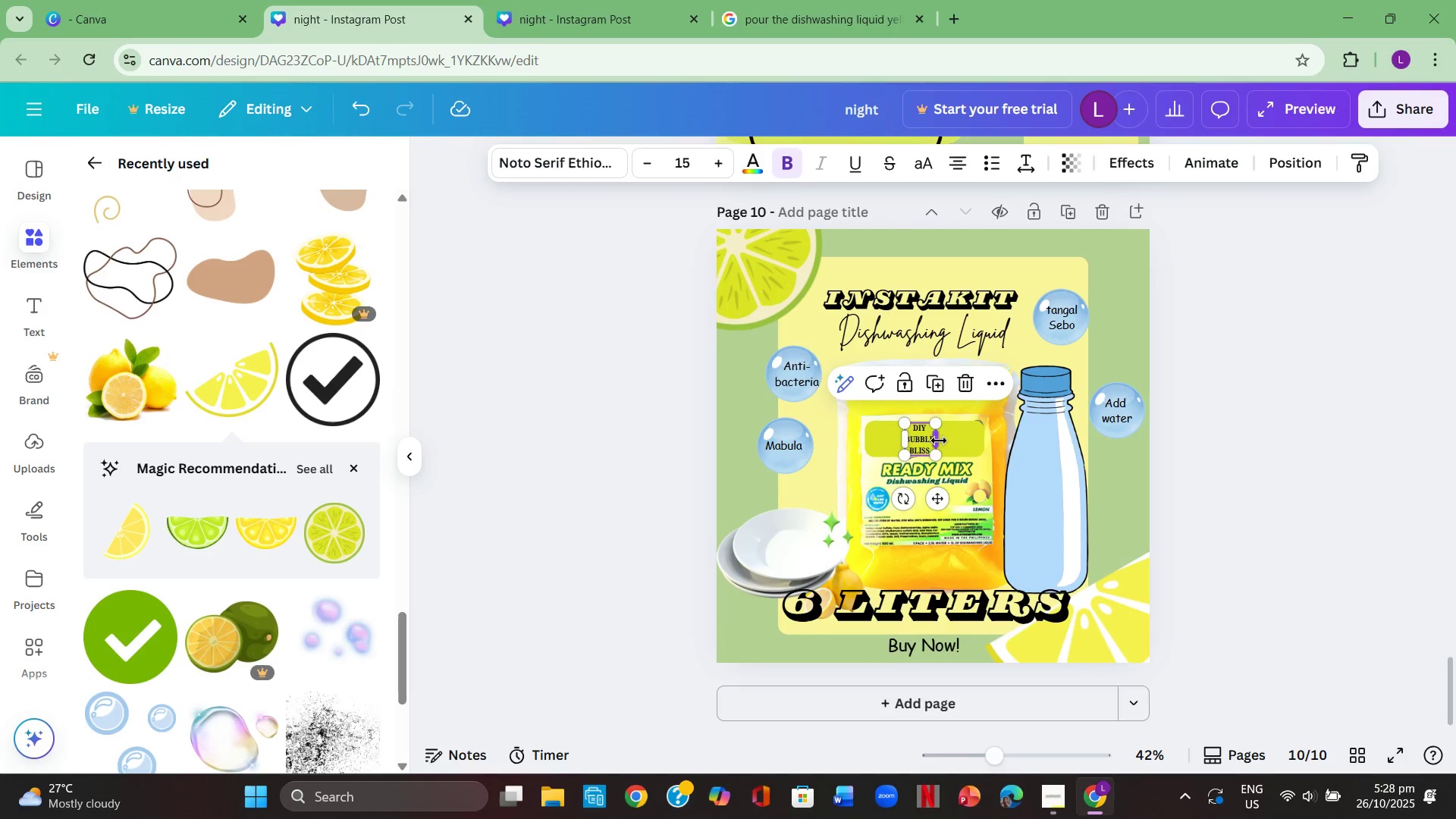 
left_click_drag(start_coordinate=[939, 441], to_coordinate=[1003, 478])
 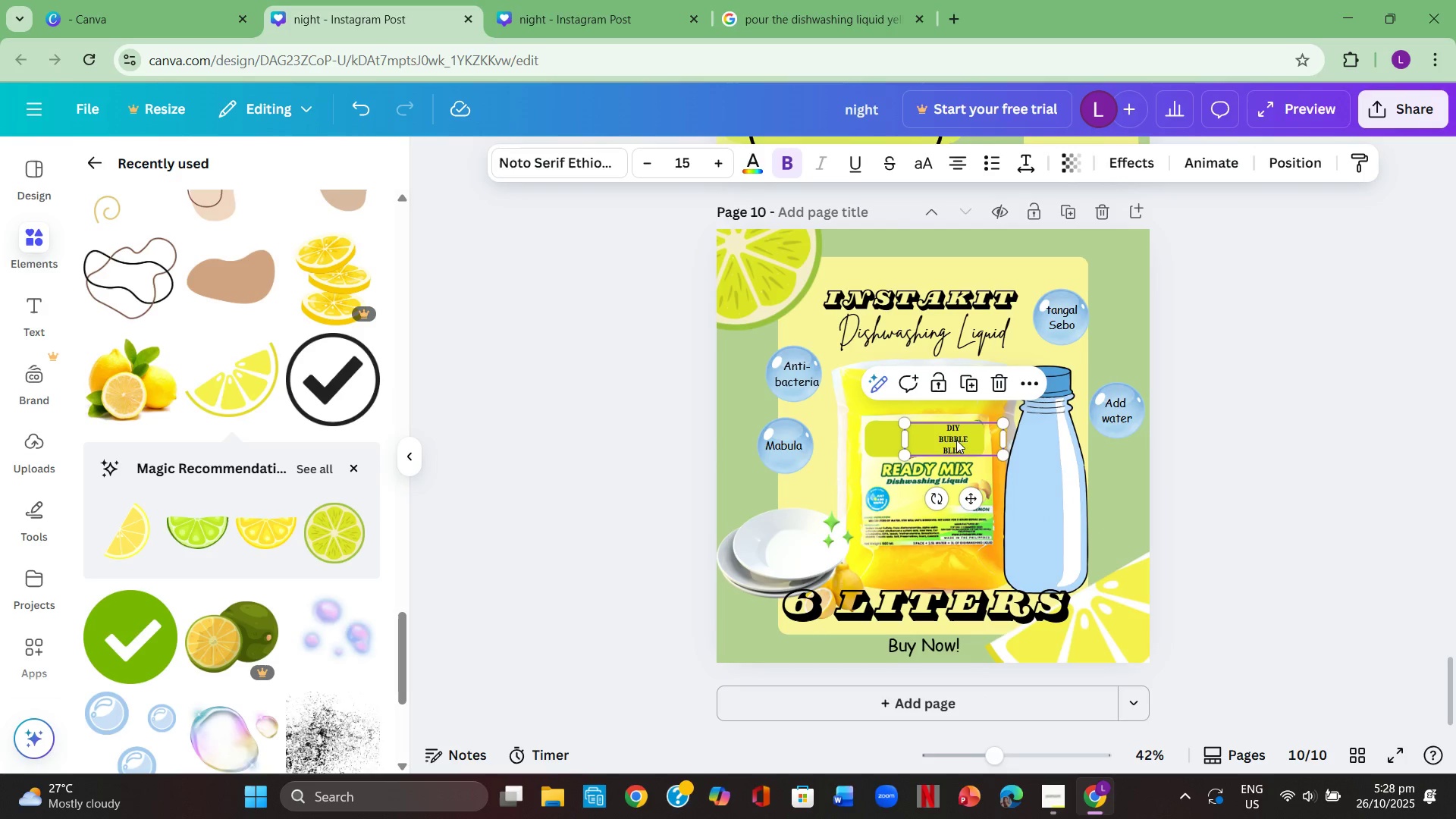 
left_click_drag(start_coordinate=[957, 440], to_coordinate=[925, 438])
 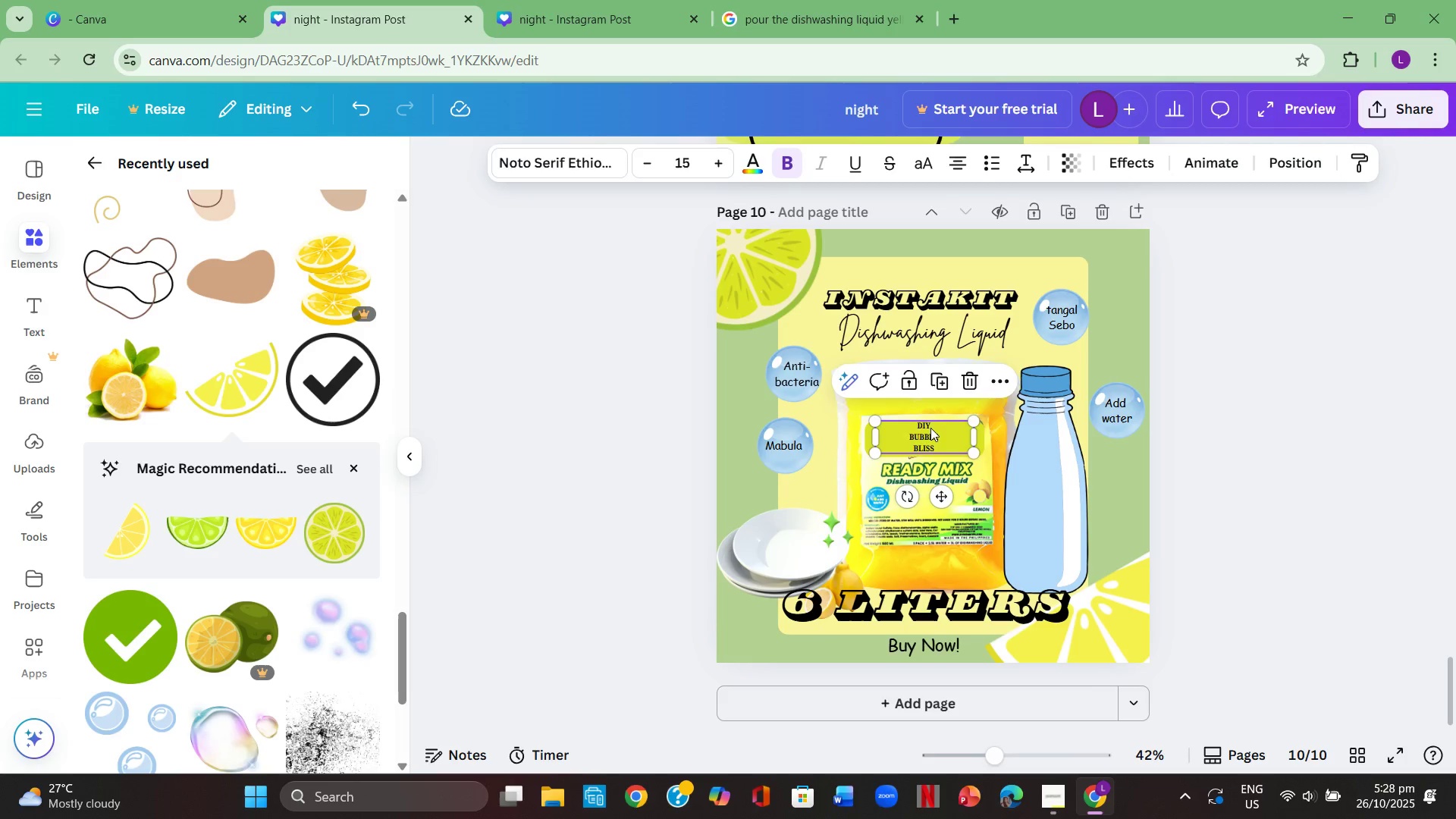 
double_click([930, 428])
 